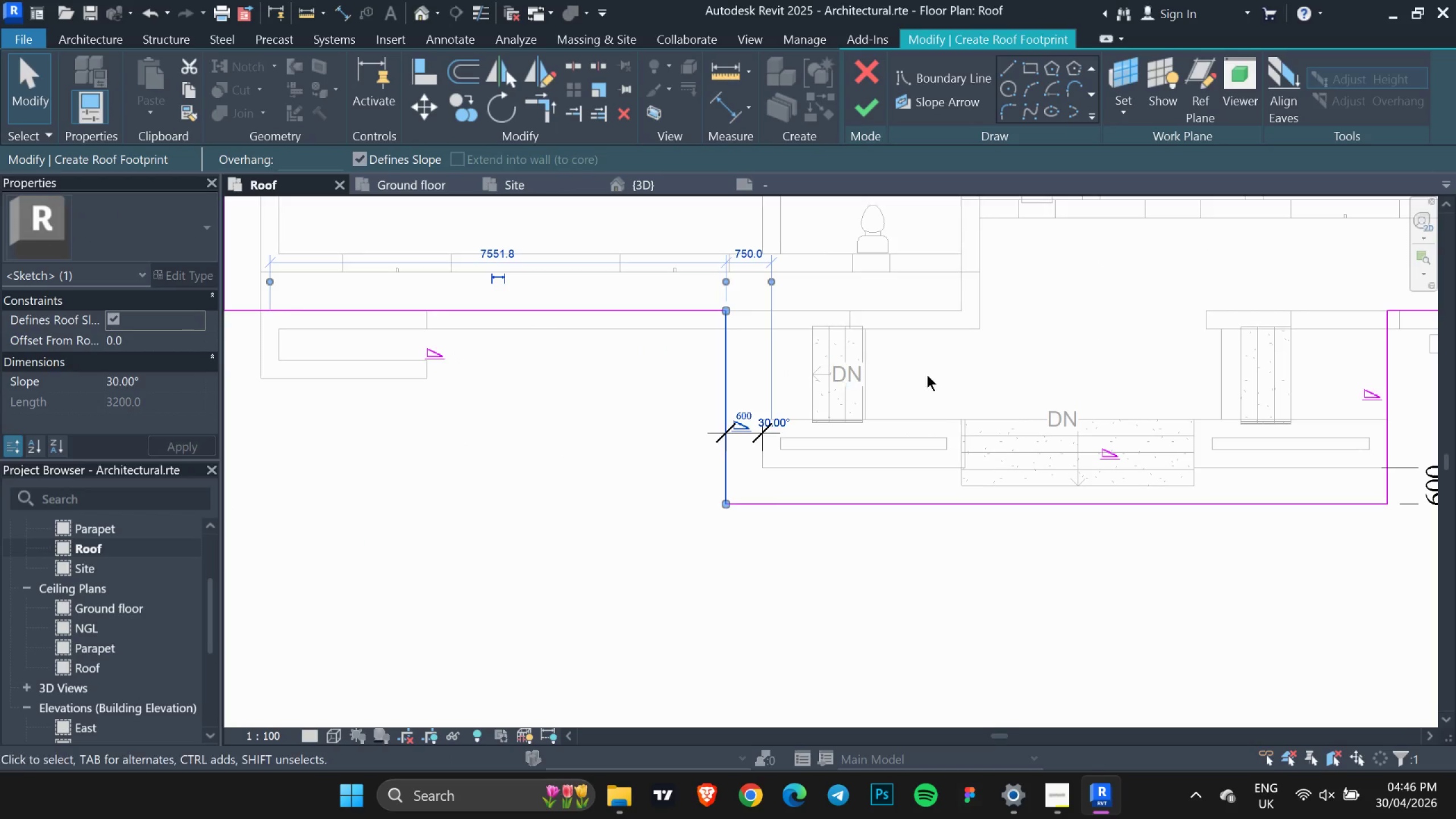 
left_click_drag(start_coordinate=[989, 369], to_coordinate=[942, 454])
 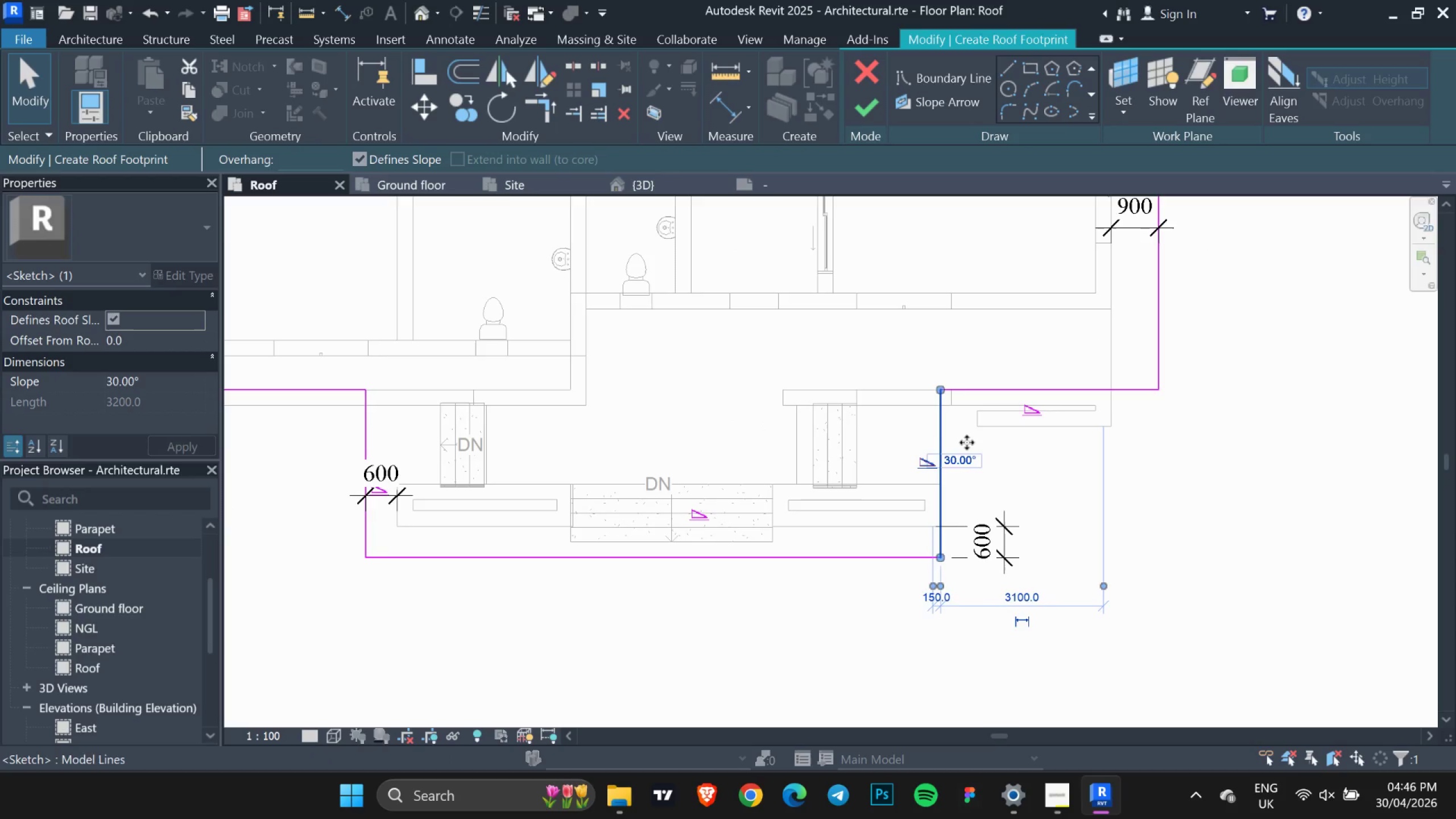 
scroll: coordinate [888, 410], scroll_direction: down, amount: 1.0
 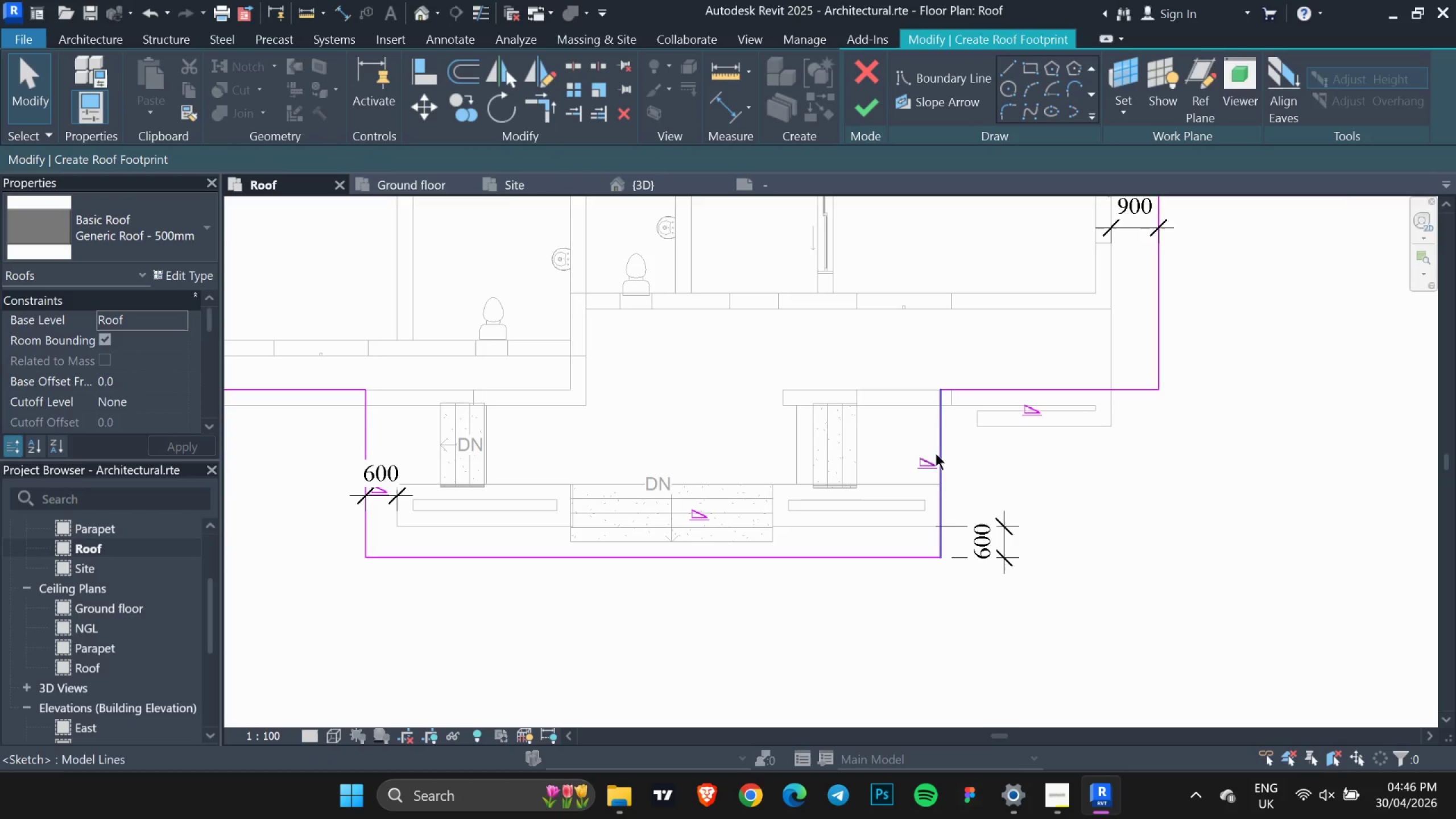 
left_click([942, 454])
 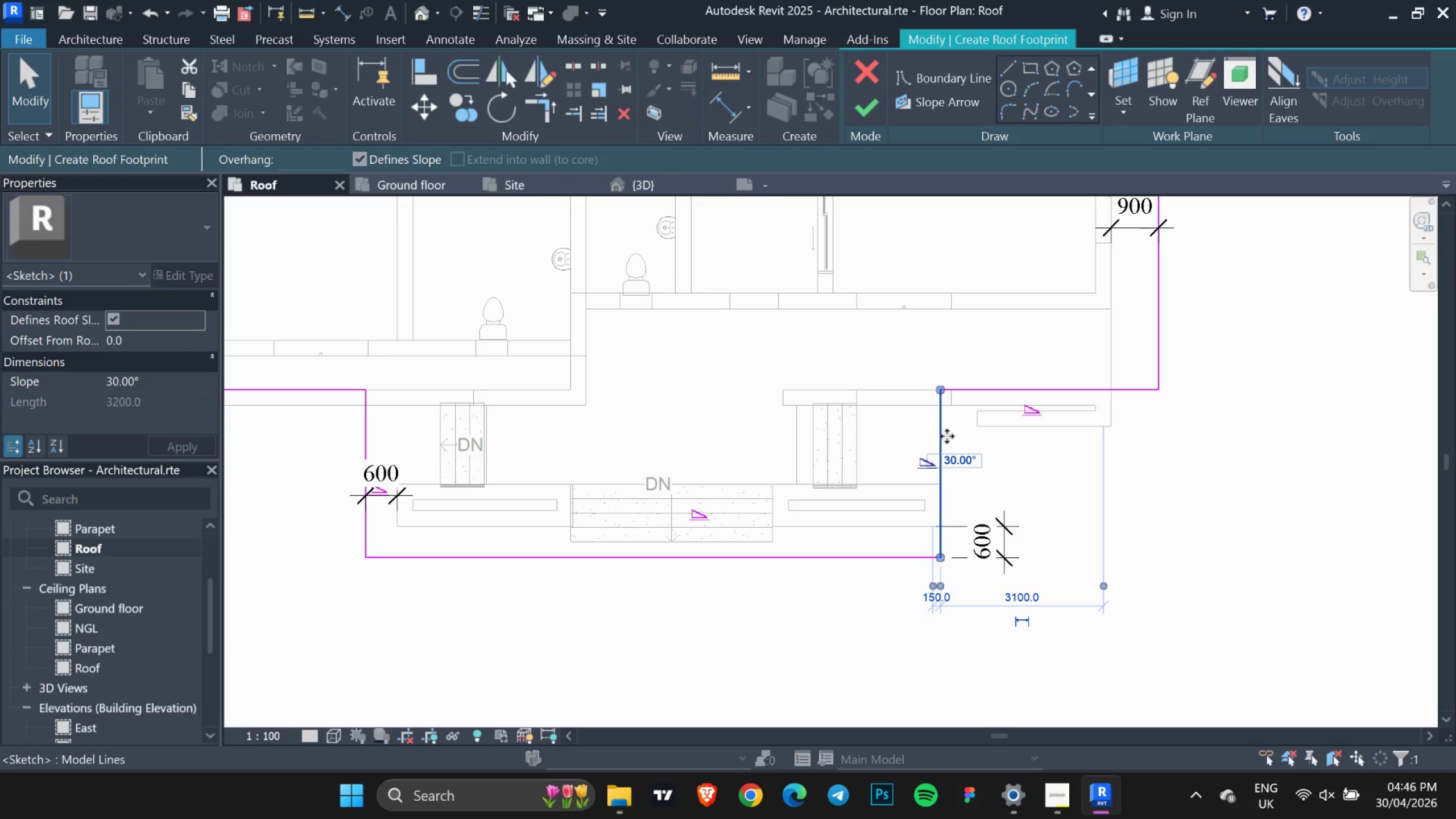 
left_click_drag(start_coordinate=[942, 437], to_coordinate=[966, 450])
 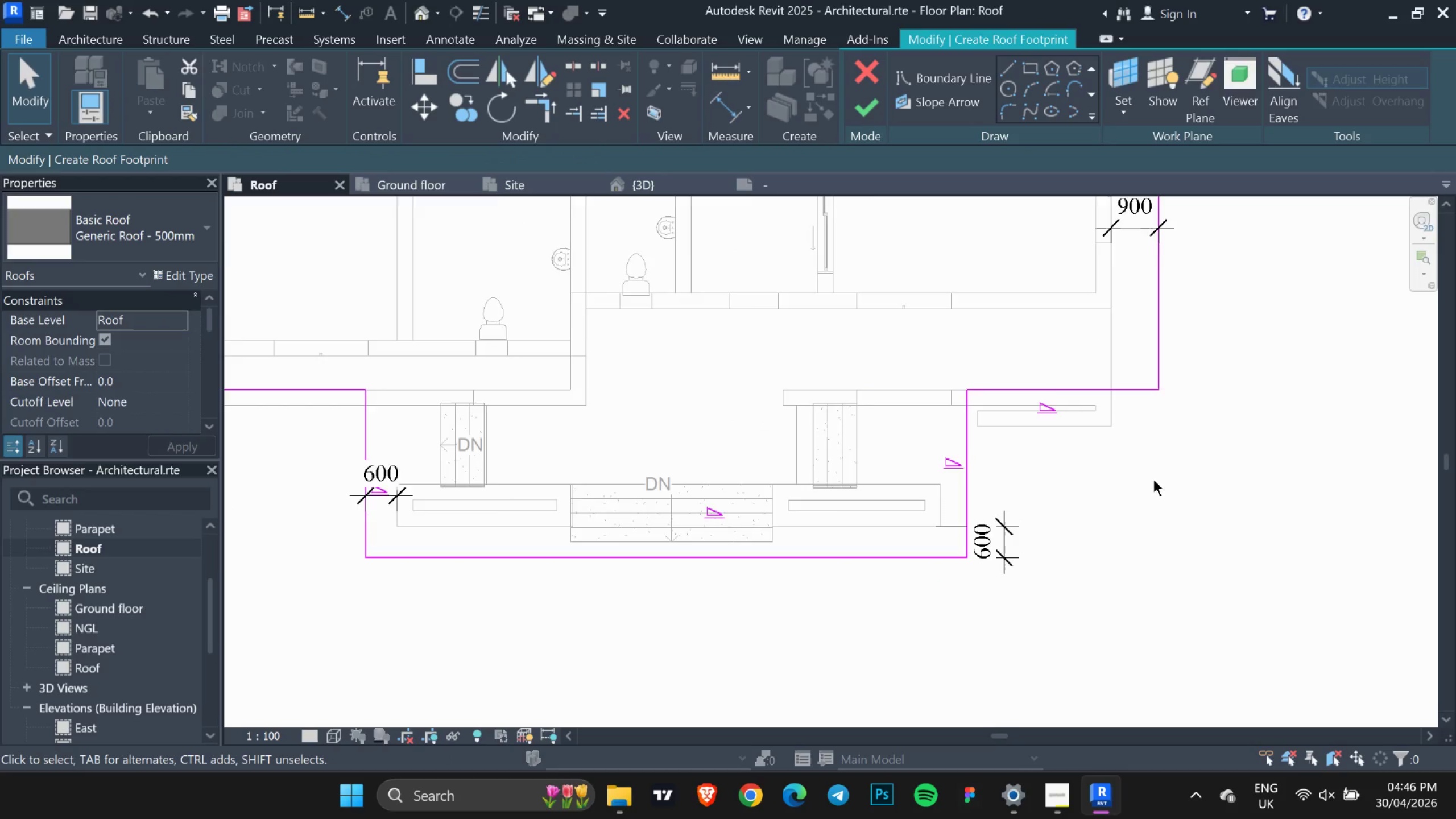 
scroll: coordinate [1159, 478], scroll_direction: down, amount: 3.0
 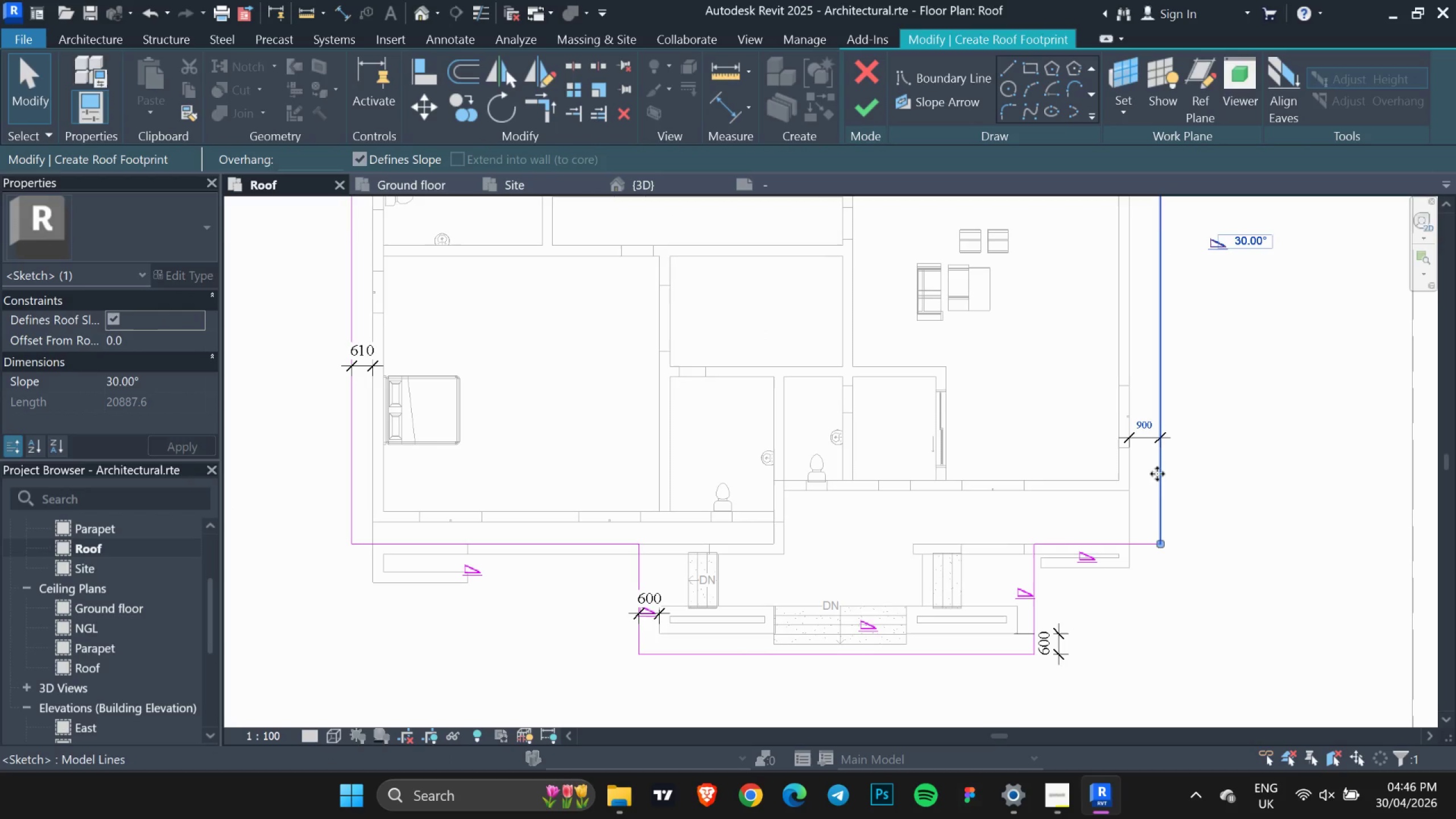 
left_click([1149, 424])
 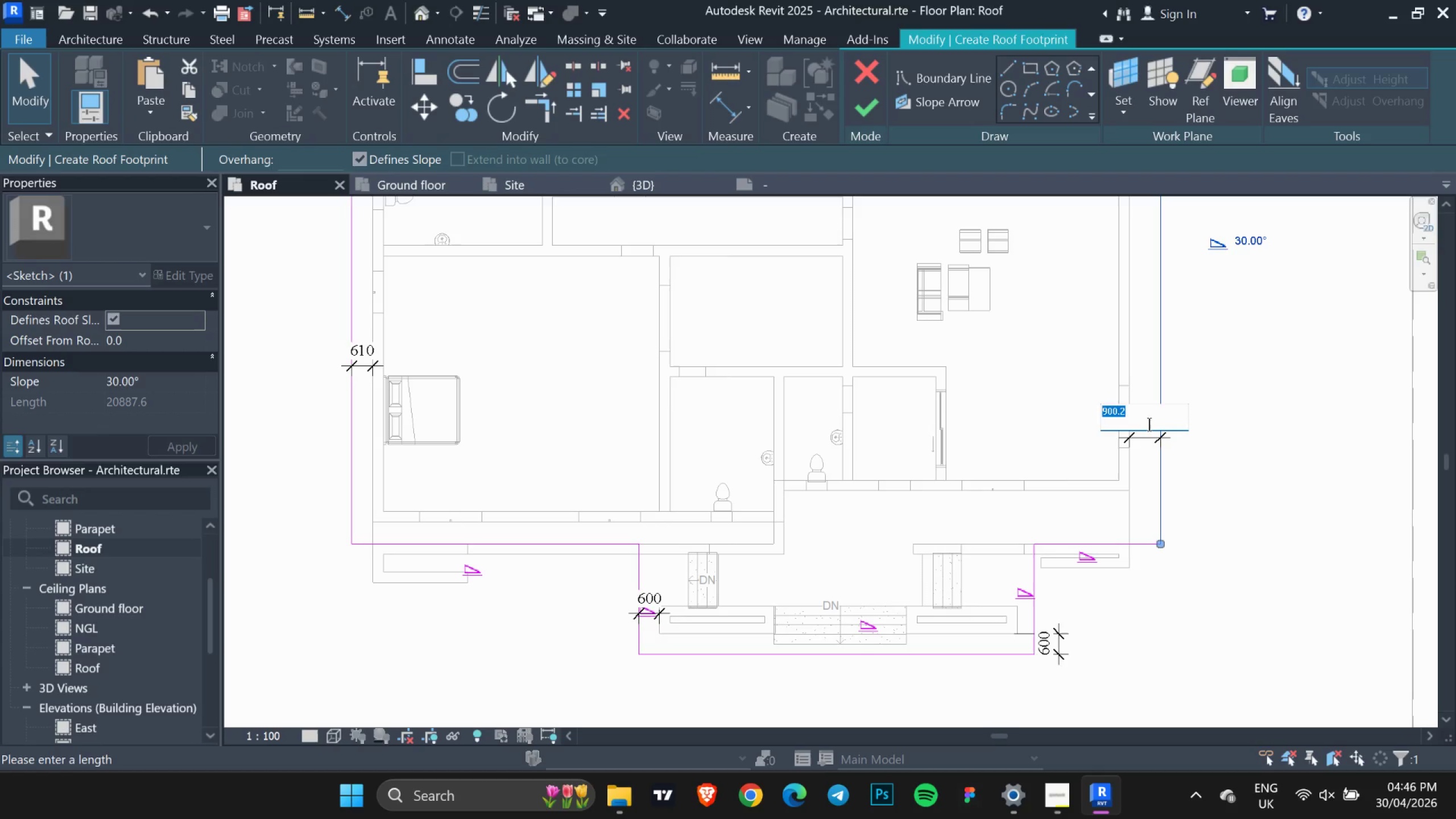 
type(600)
 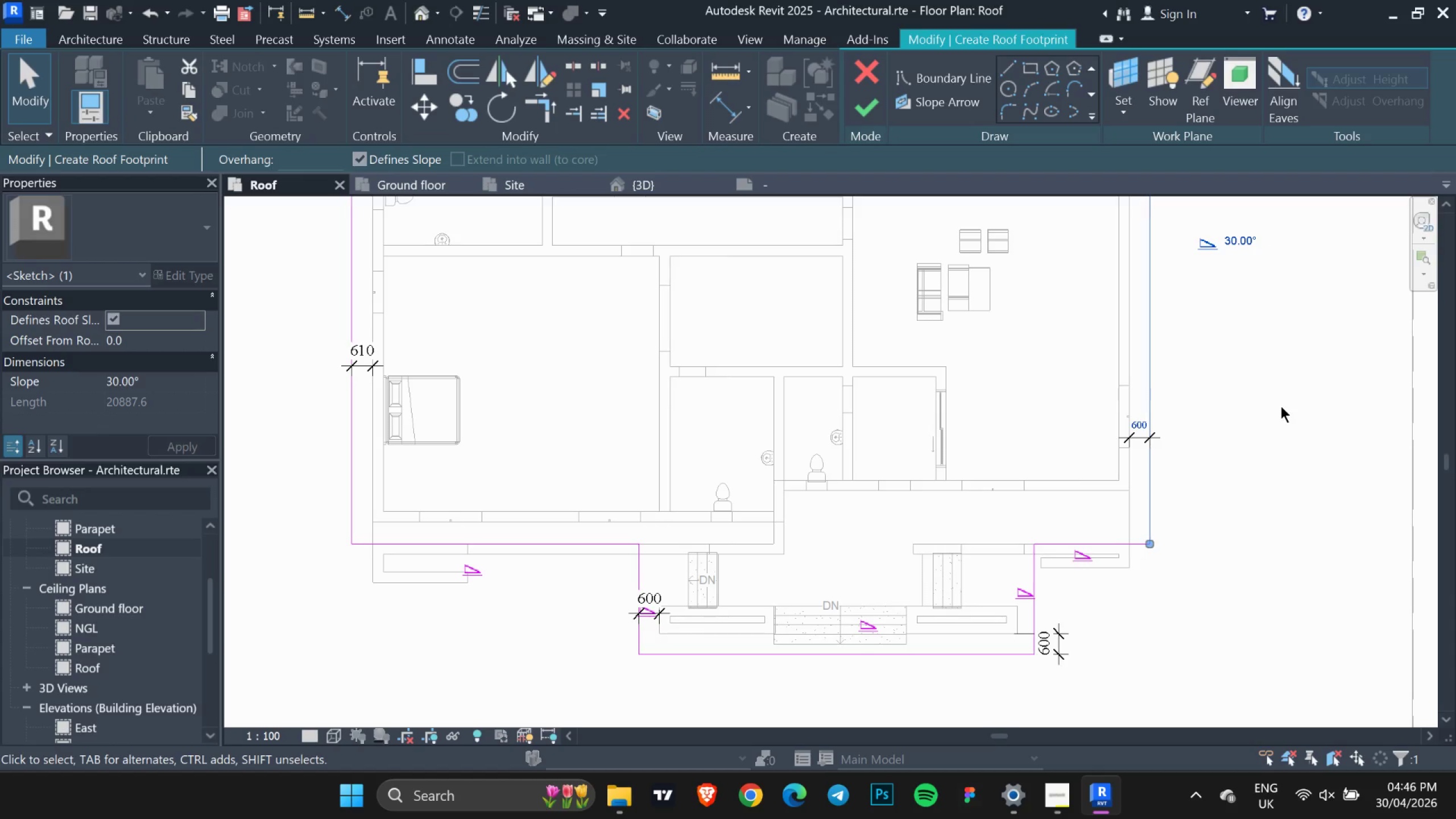 
left_click_drag(start_coordinate=[1277, 410], to_coordinate=[727, 303])
 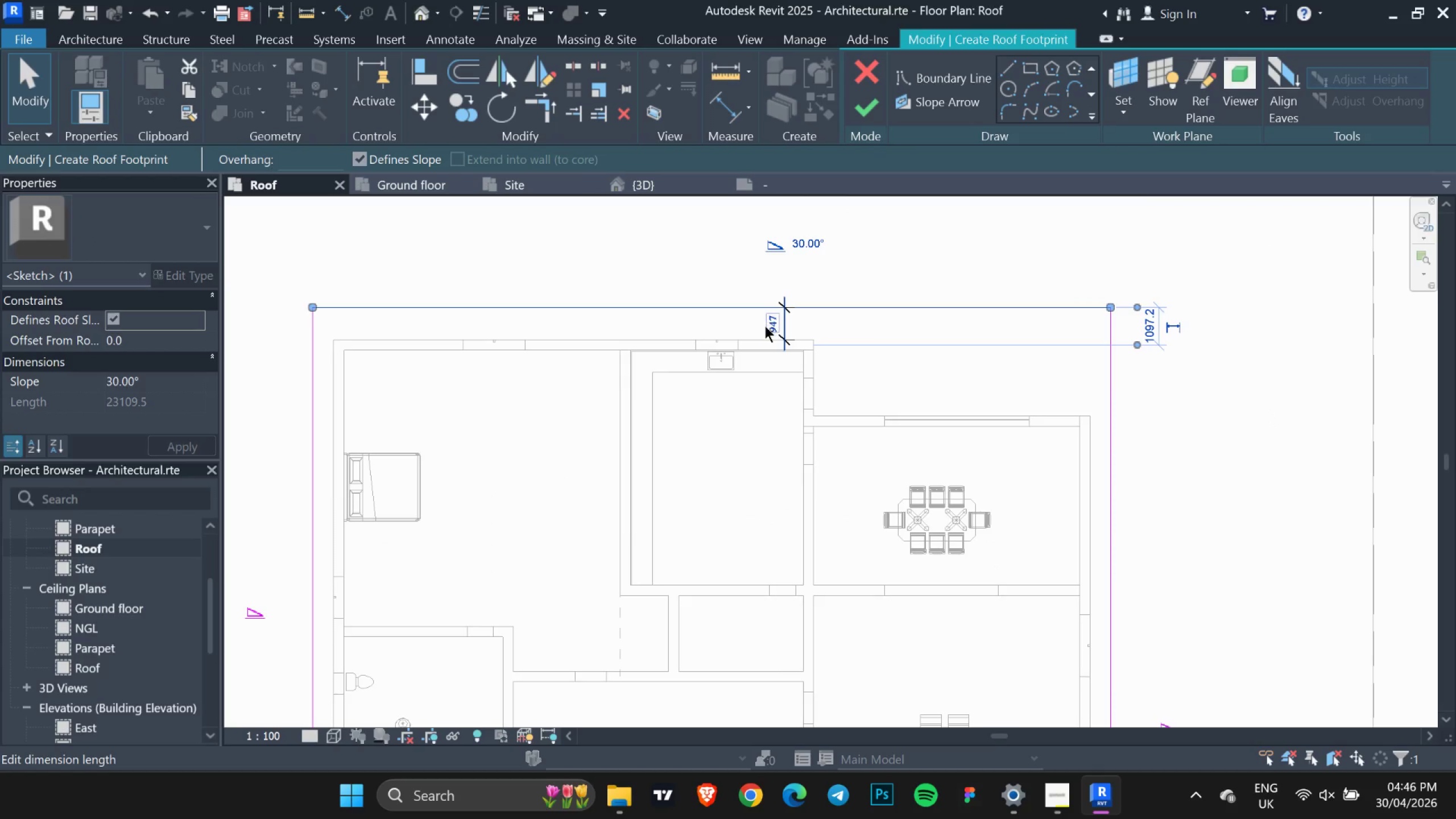 
left_click([727, 303])
 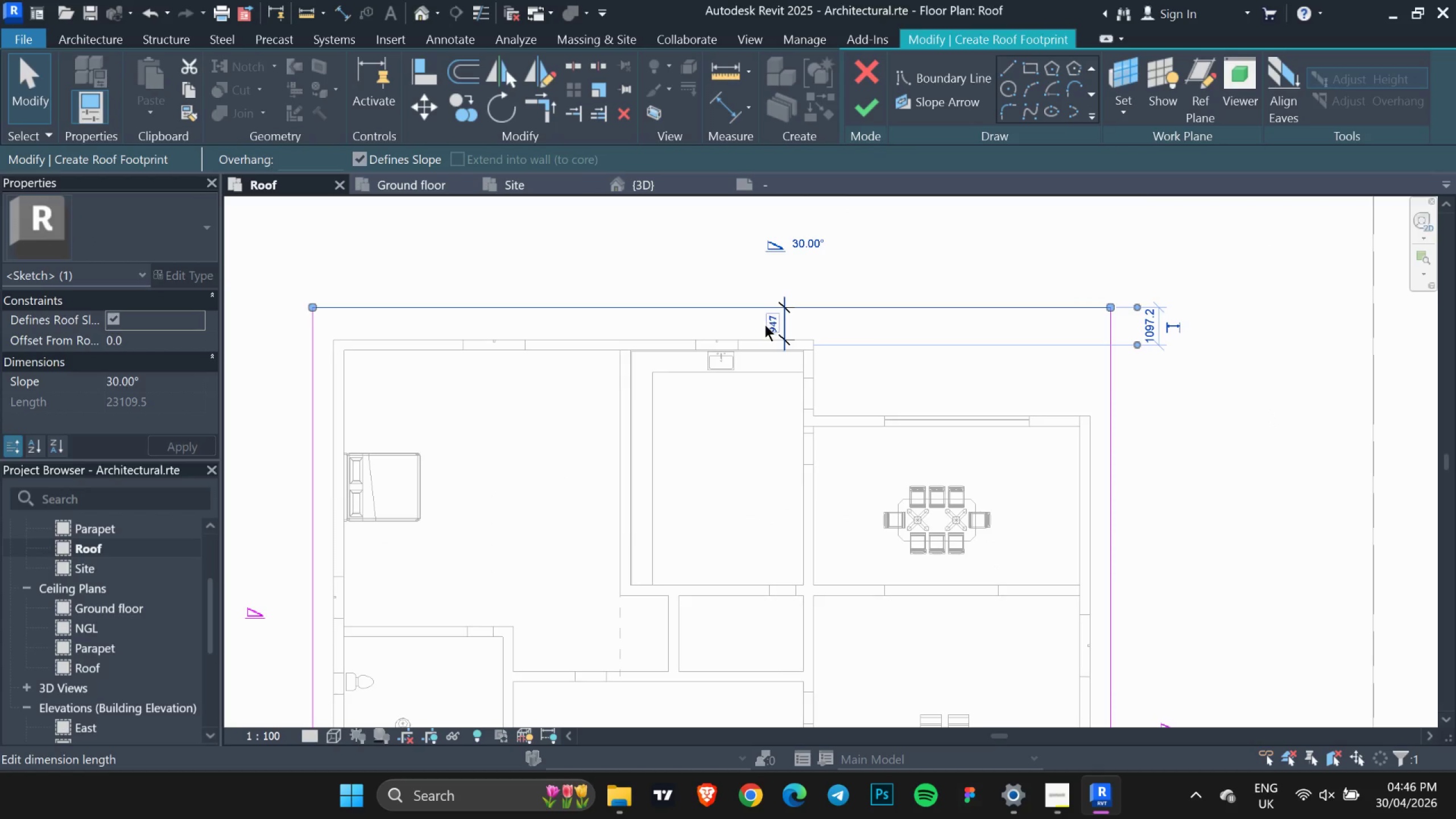 
scroll: coordinate [707, 316], scroll_direction: none, amount: 0.0
 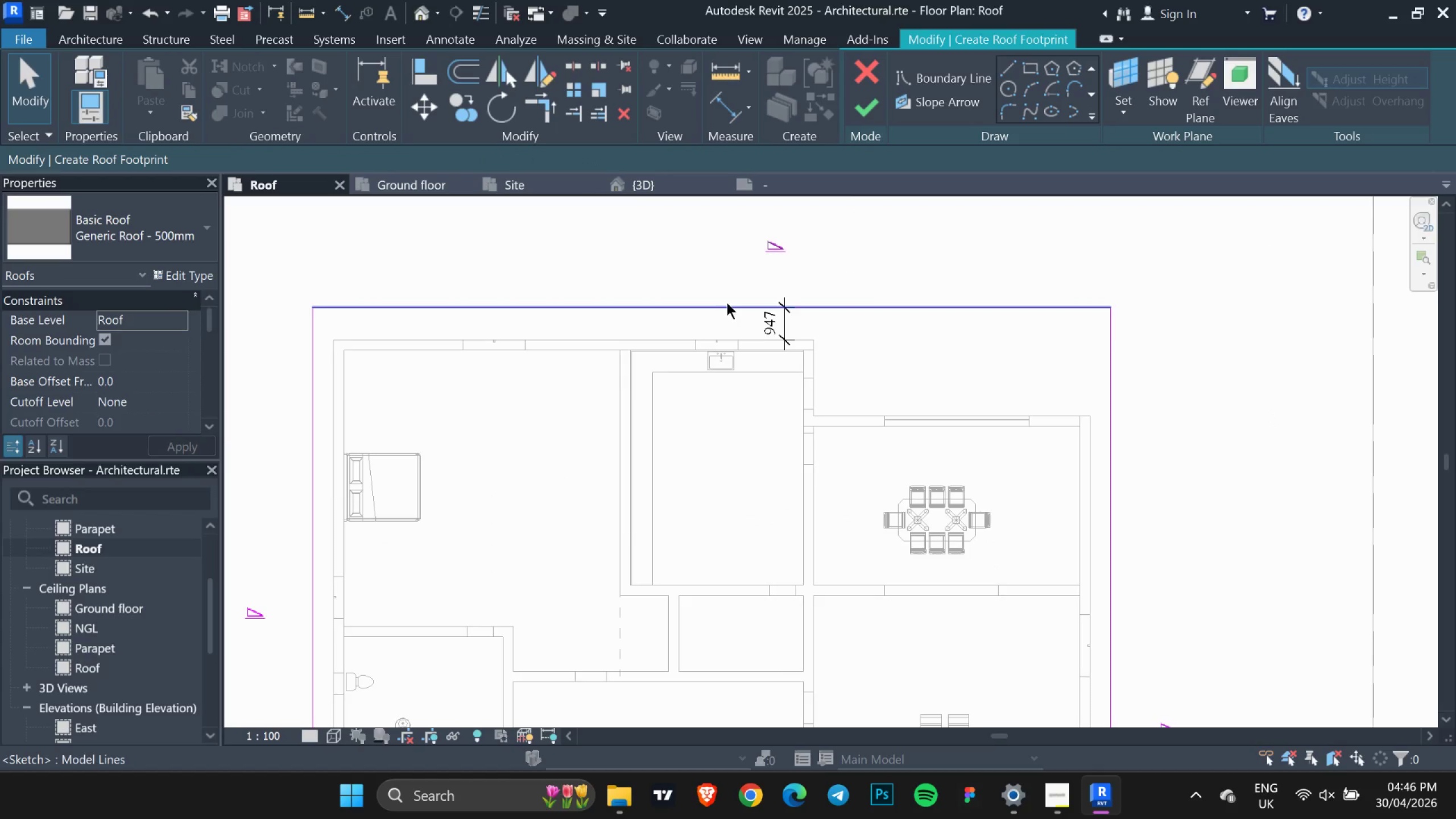 
left_click([765, 326])
 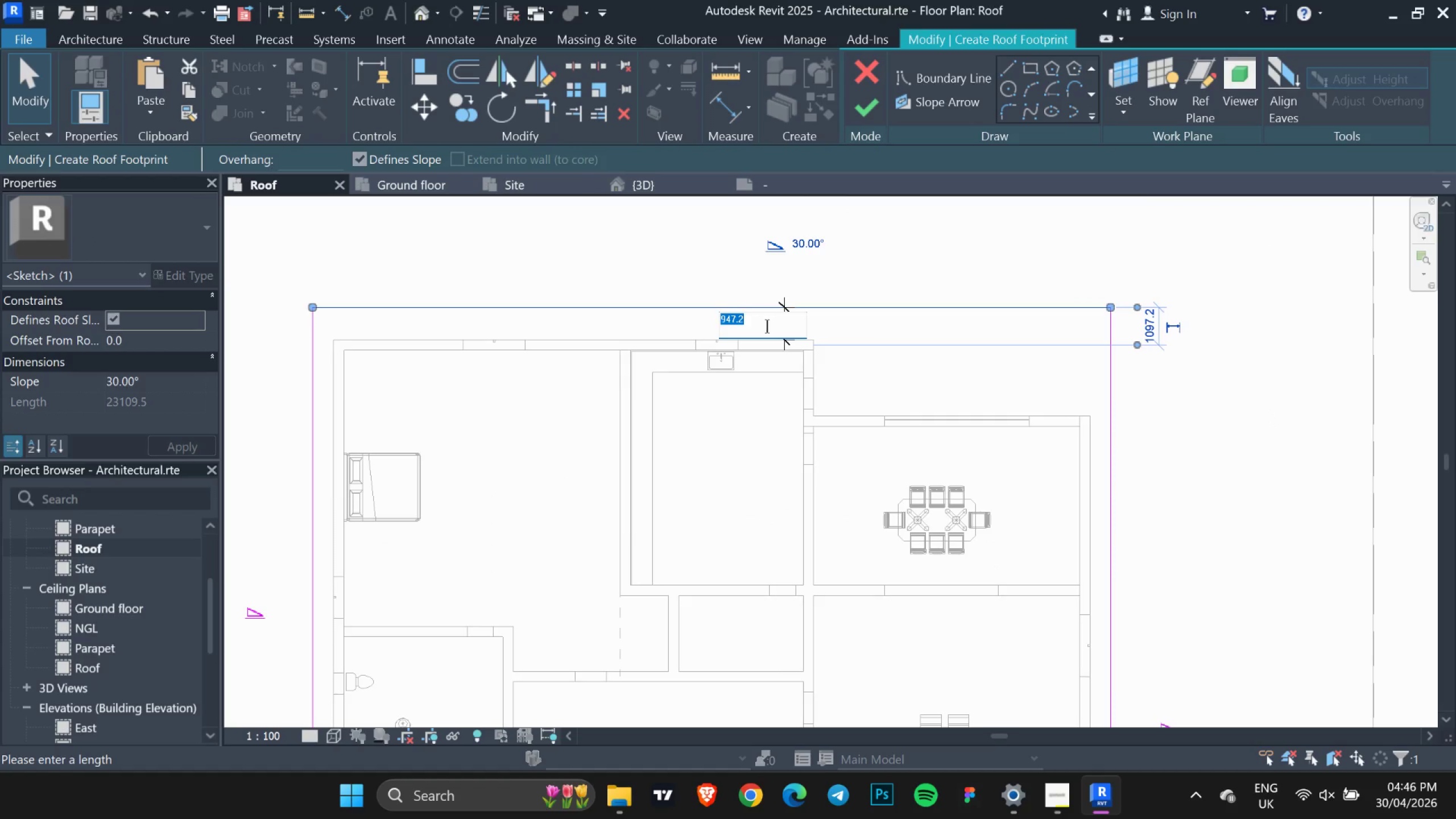 
type(600)
 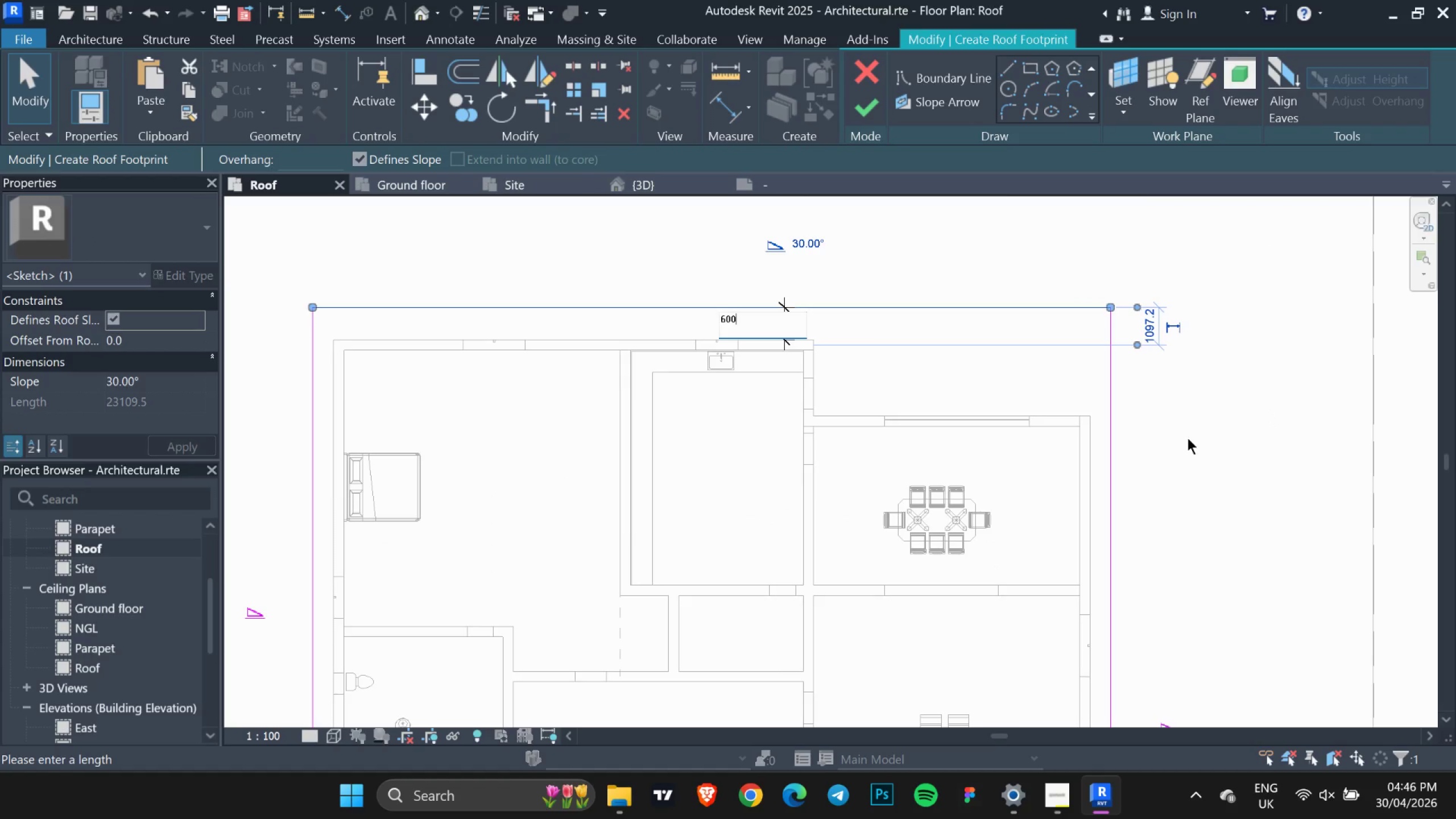 
left_click([1202, 437])
 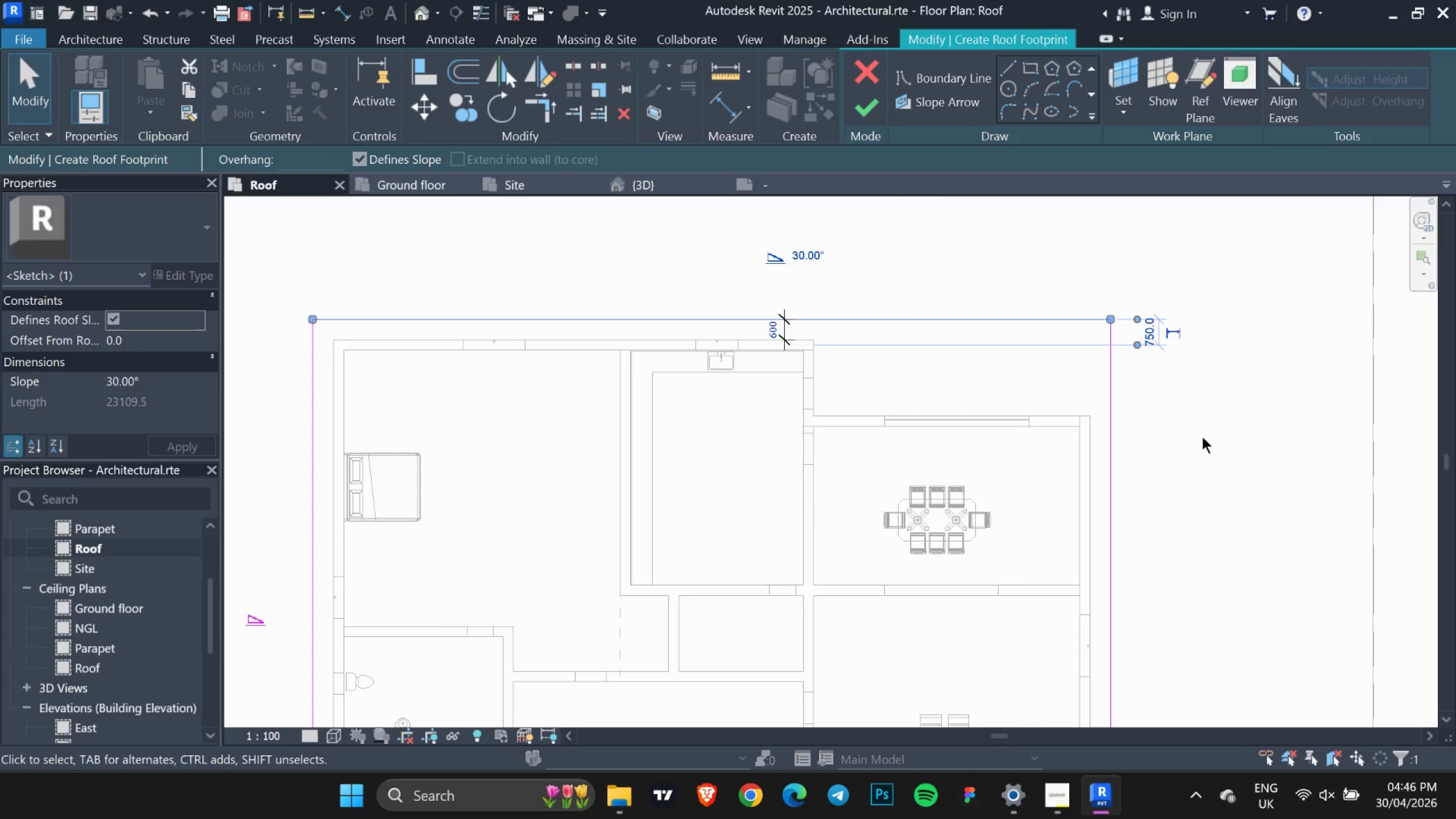 
scroll: coordinate [1202, 437], scroll_direction: down, amount: 5.0
 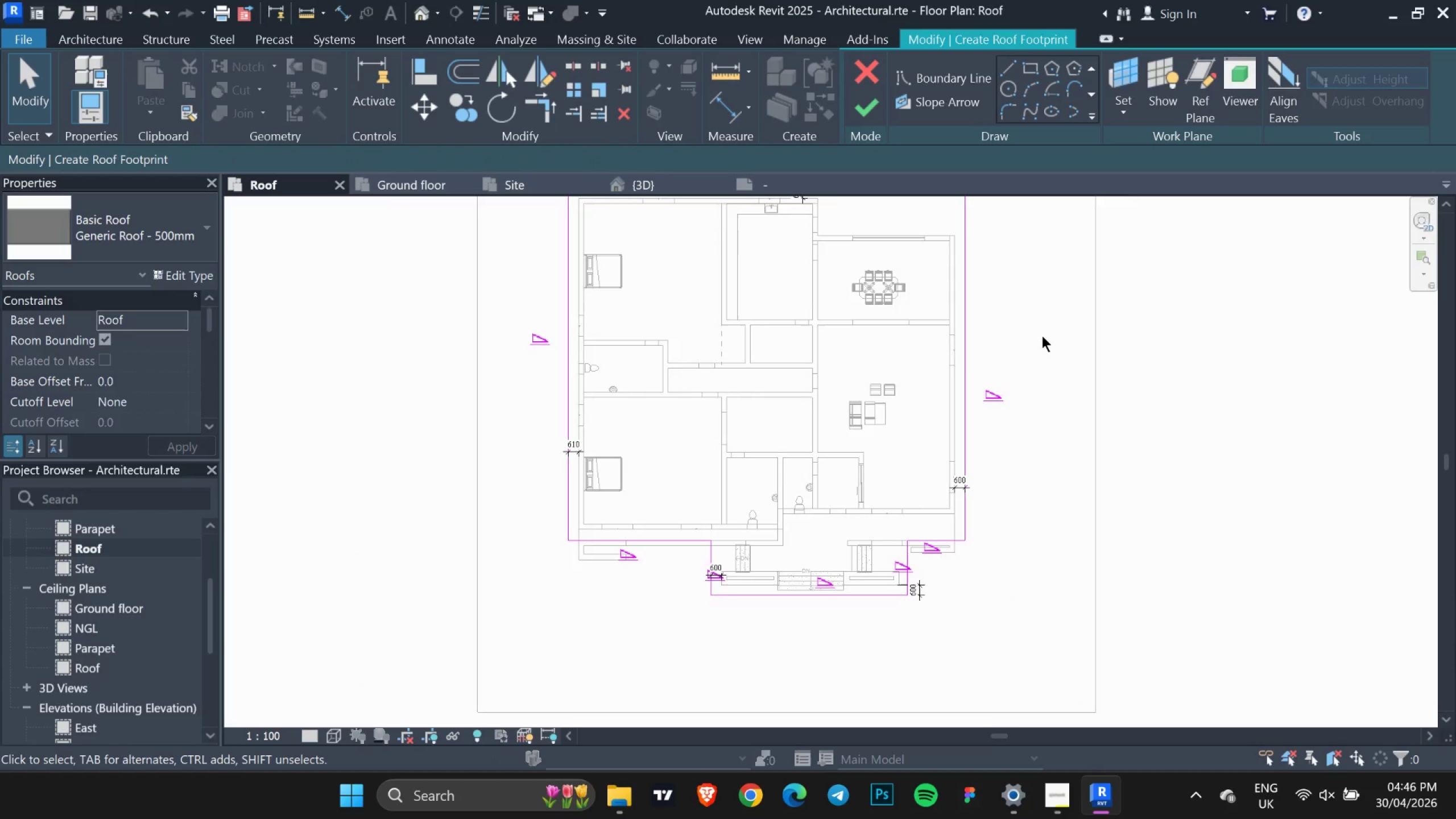 
scroll: coordinate [895, 588], scroll_direction: up, amount: 5.0
 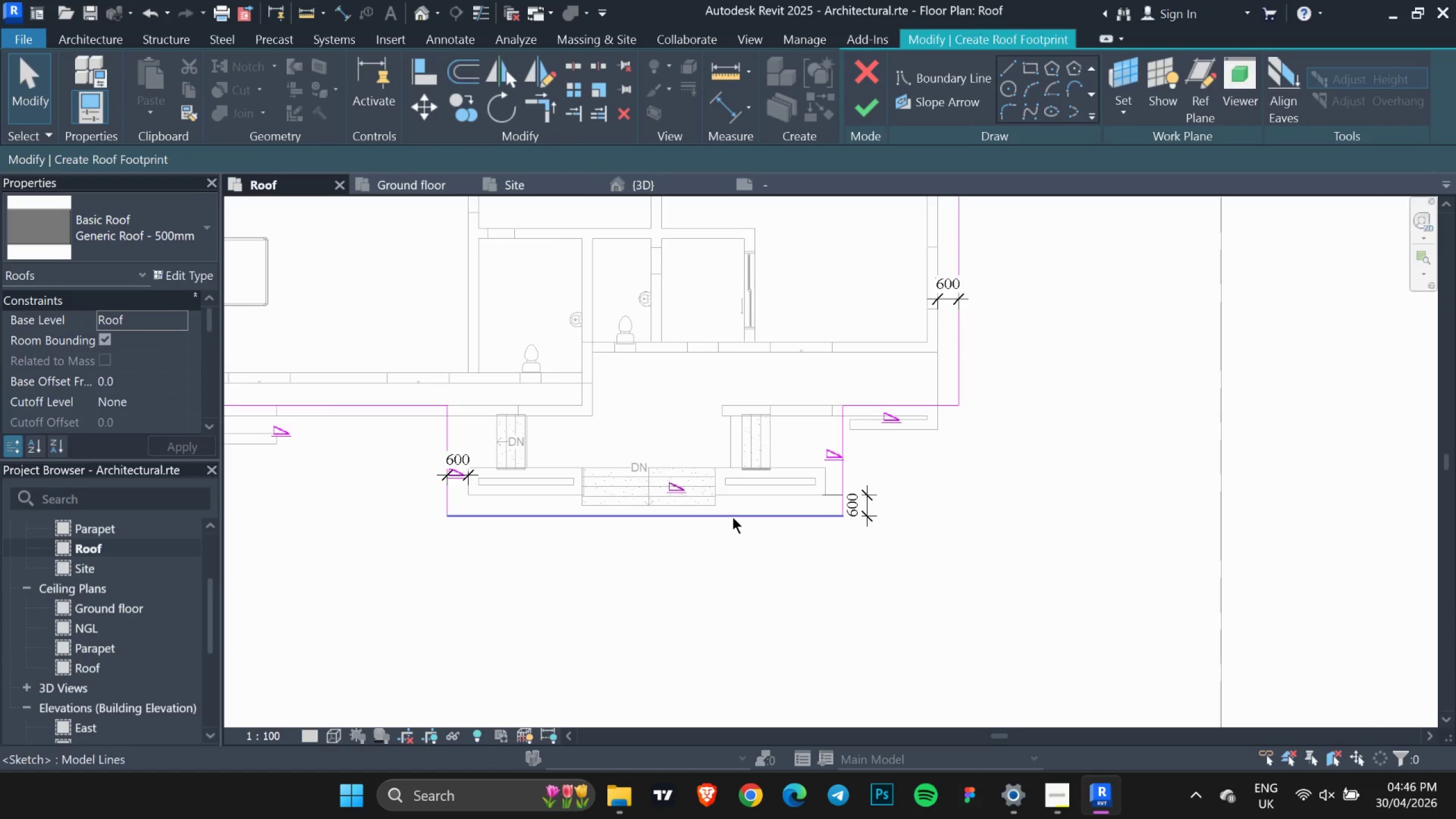 
left_click([733, 517])
 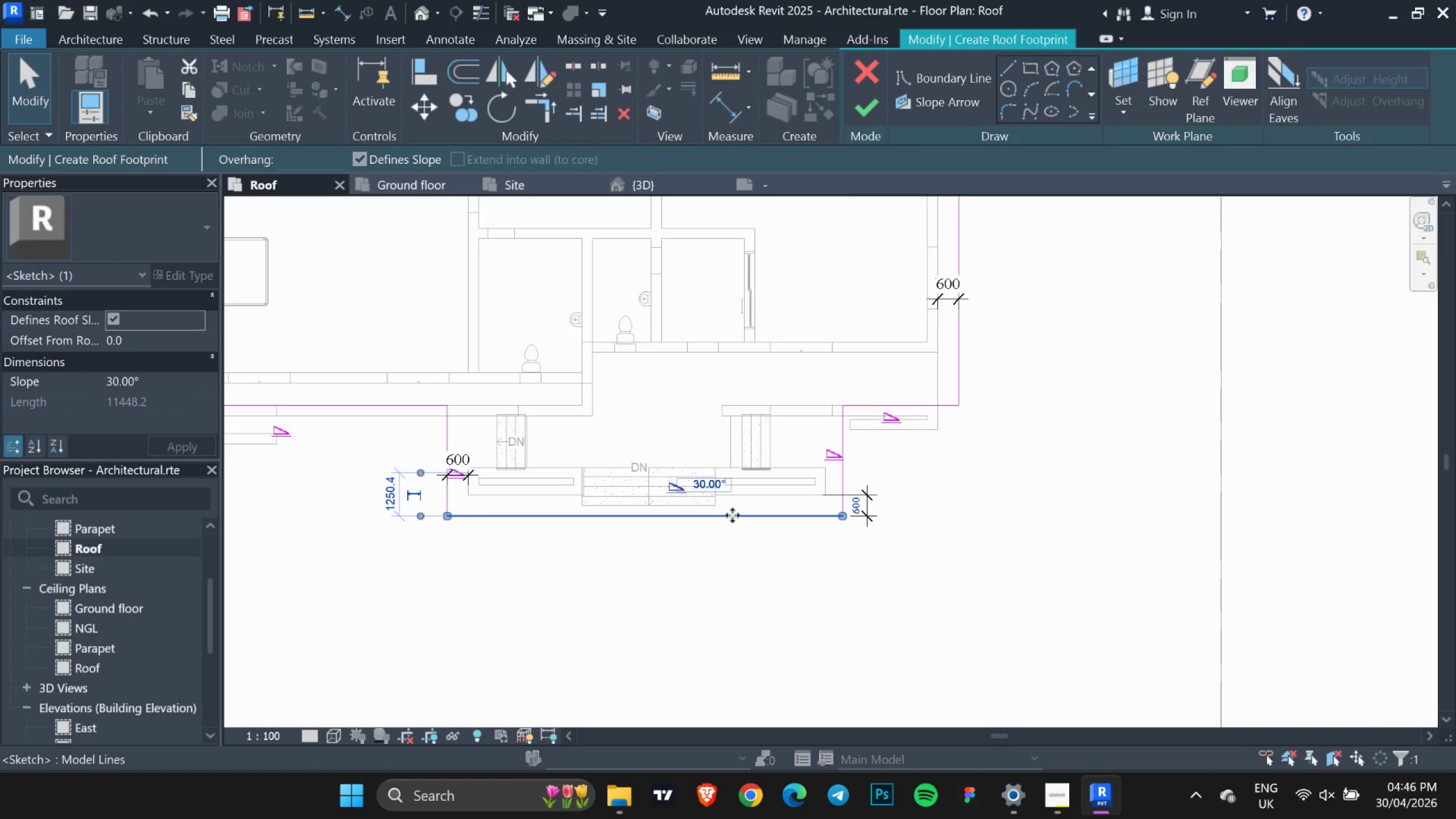 
scroll: coordinate [733, 515], scroll_direction: up, amount: 2.0
 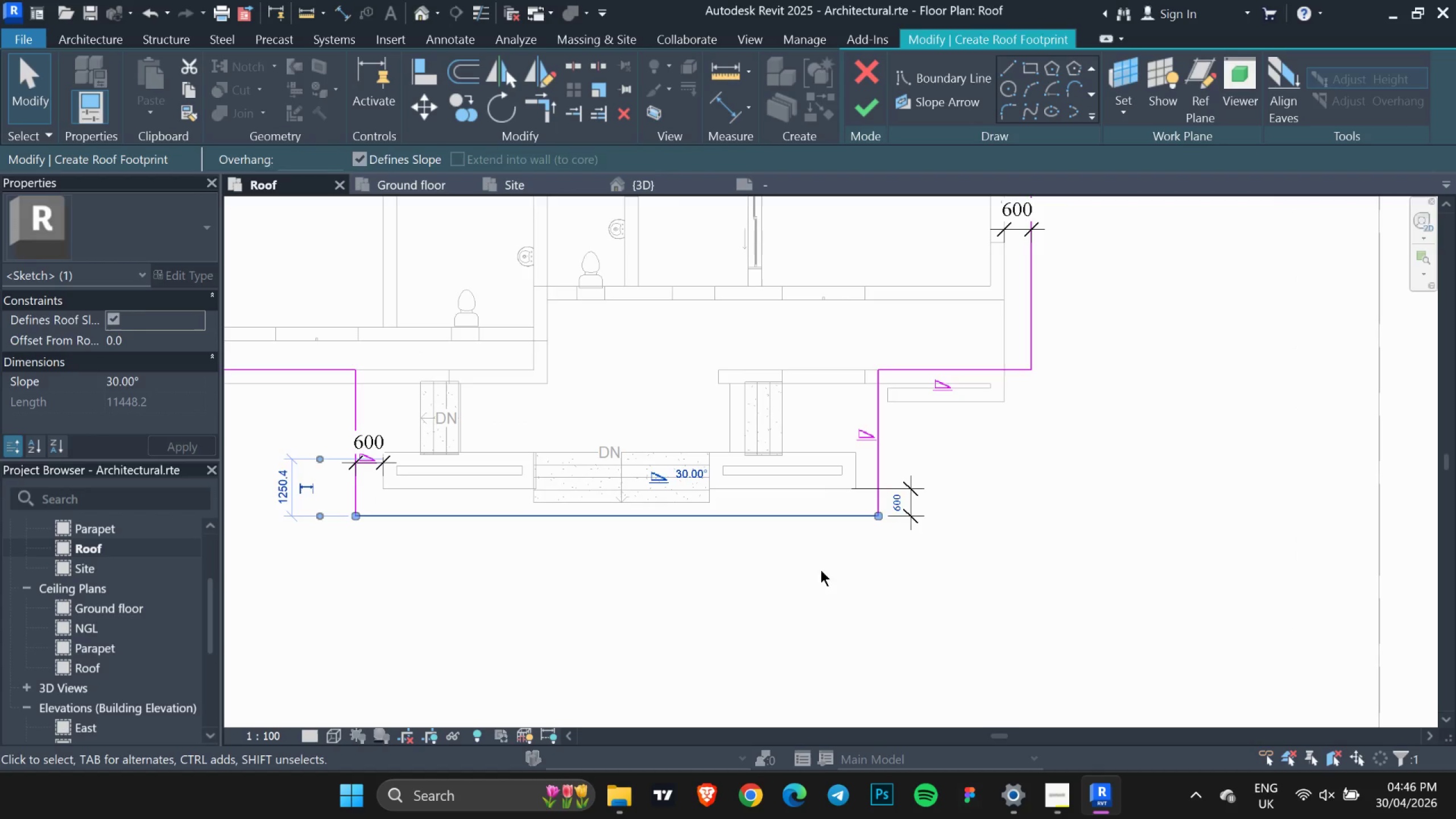 
left_click([832, 571])
 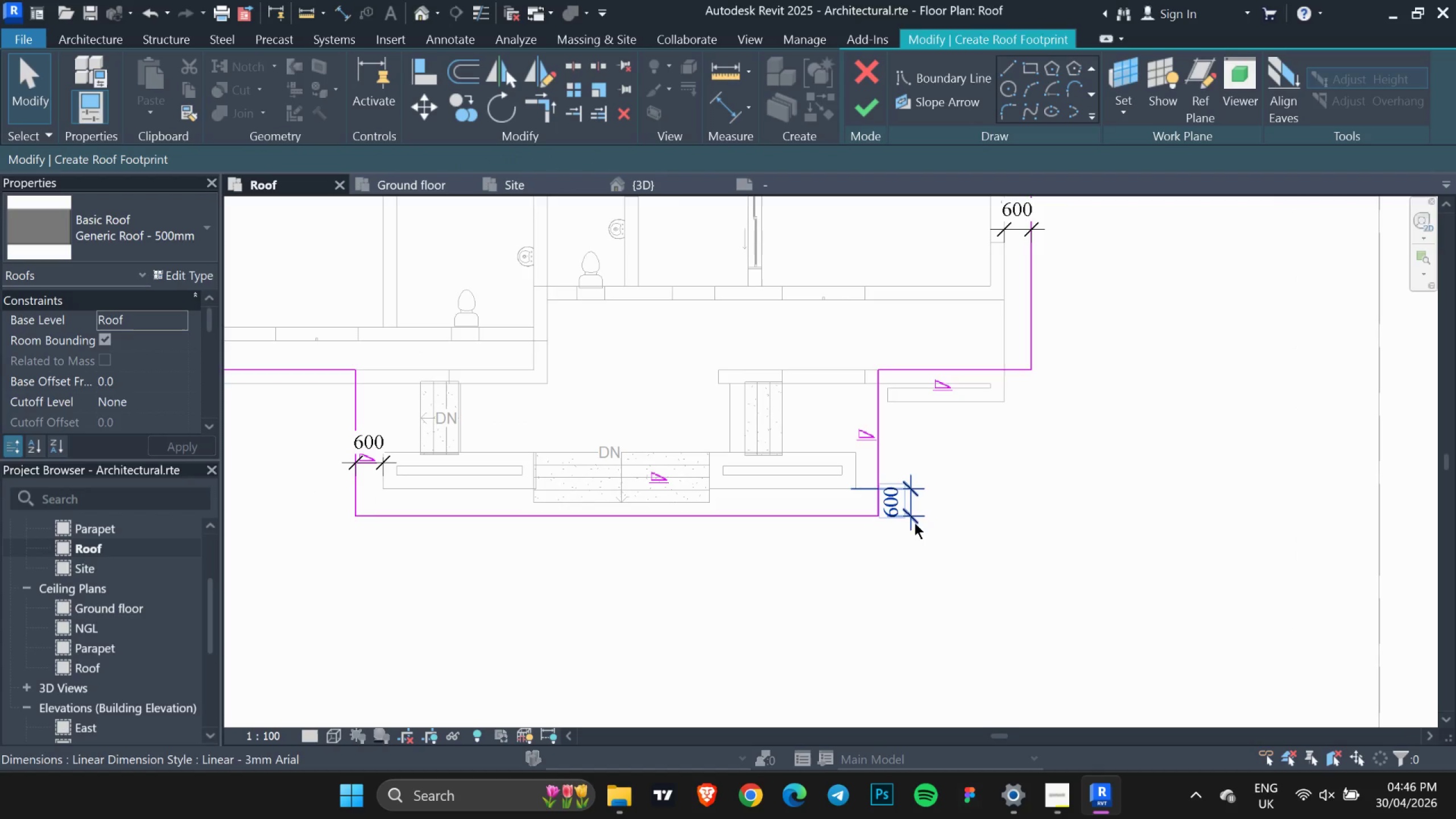 
key(Escape)
 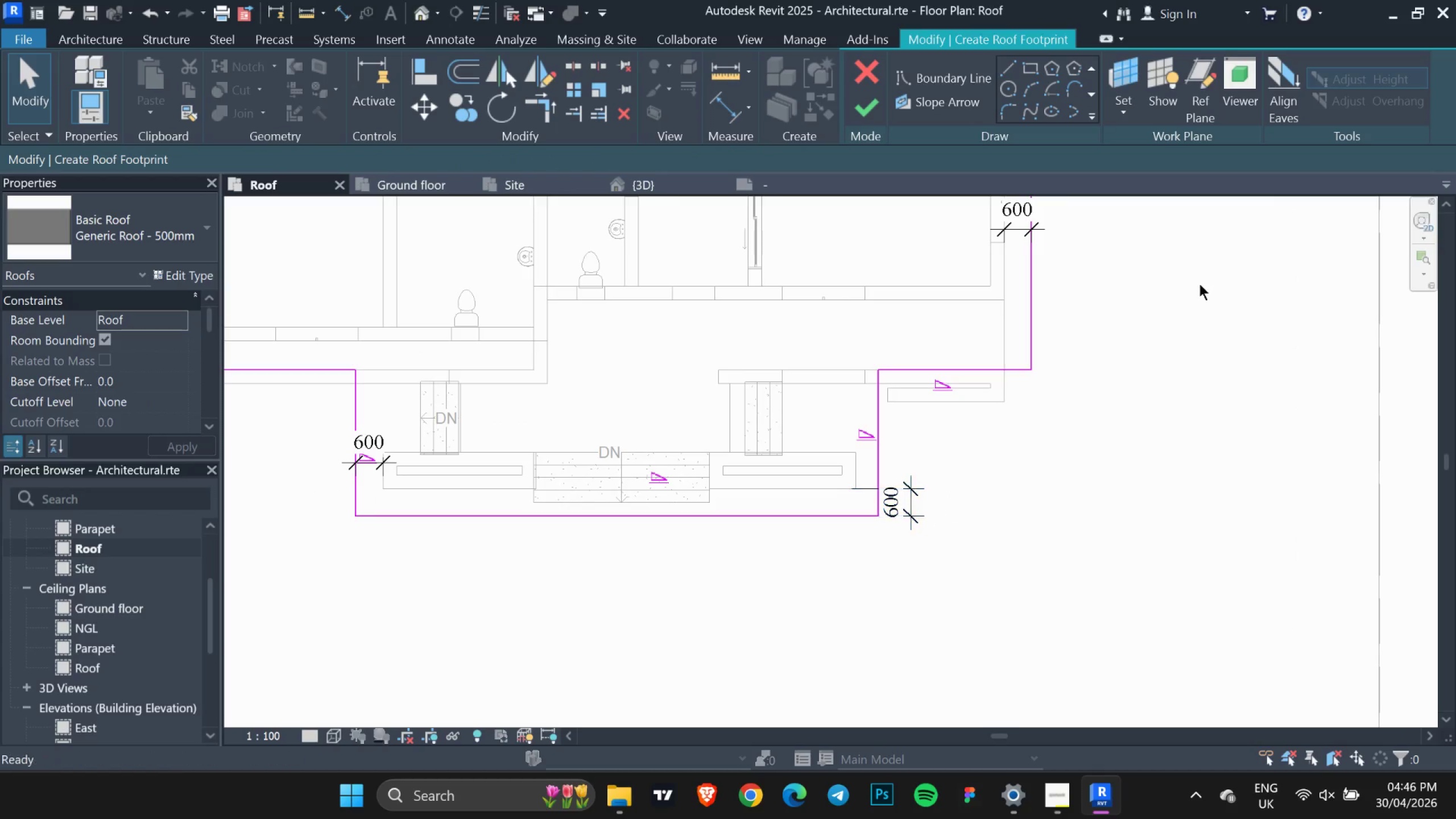 
key(Escape)
 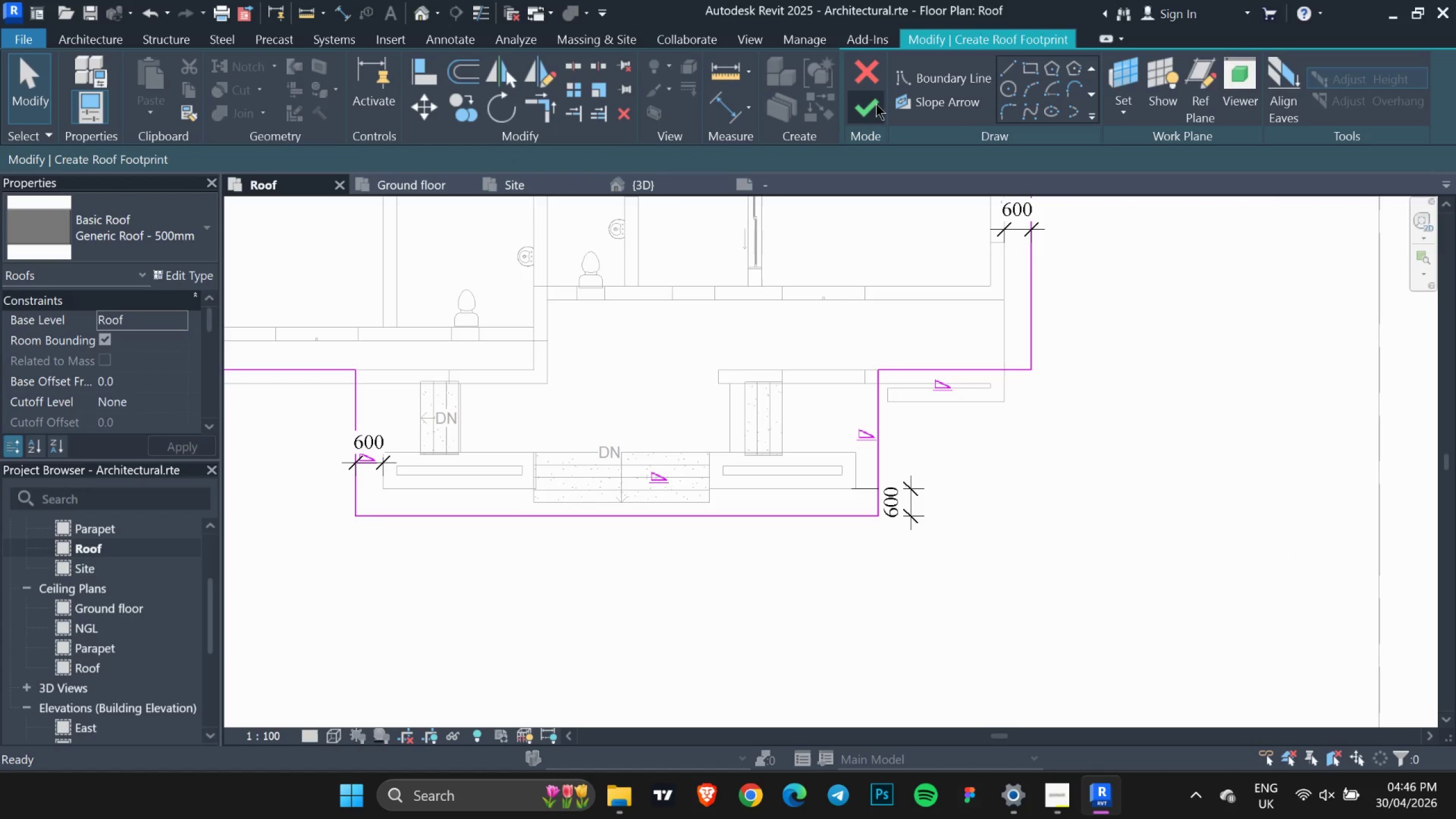 
left_click([876, 104])
 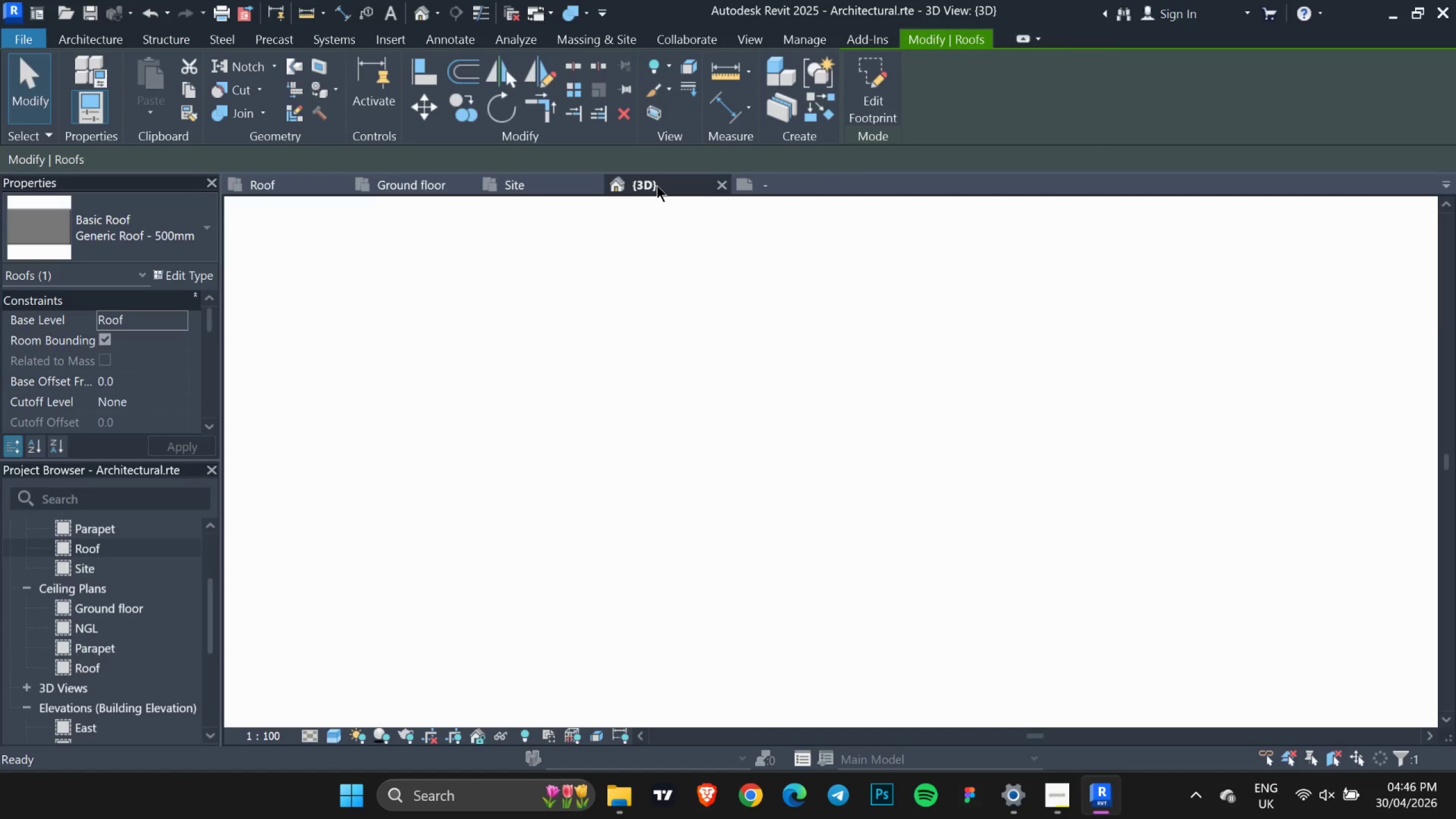 
key(Escape)
 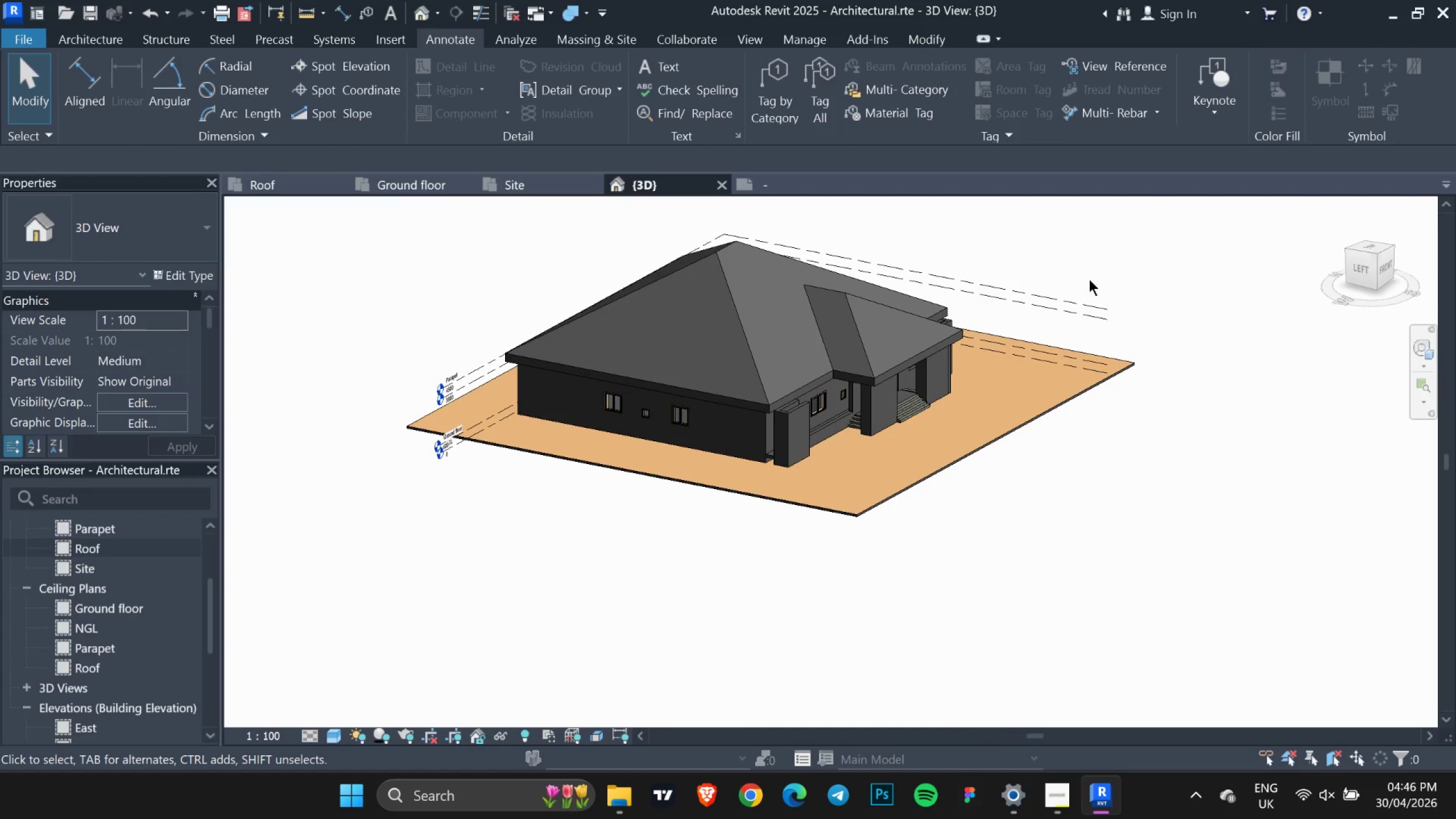 
hold_key(key=ShiftLeft, duration=1.05)
 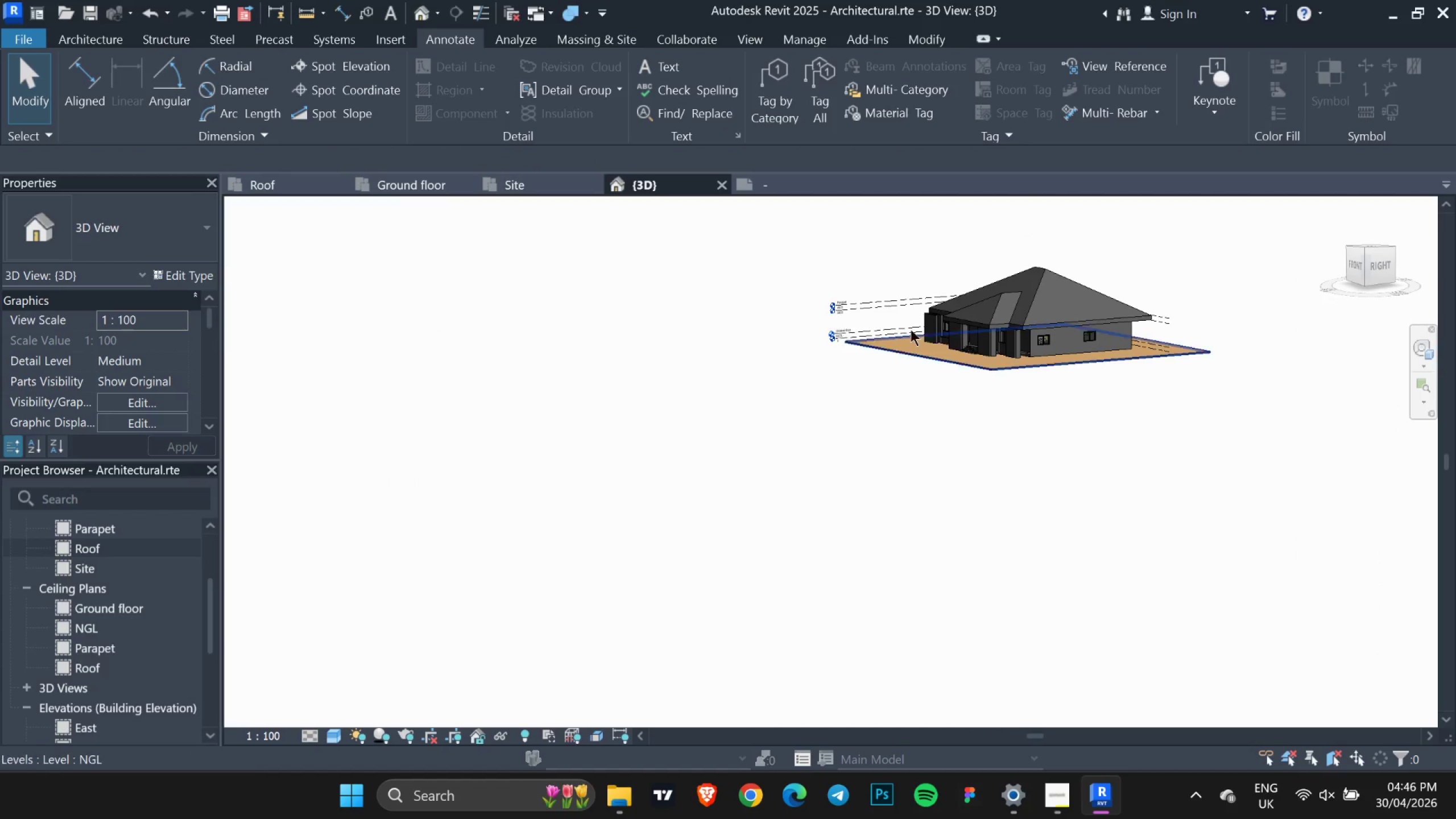 
scroll: coordinate [1089, 281], scroll_direction: down, amount: 5.0
 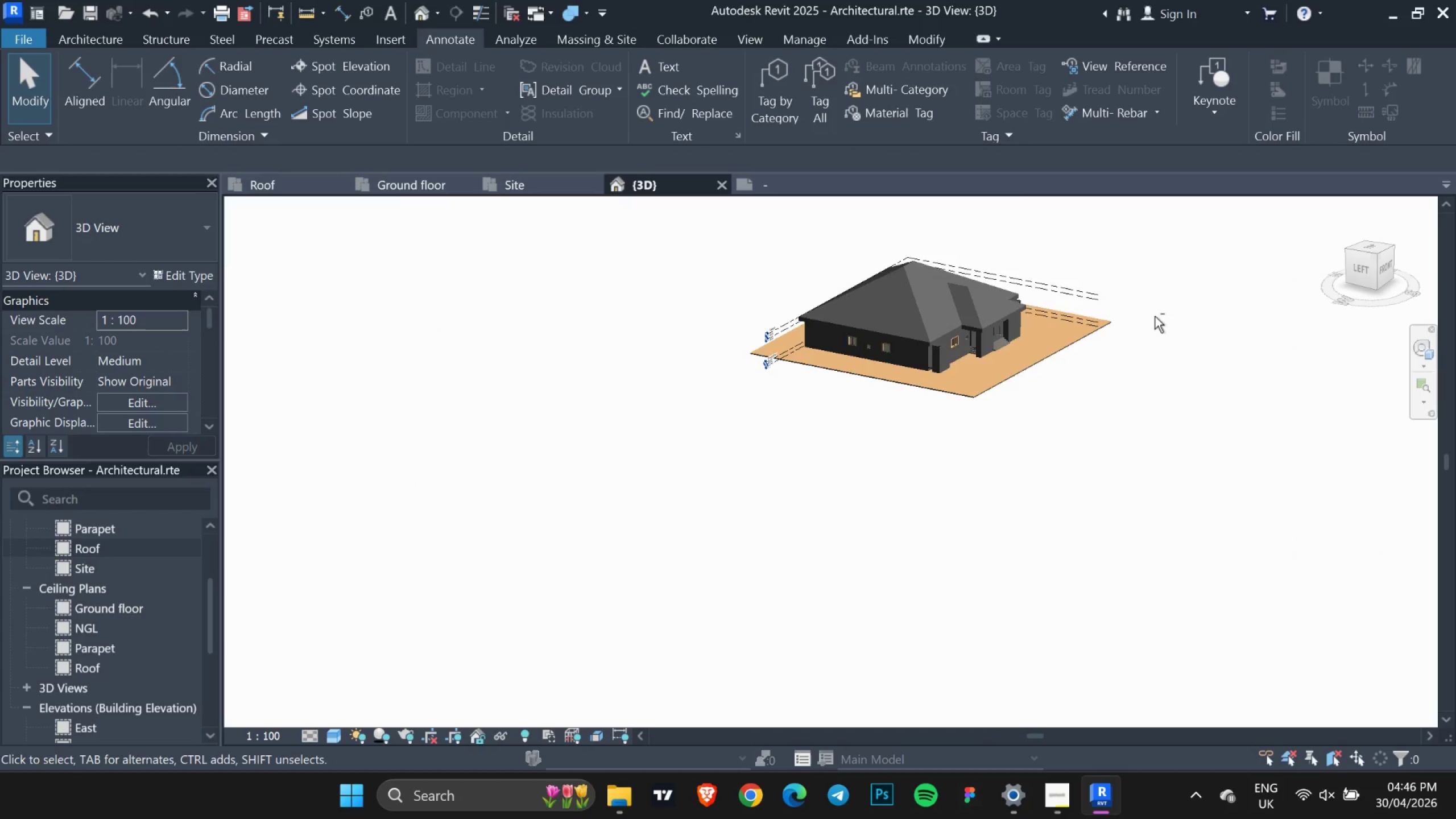 
hold_key(key=ShiftLeft, duration=0.56)
 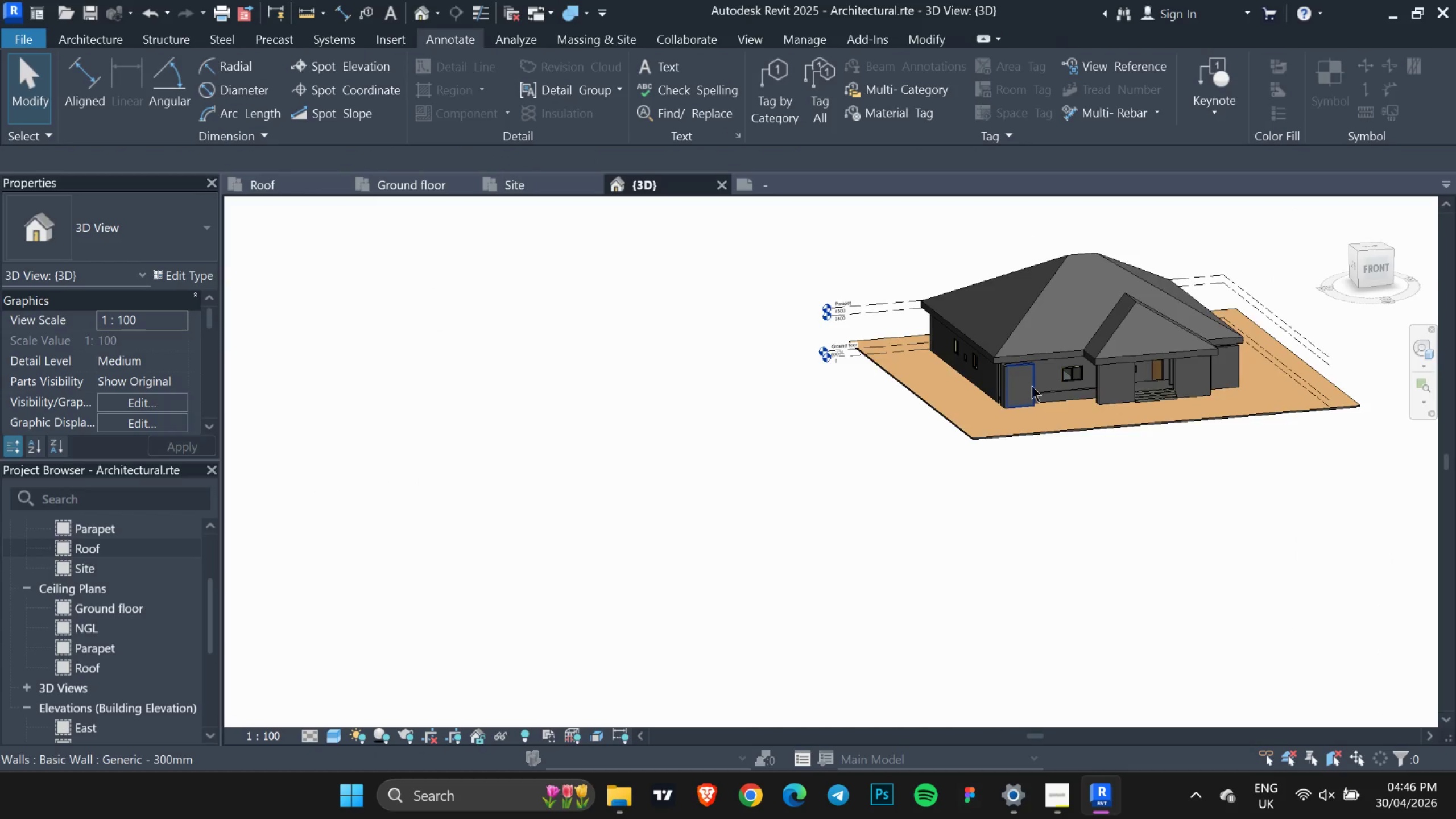 
scroll: coordinate [1011, 318], scroll_direction: up, amount: 9.0
 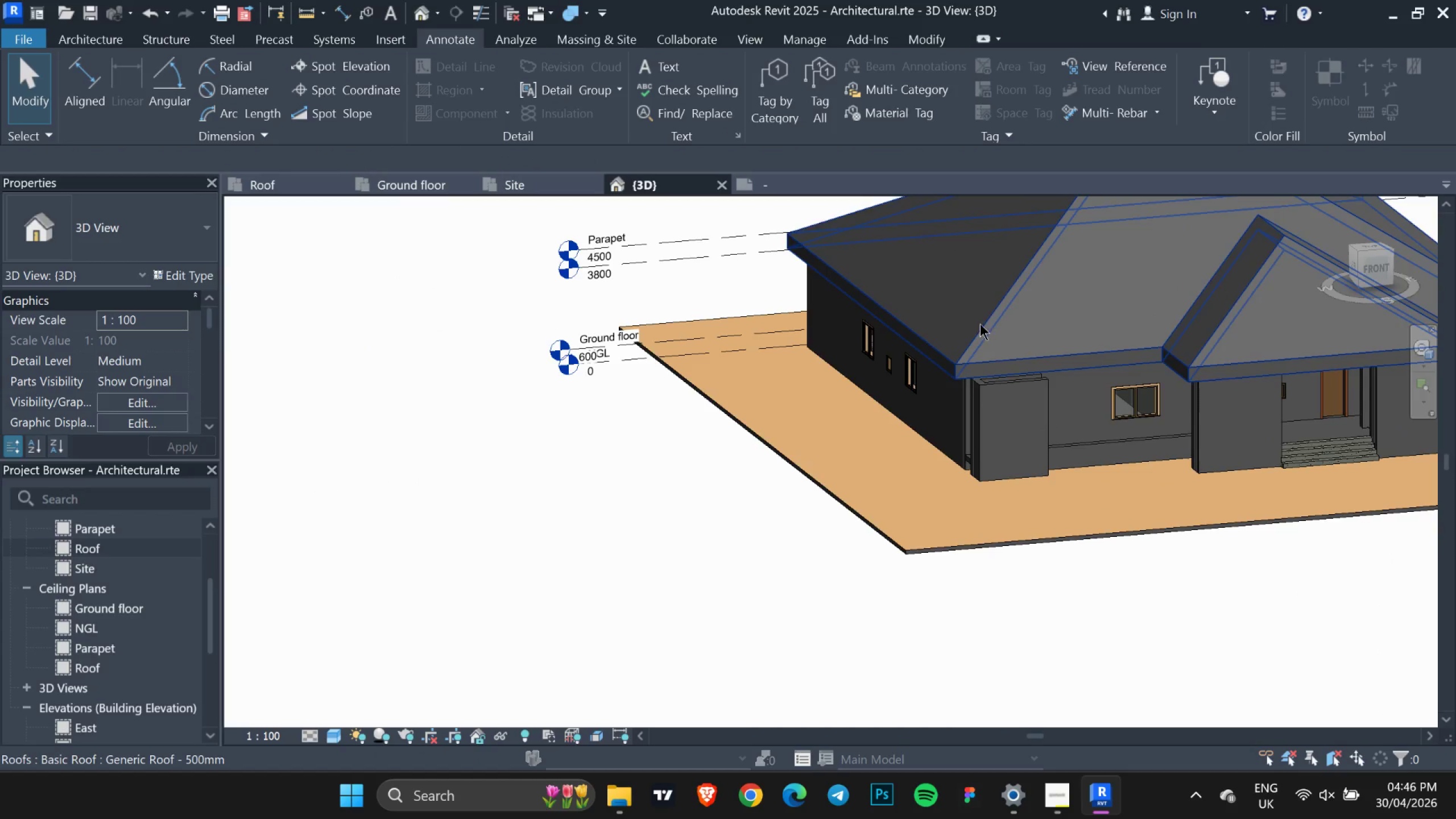 
left_click([980, 324])
 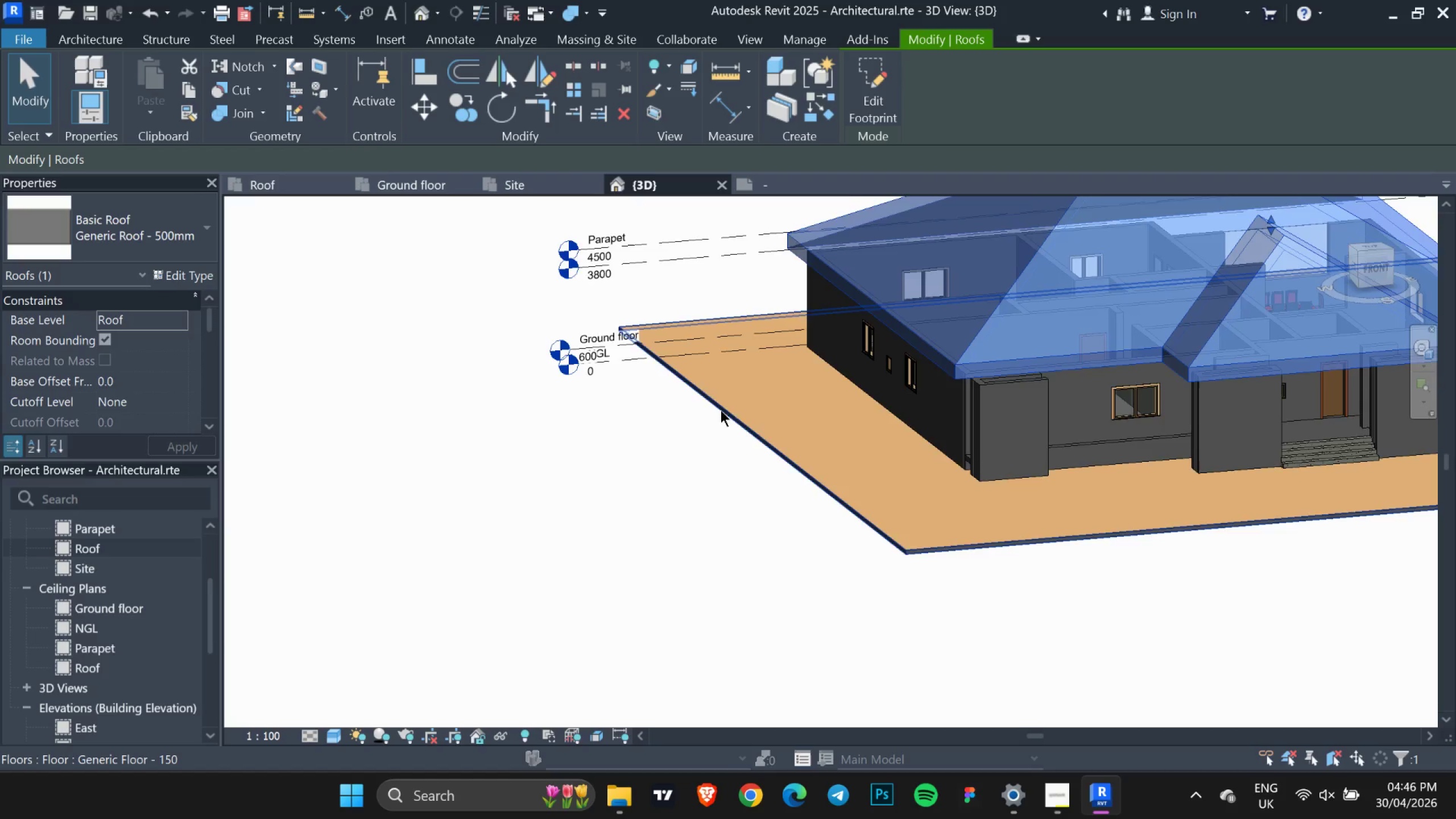 
scroll: coordinate [771, 446], scroll_direction: down, amount: 2.0
 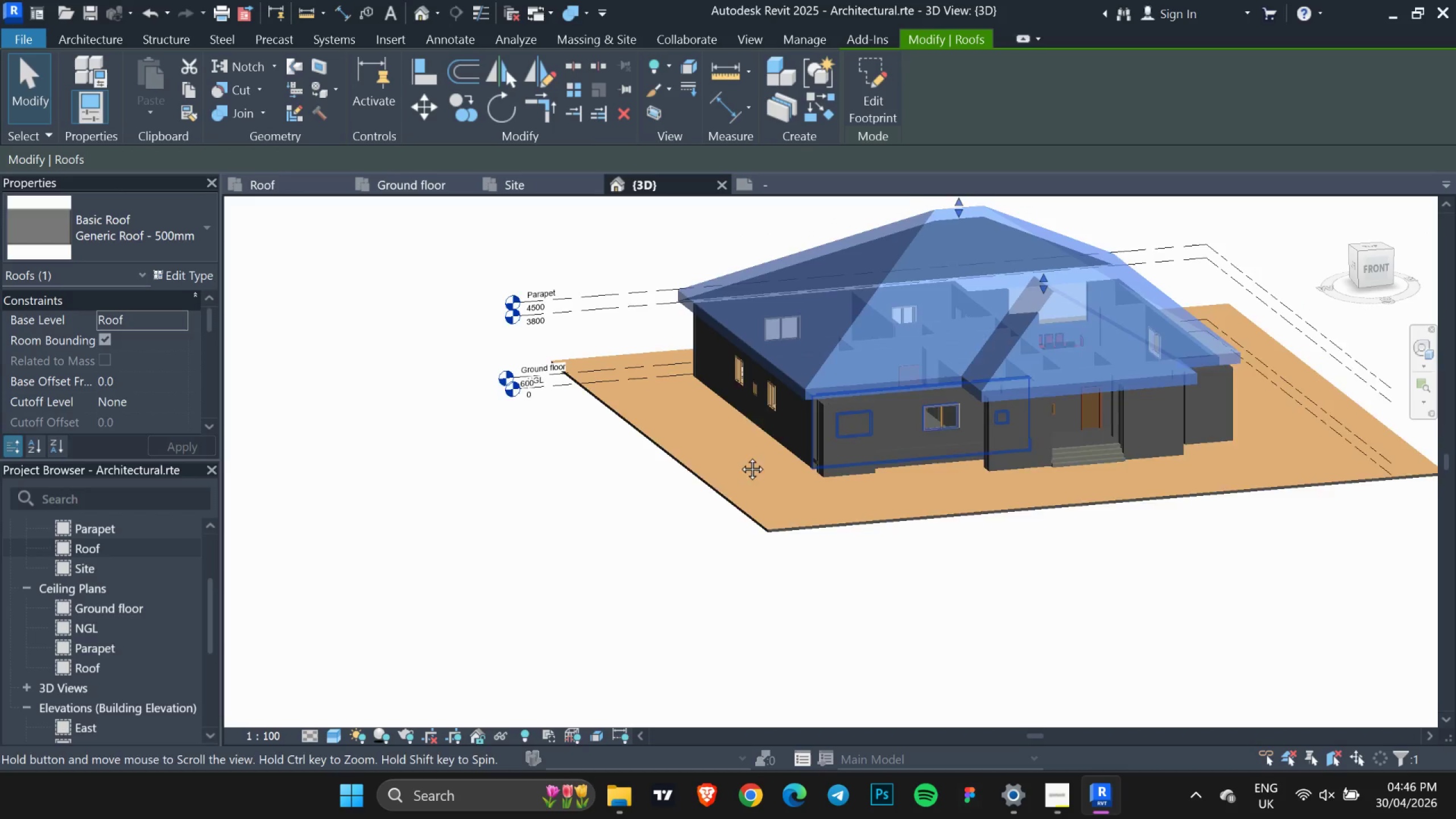 
double_click([683, 489])
 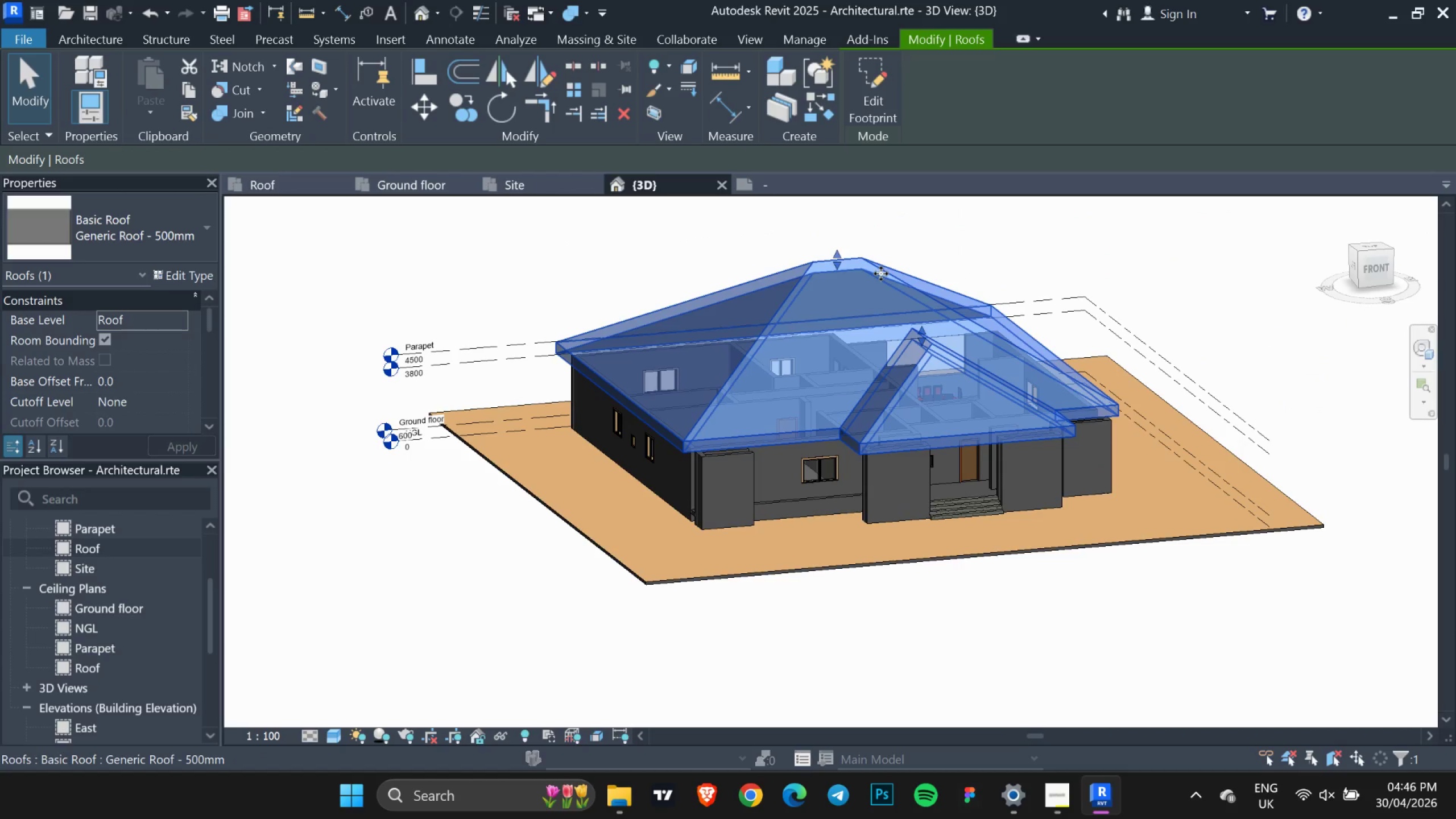 
scroll: coordinate [859, 268], scroll_direction: down, amount: 2.0
 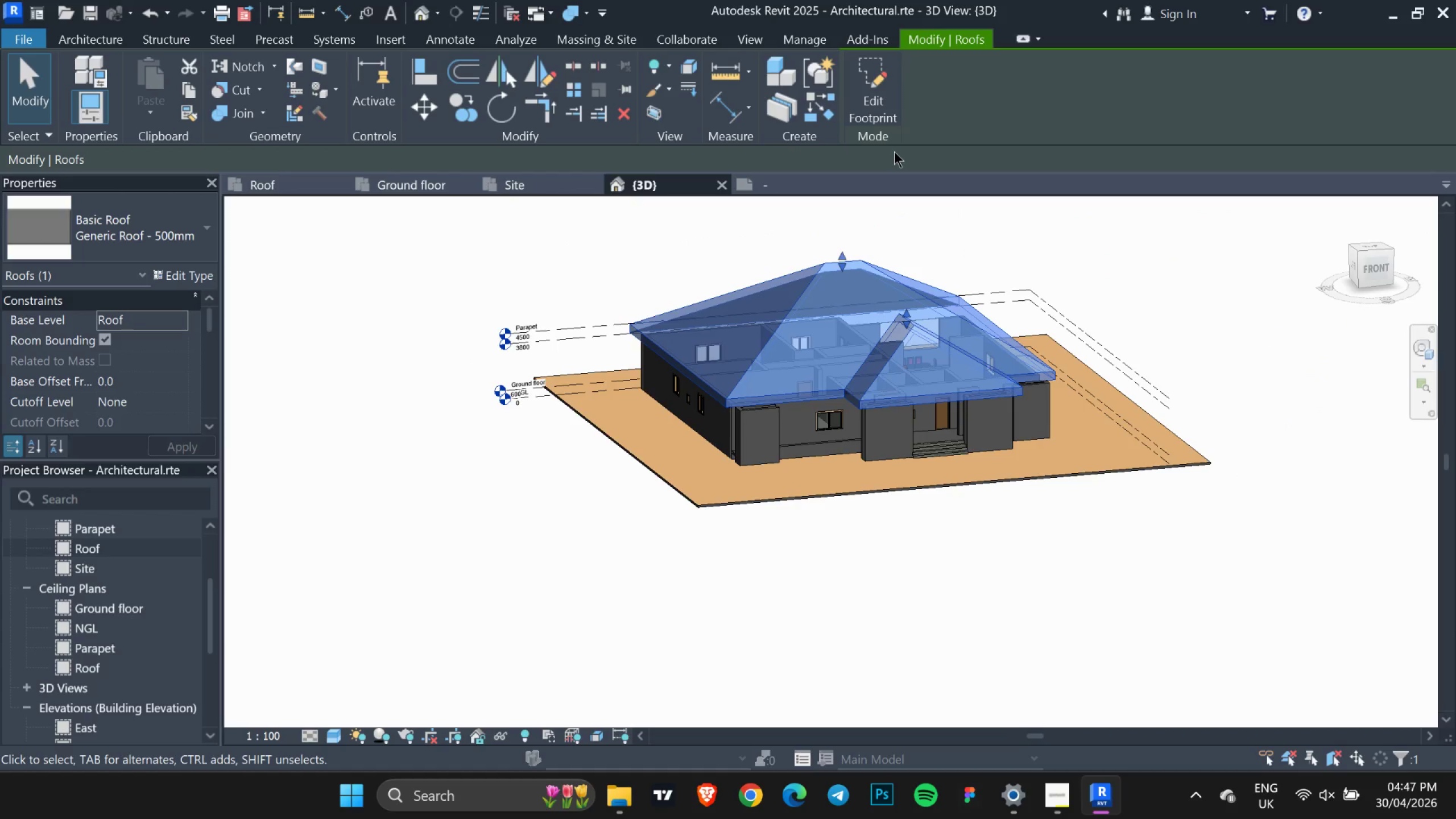 
key(Escape)
 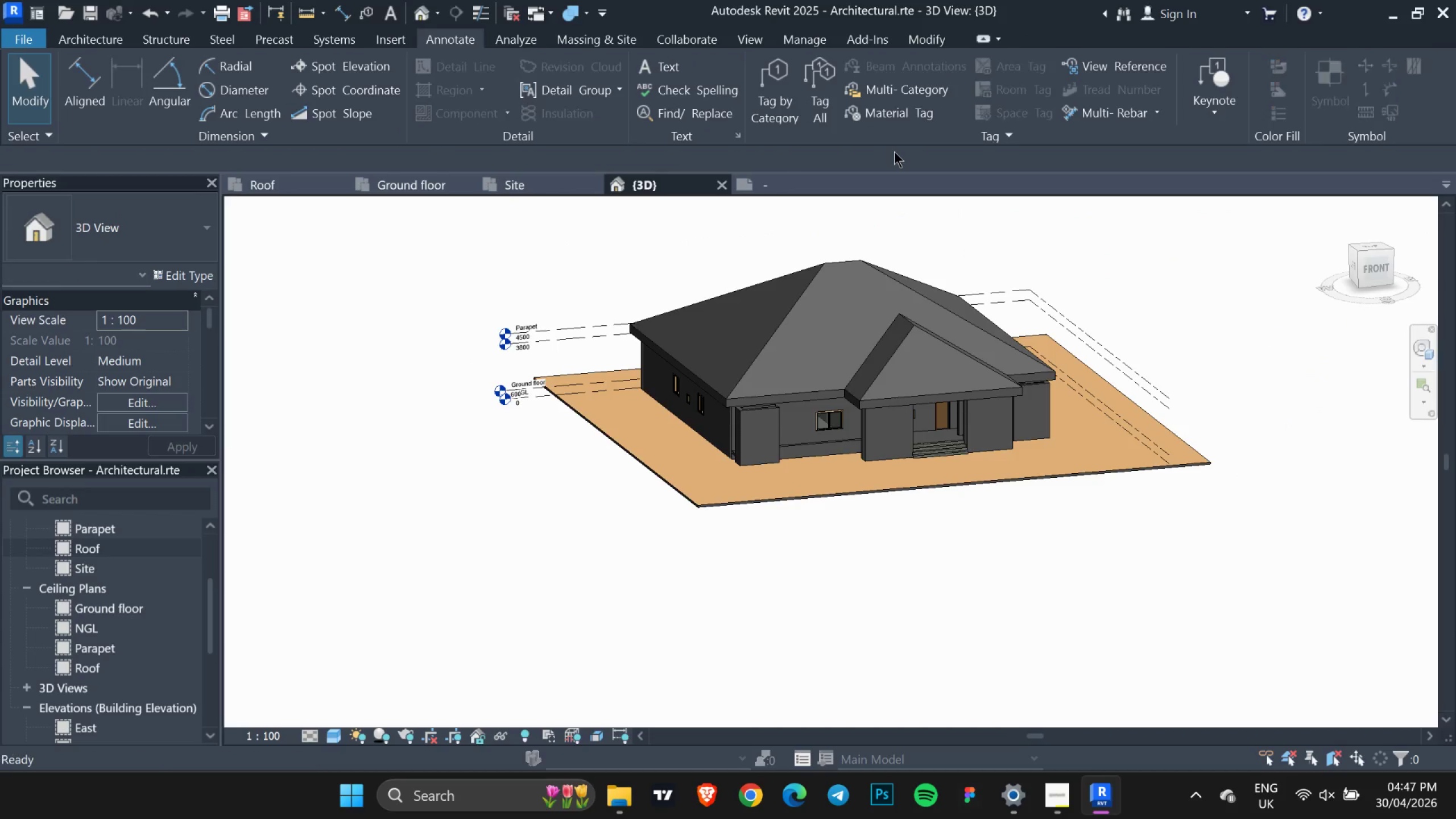 
key(Escape)
 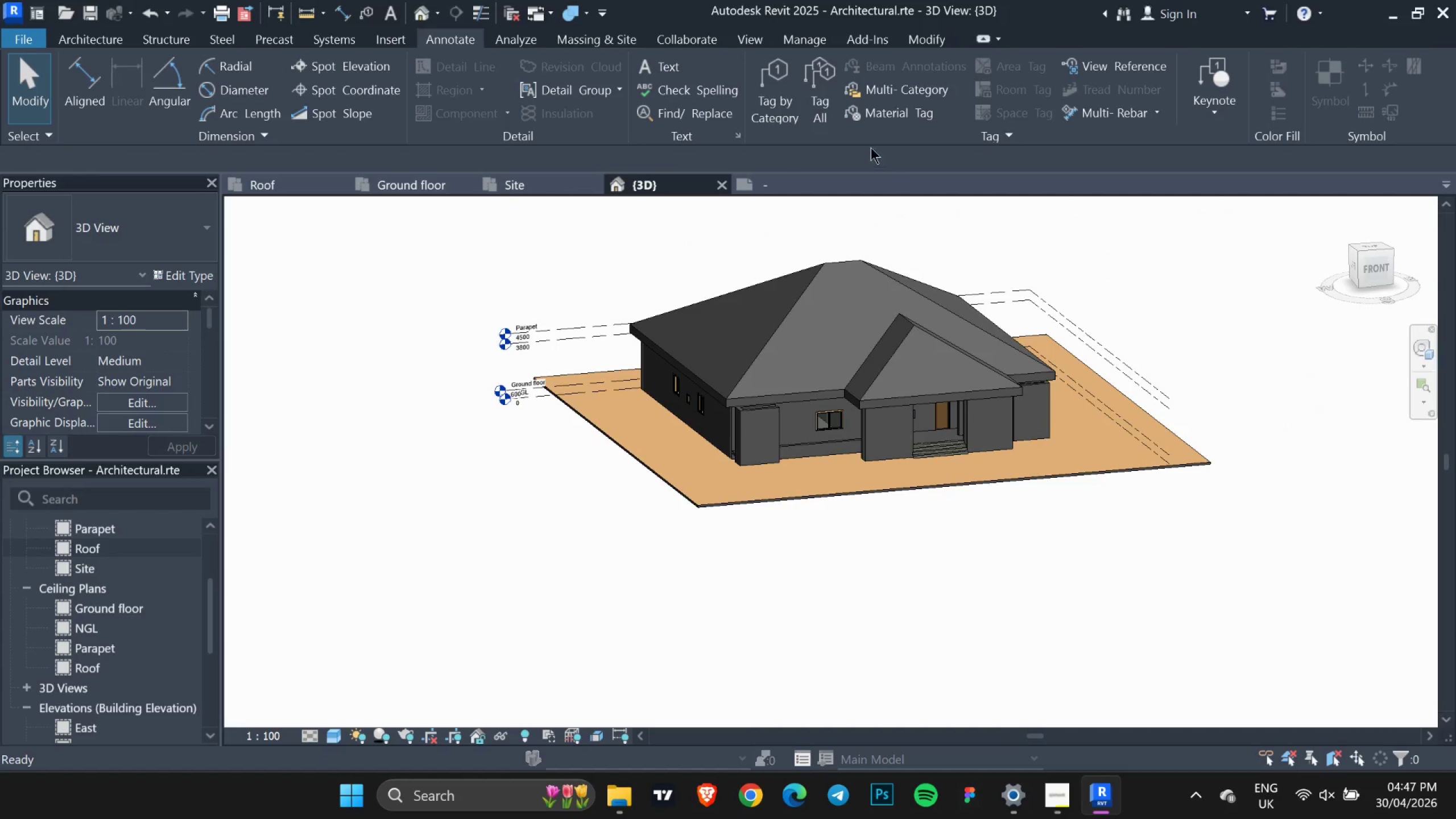 
key(Escape)
 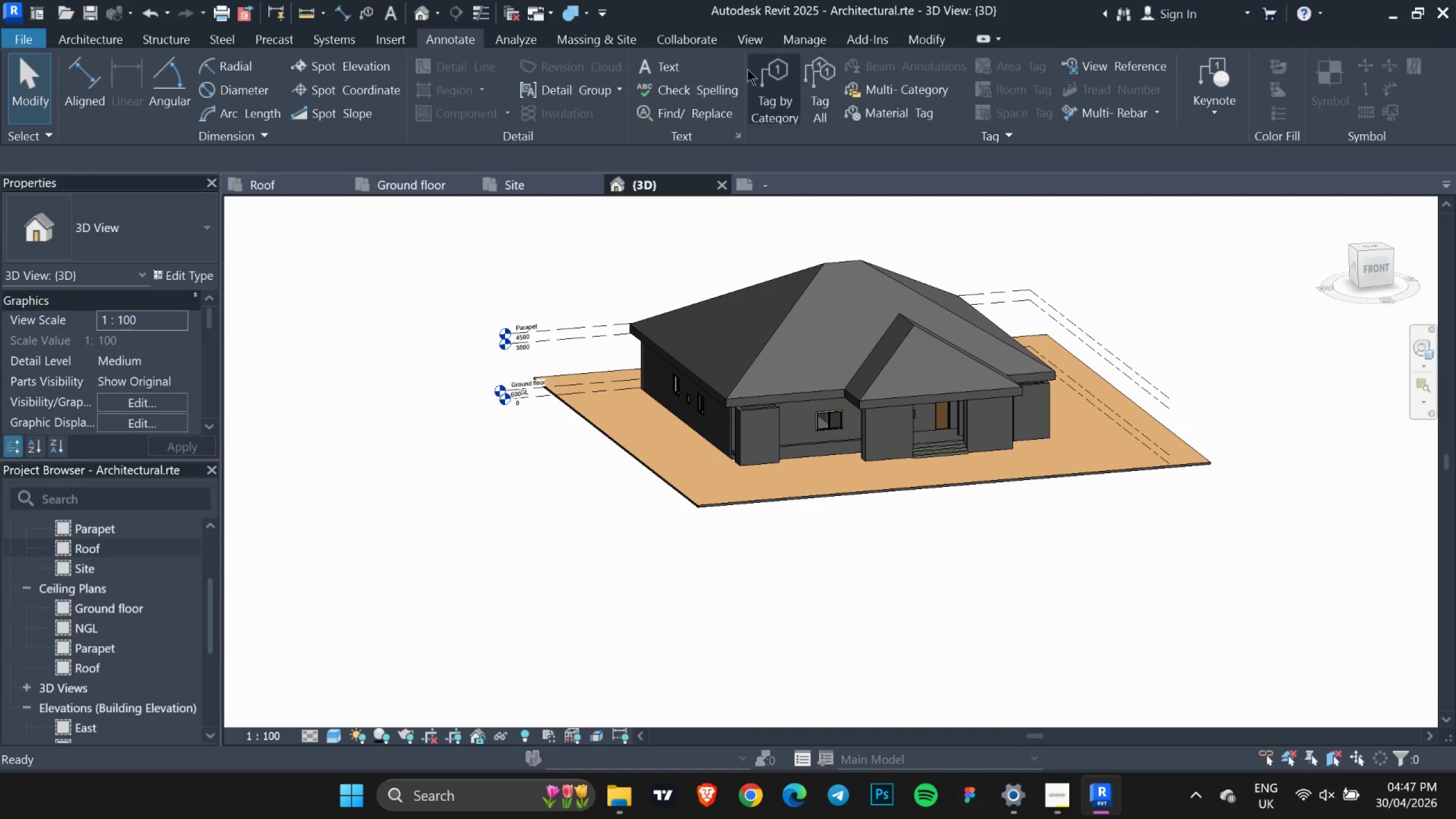 
key(Escape)
 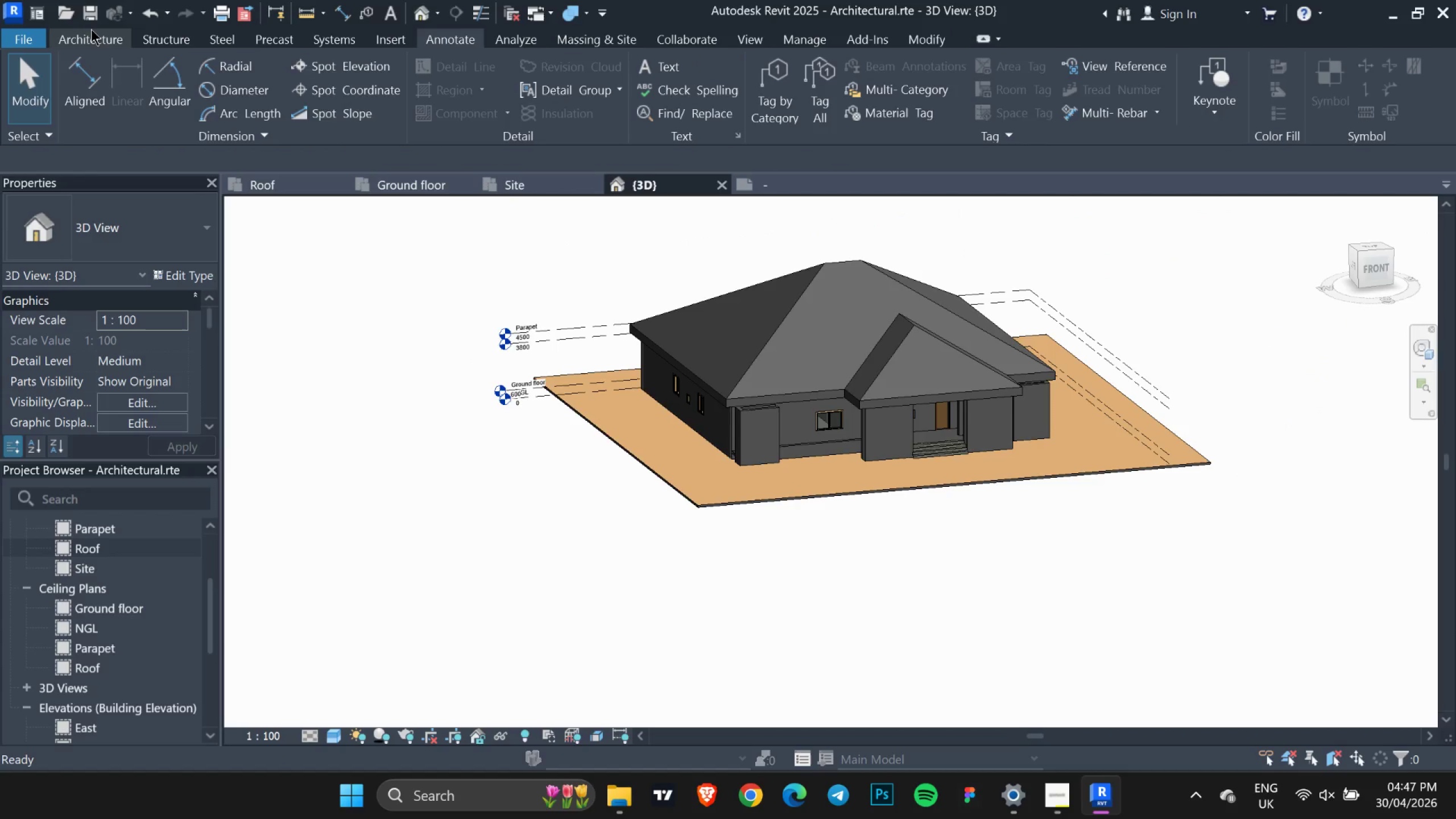 
left_click([88, 30])
 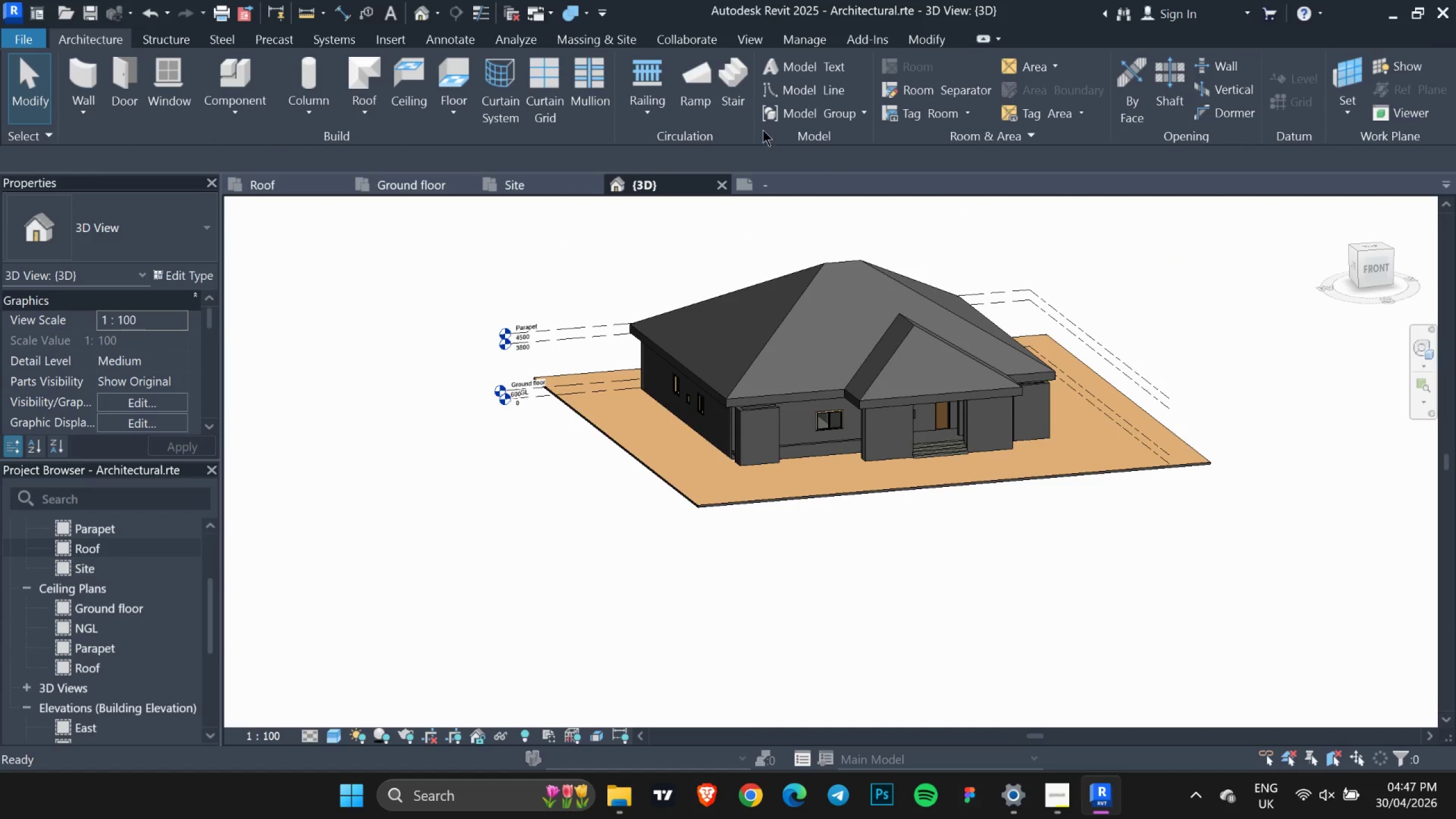 
left_click([920, 43])
 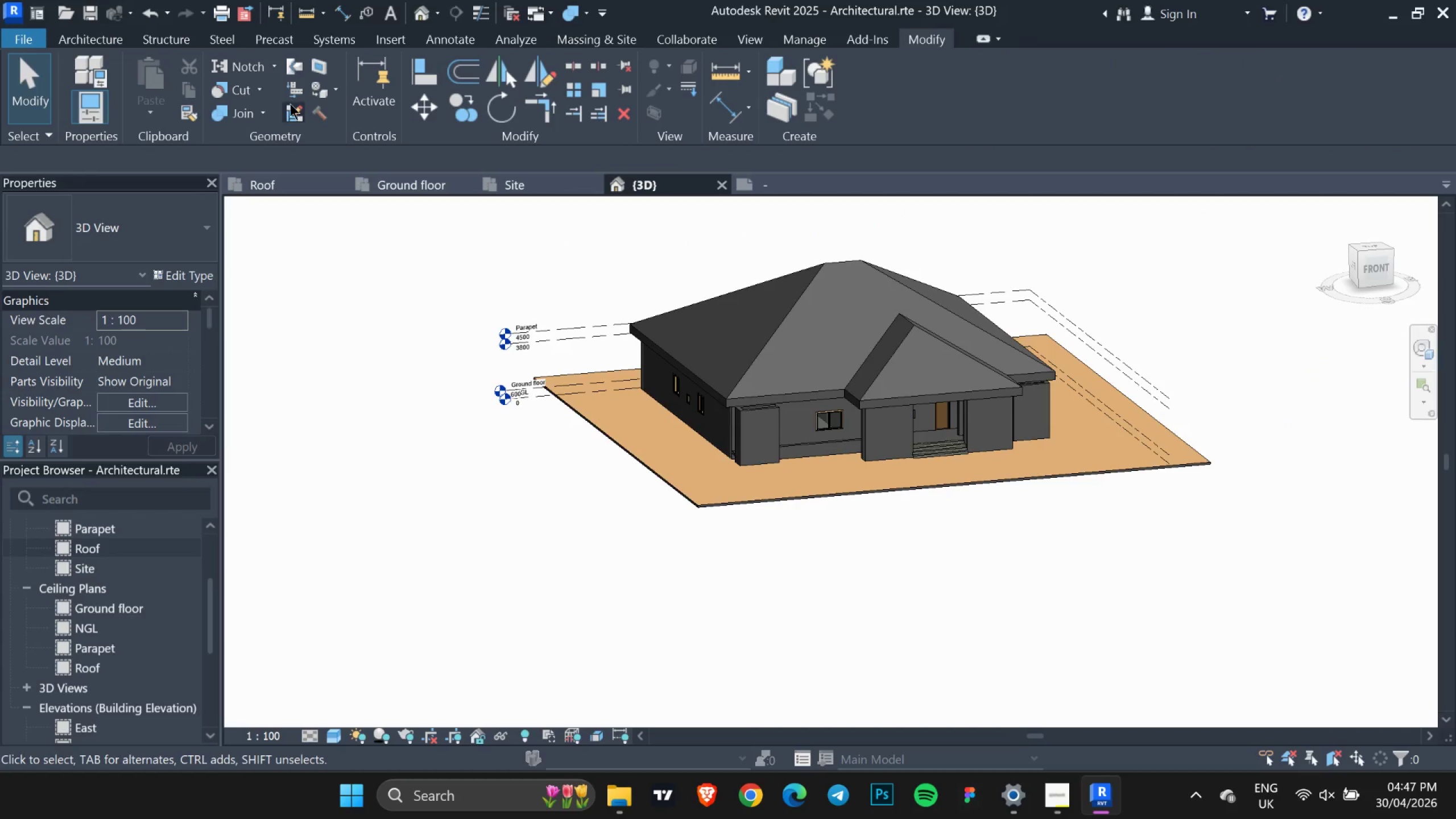 
left_click_drag(start_coordinate=[317, 93], to_coordinate=[320, 93])
 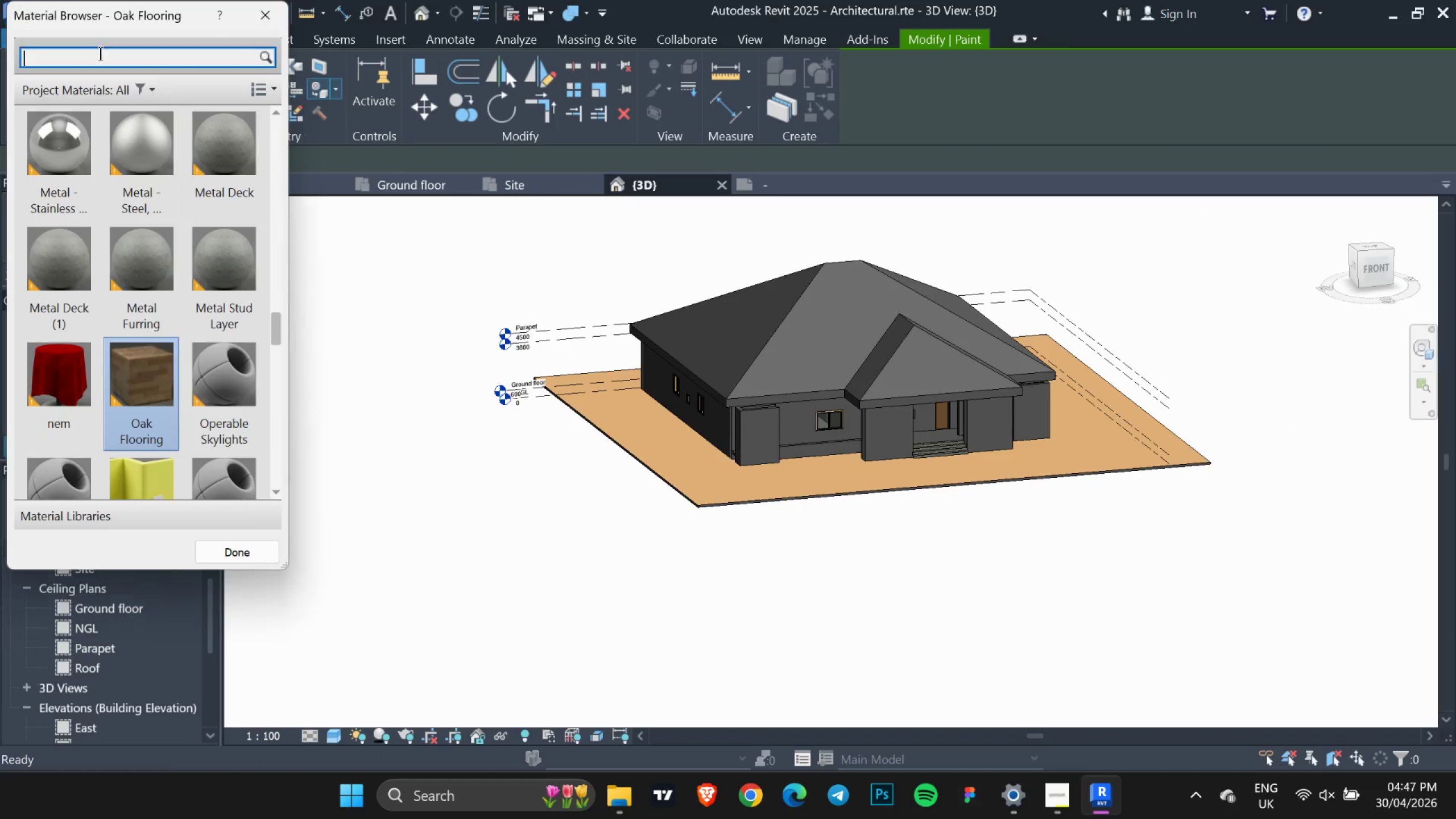 
type(ROOF)
 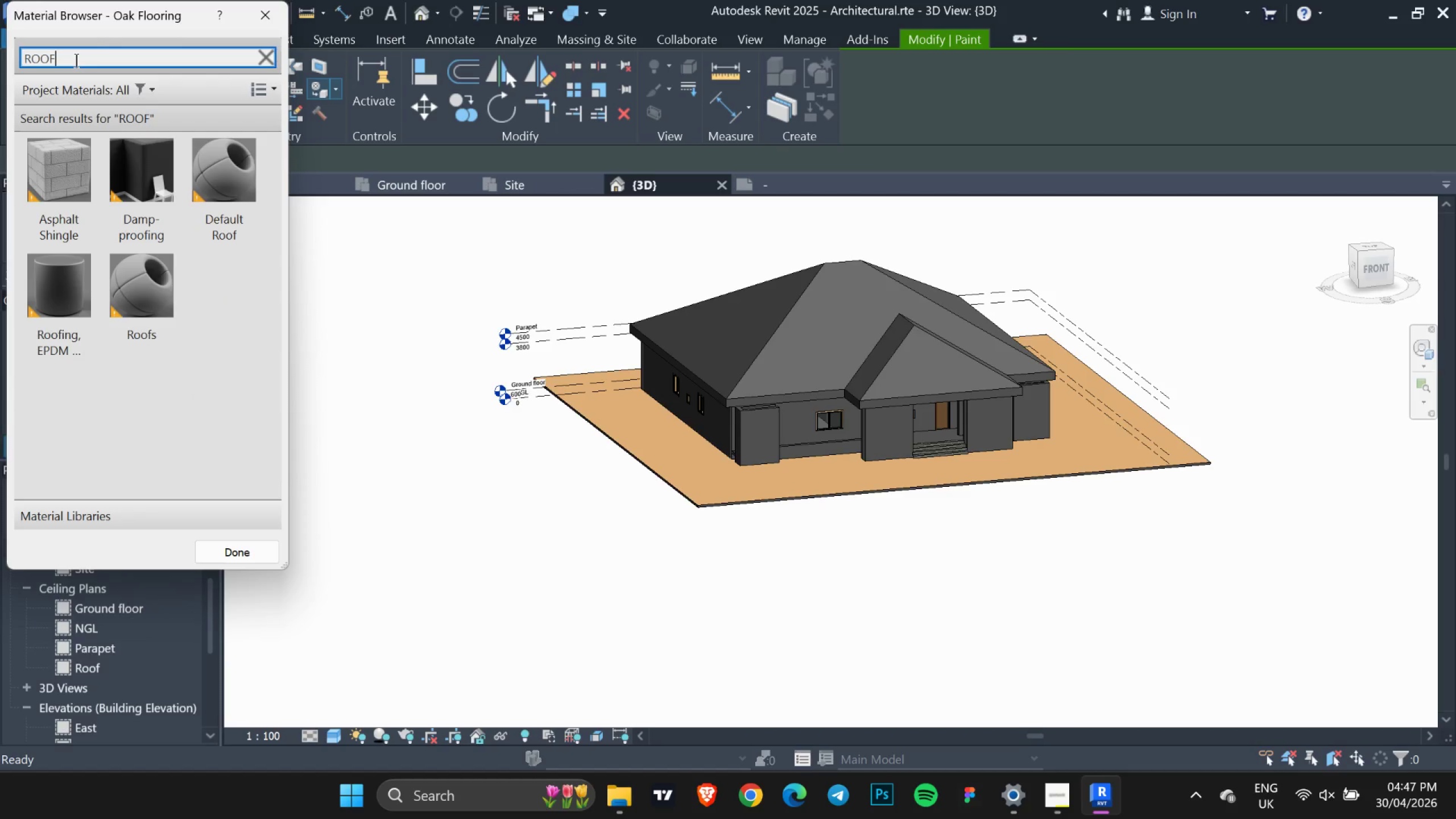 
left_click([118, 274])
 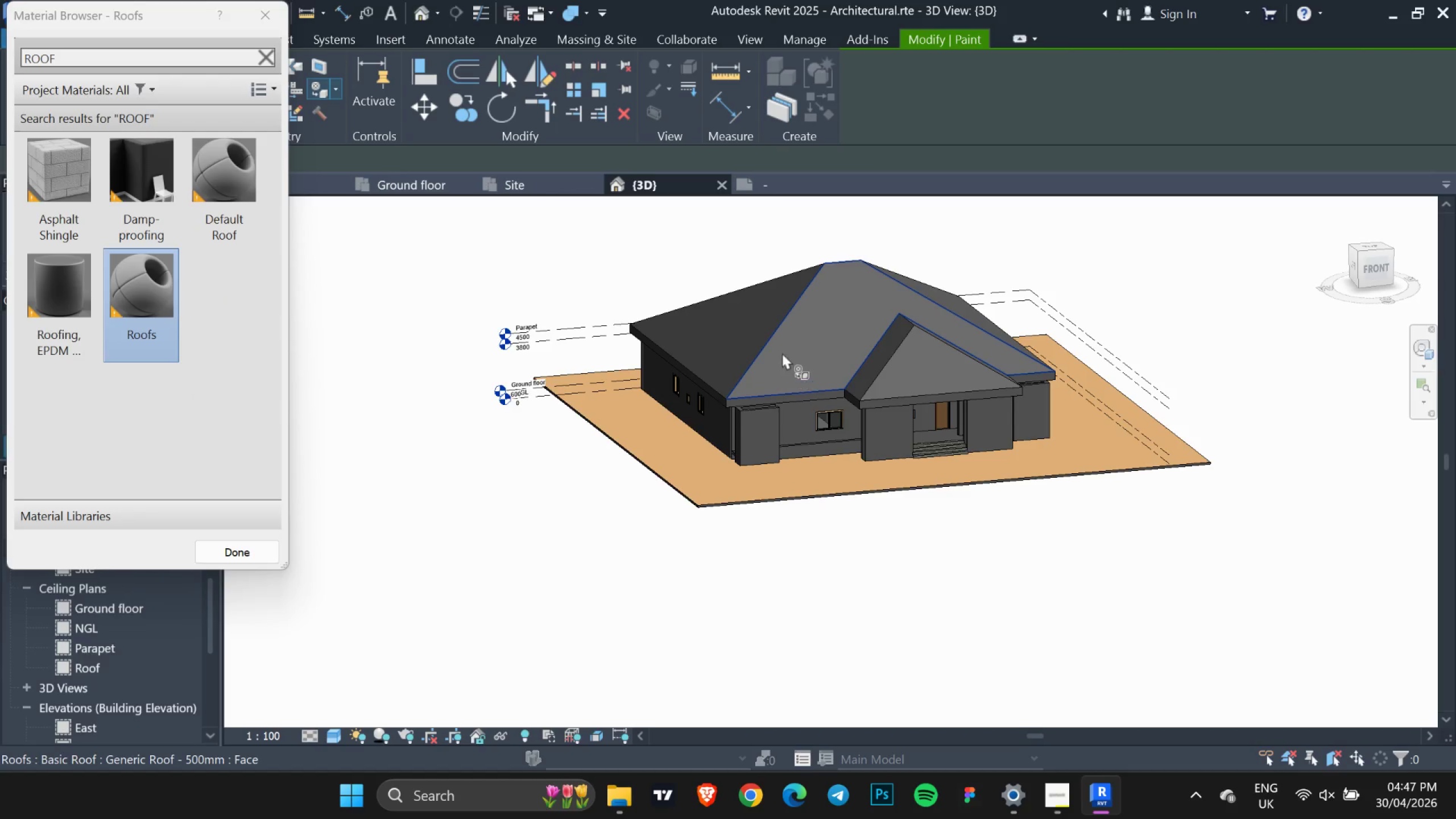 
left_click([781, 346])
 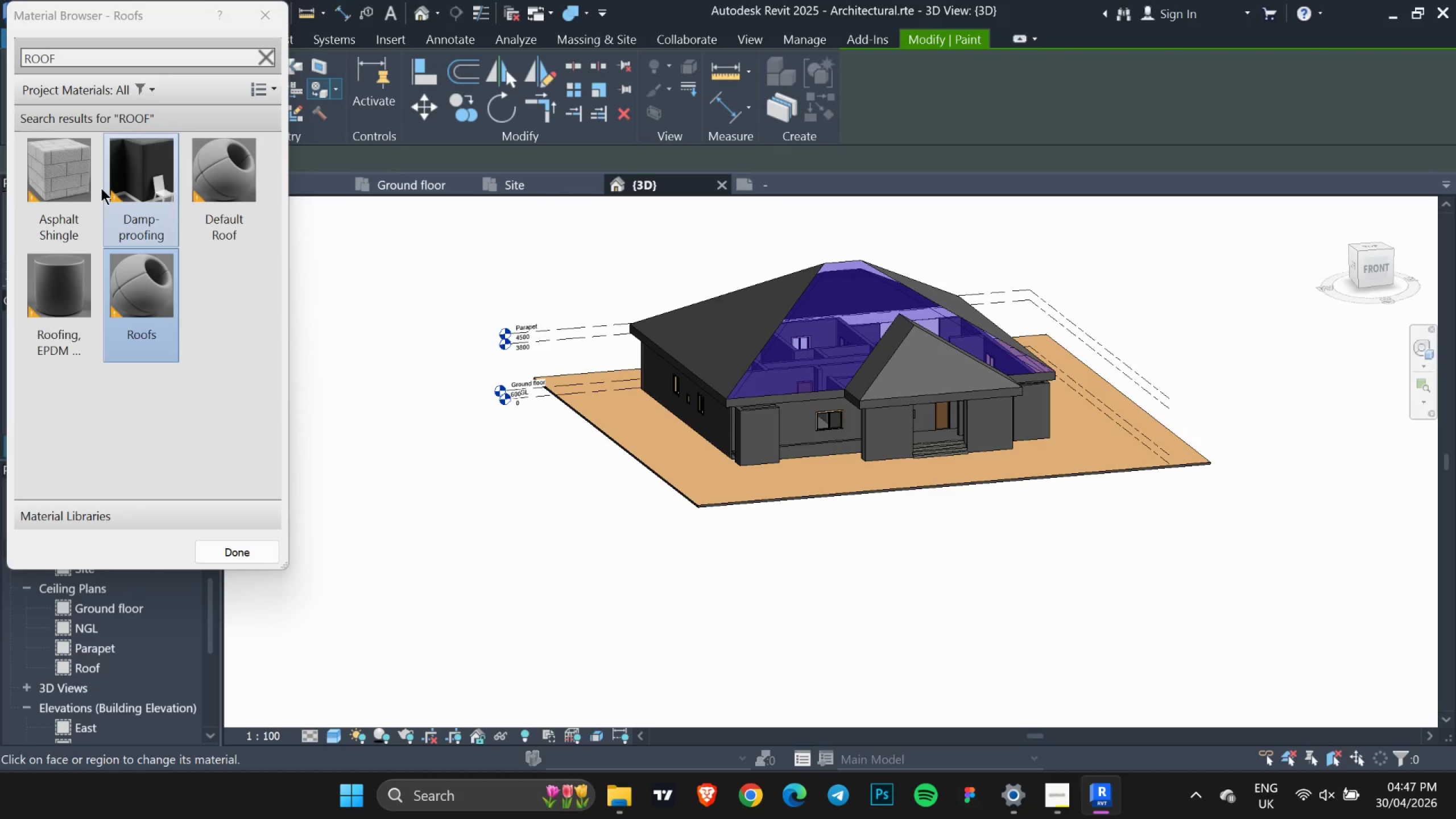 
left_click([68, 187])
 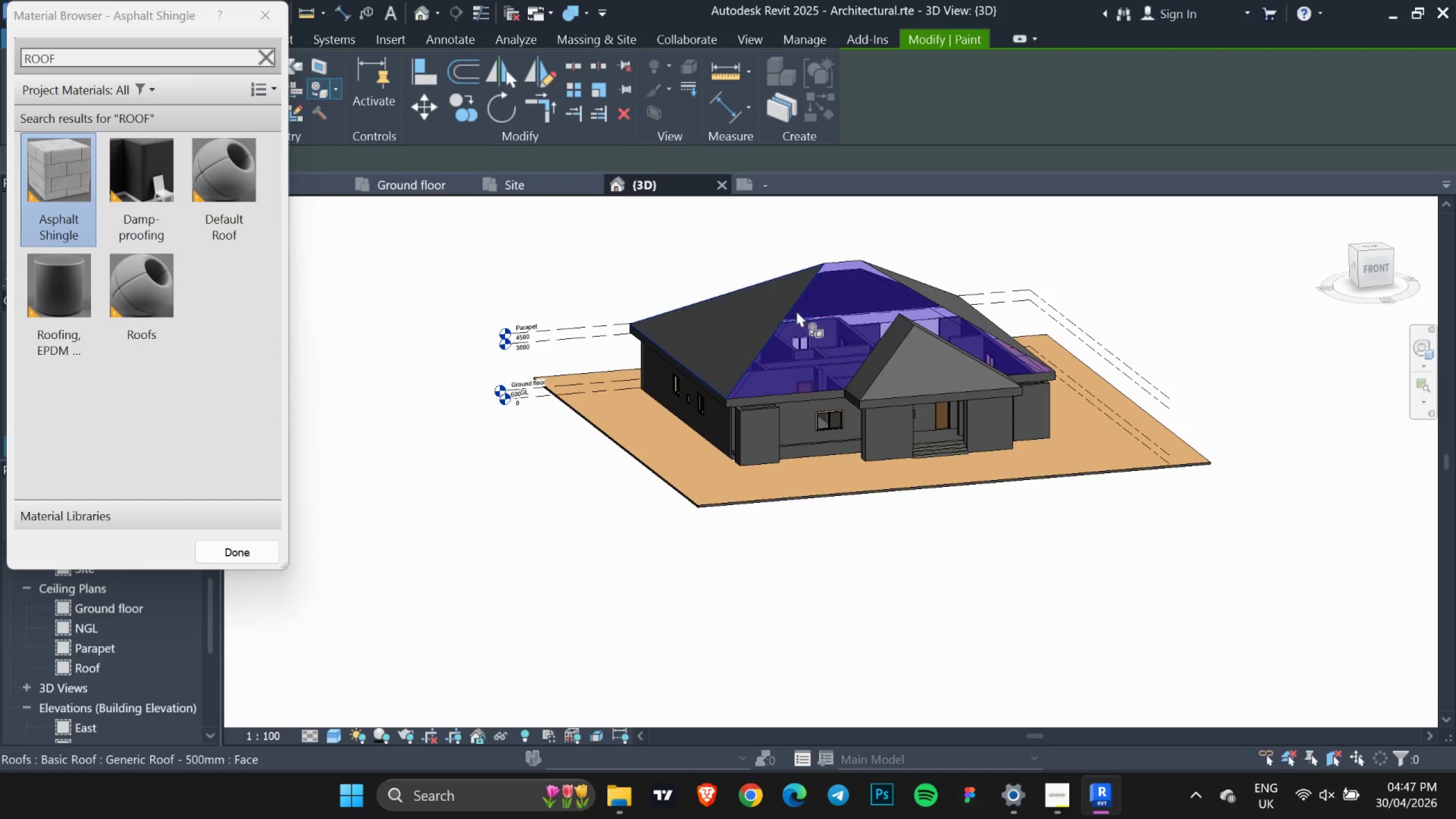 
left_click([793, 303])
 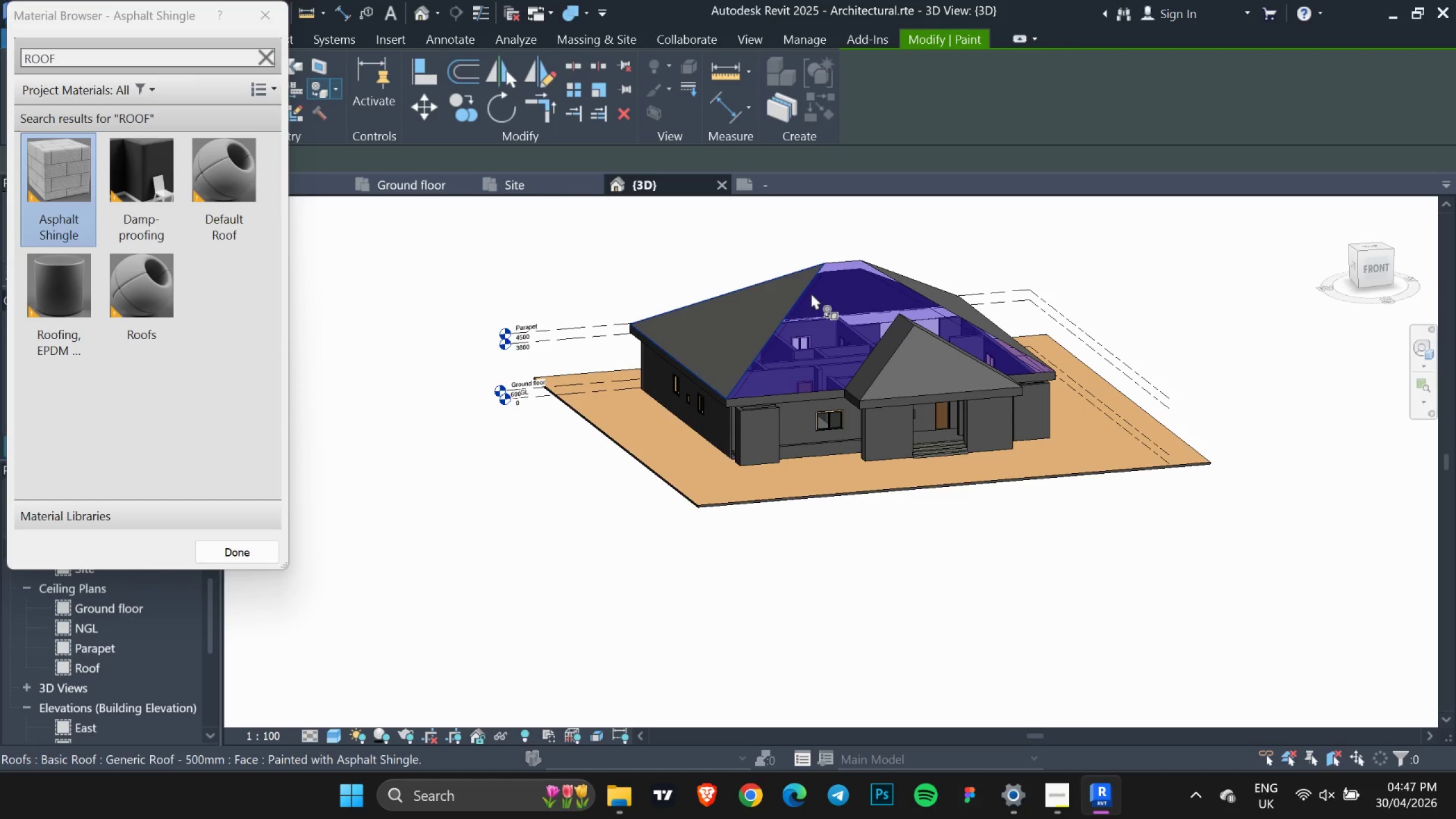 
left_click([811, 293])
 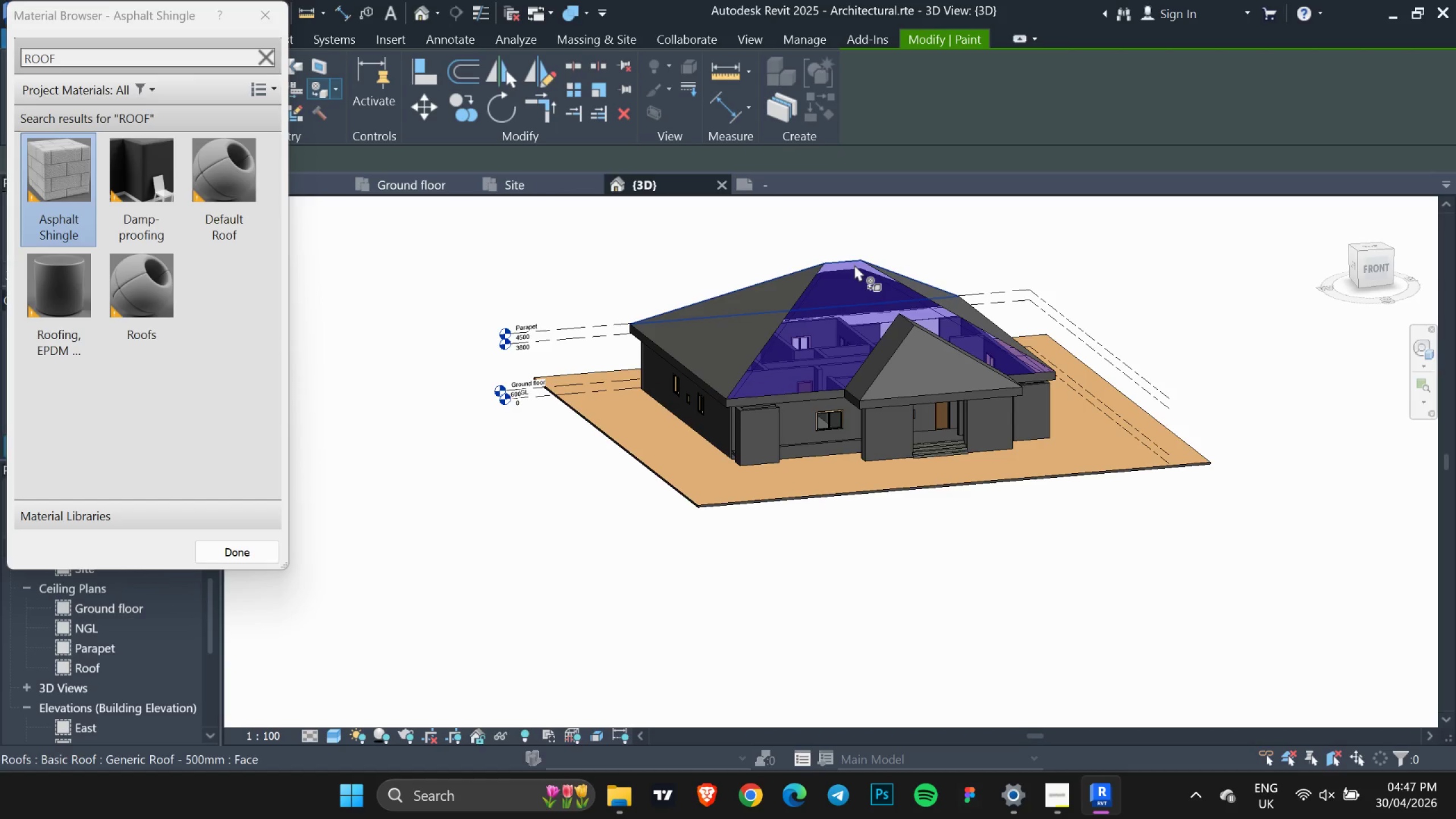 
left_click([855, 264])
 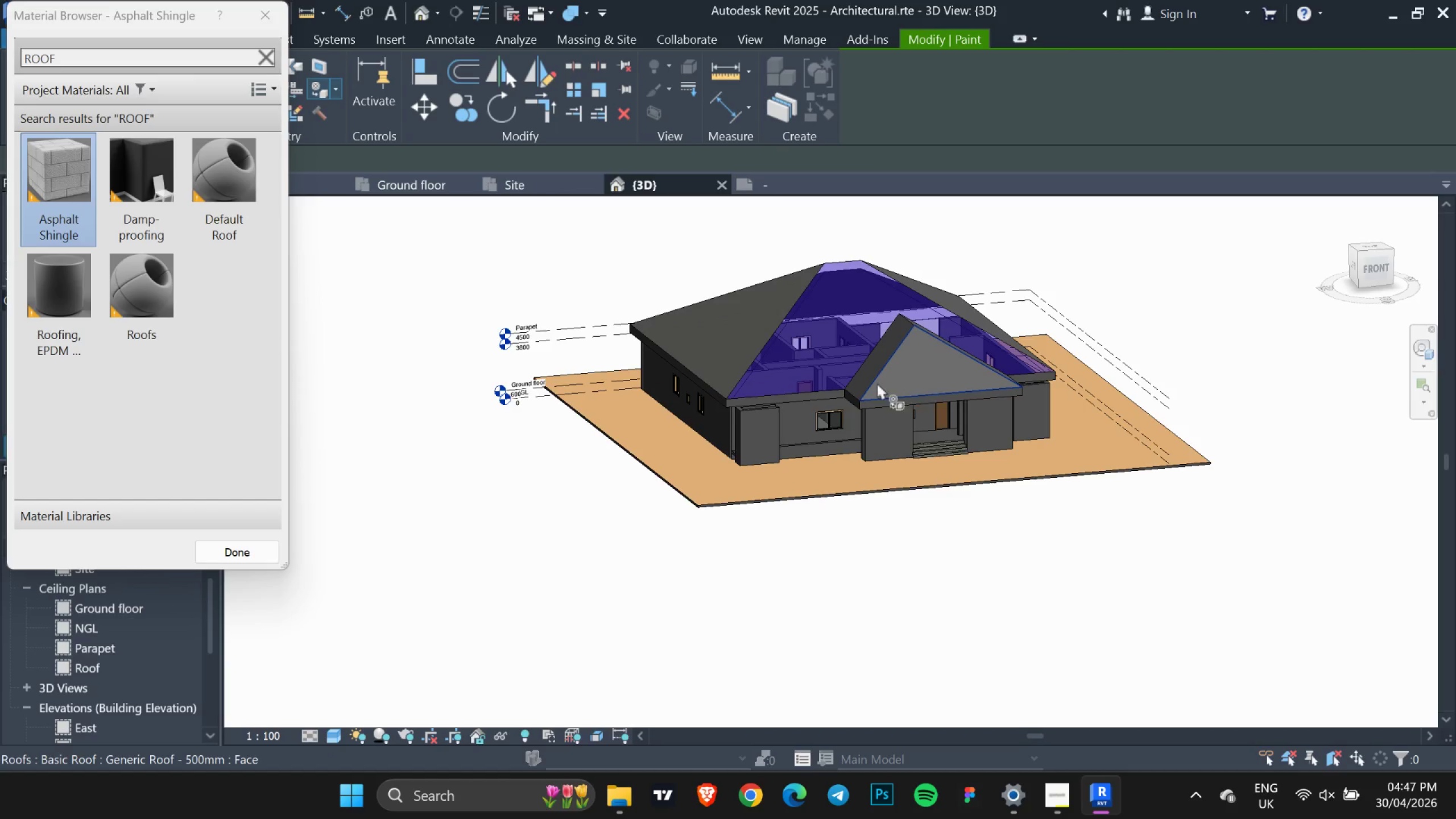 
scroll: coordinate [853, 362], scroll_direction: up, amount: 3.0
 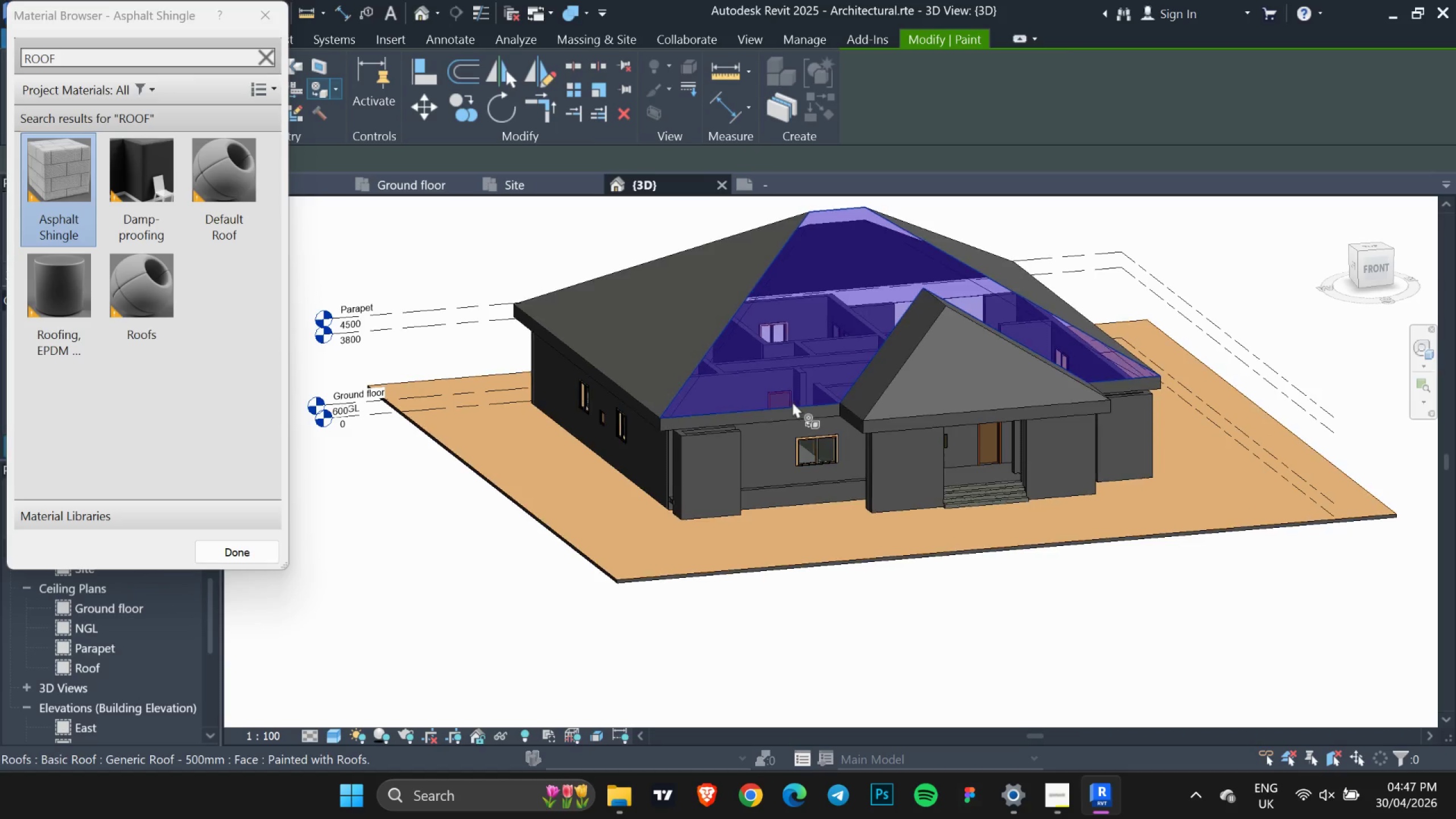 
left_click([792, 402])
 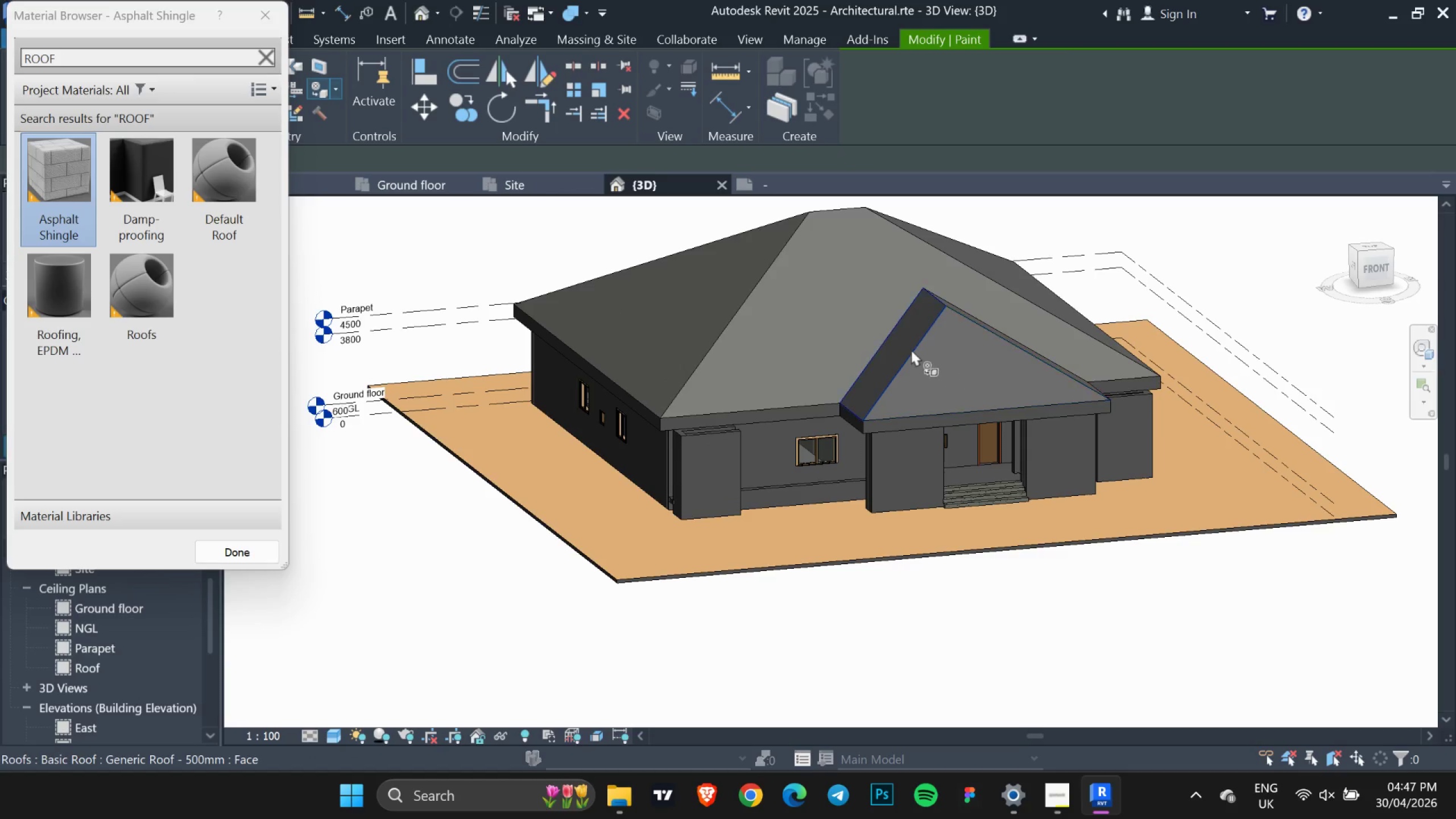 
left_click([907, 349])
 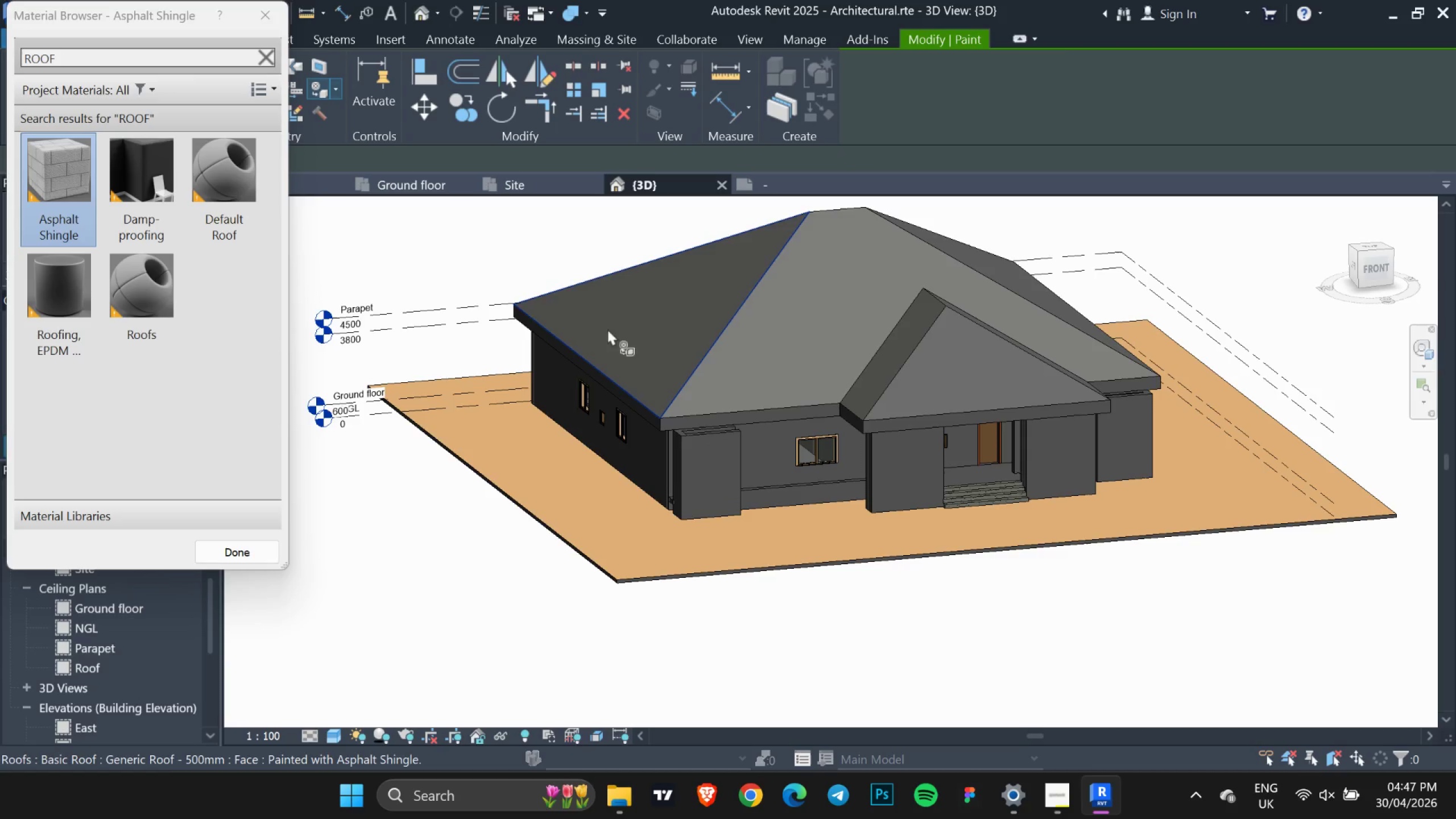 
left_click([626, 324])
 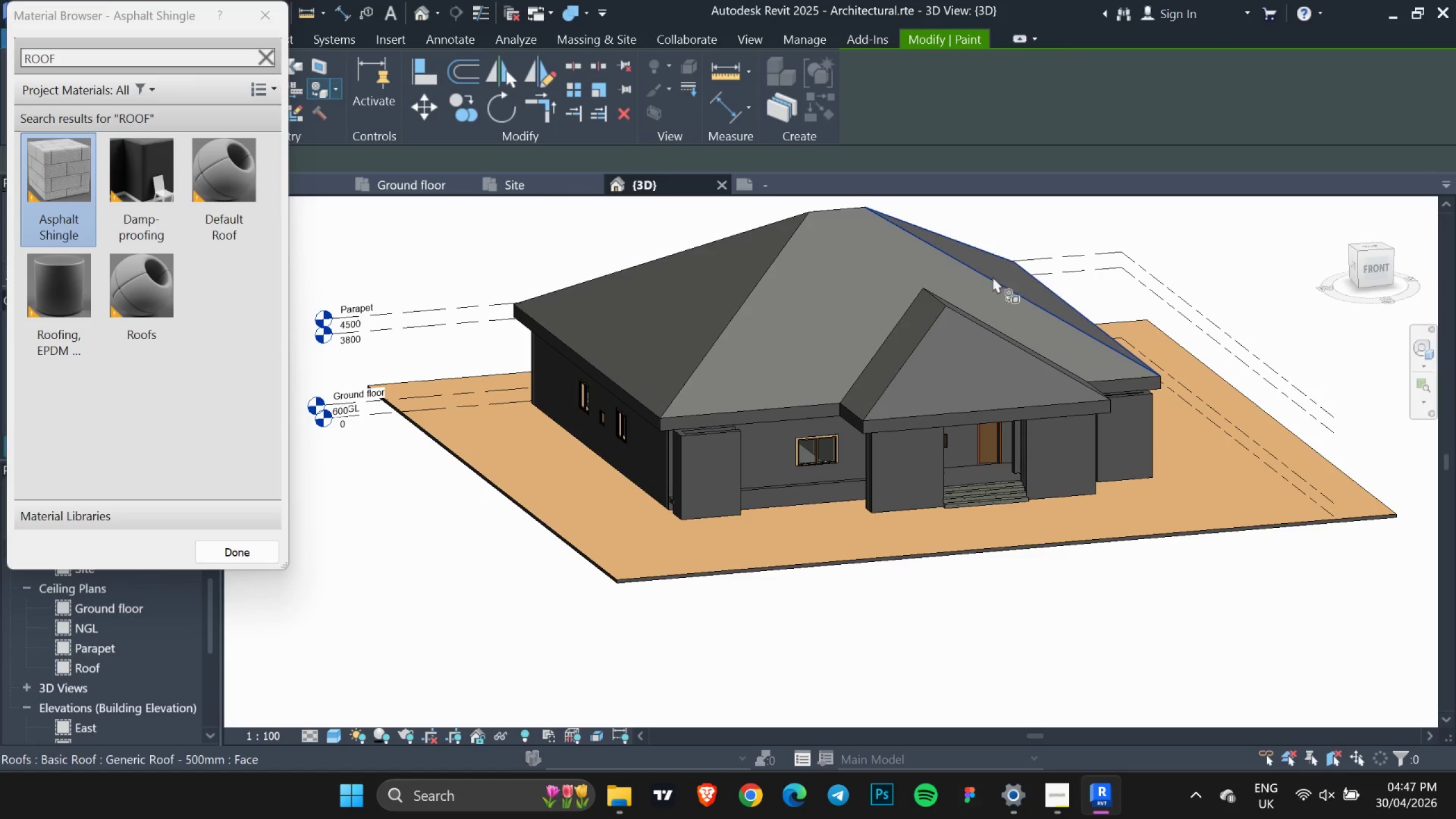 
left_click([992, 274])
 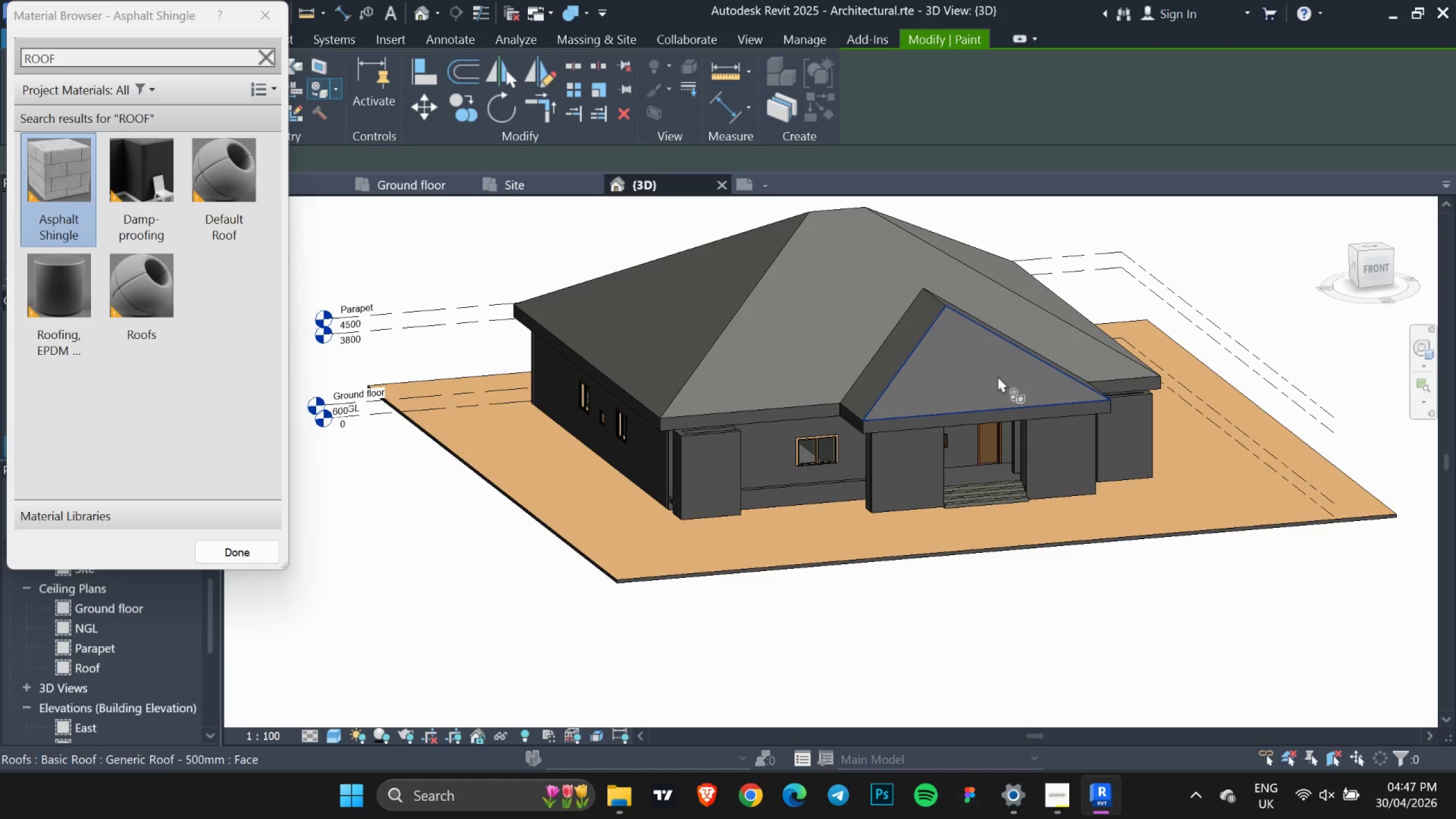 
left_click([998, 376])
 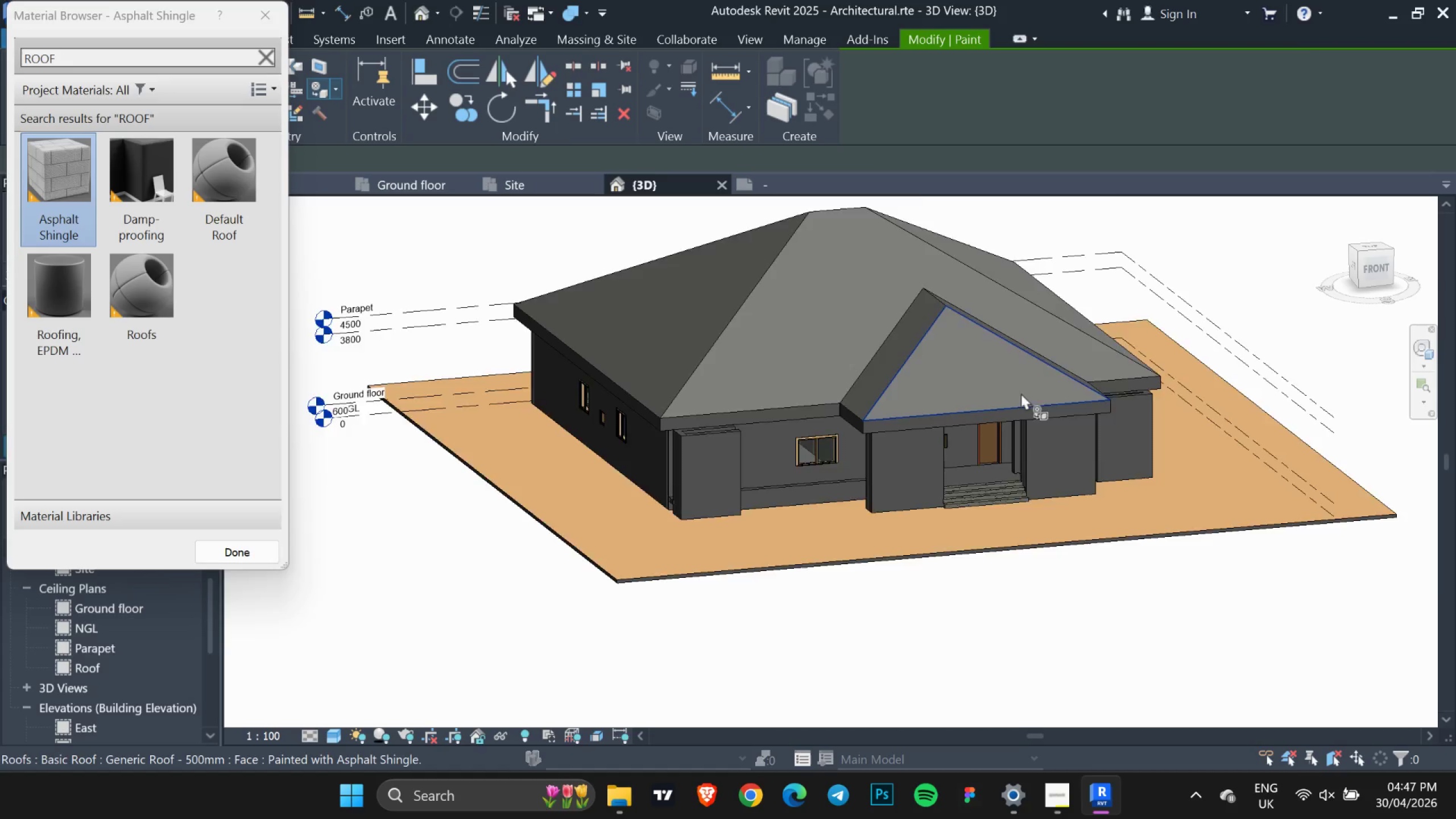 
scroll: coordinate [1021, 393], scroll_direction: up, amount: 4.0
 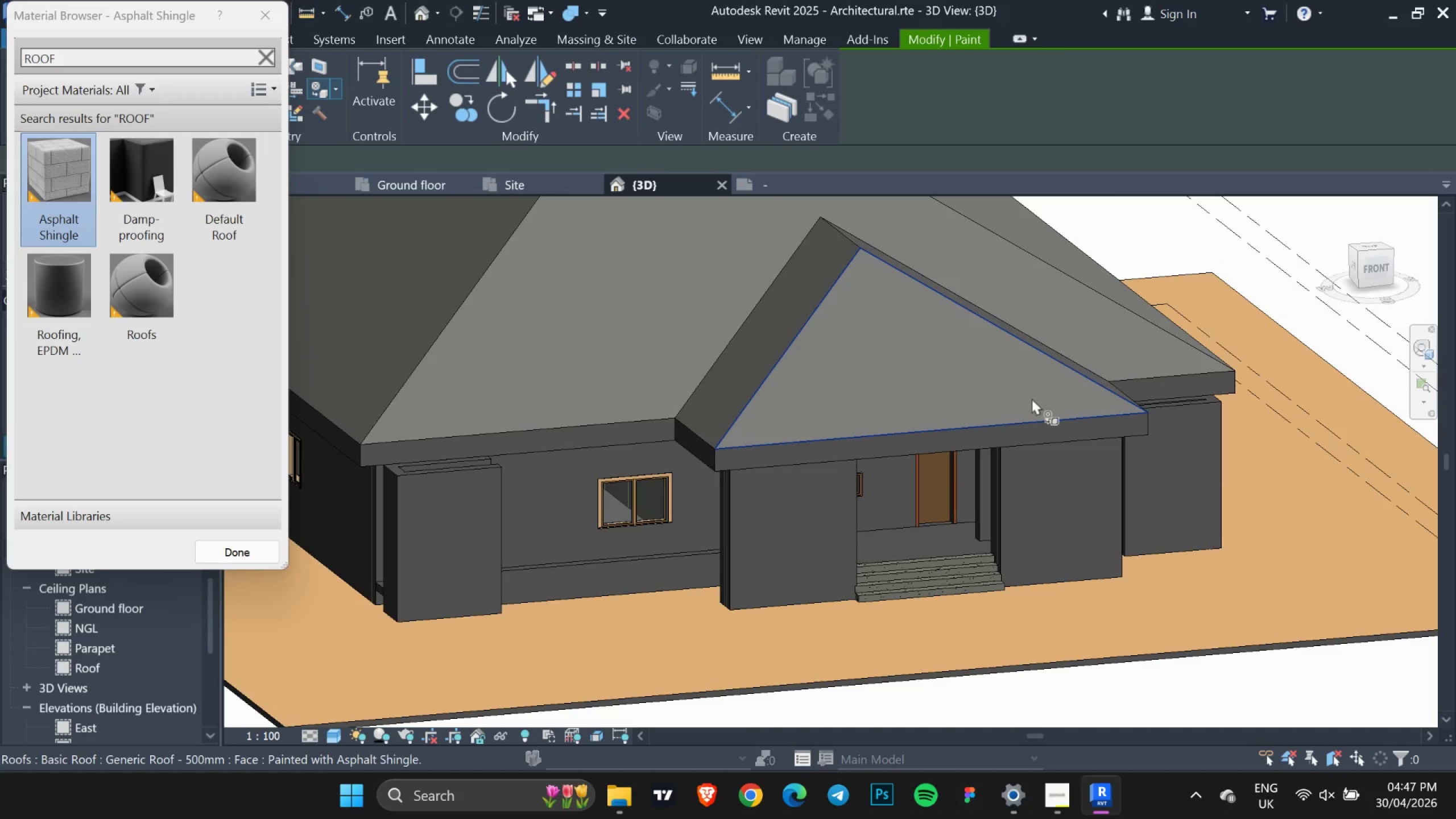 
hold_key(key=ShiftLeft, duration=0.5)
 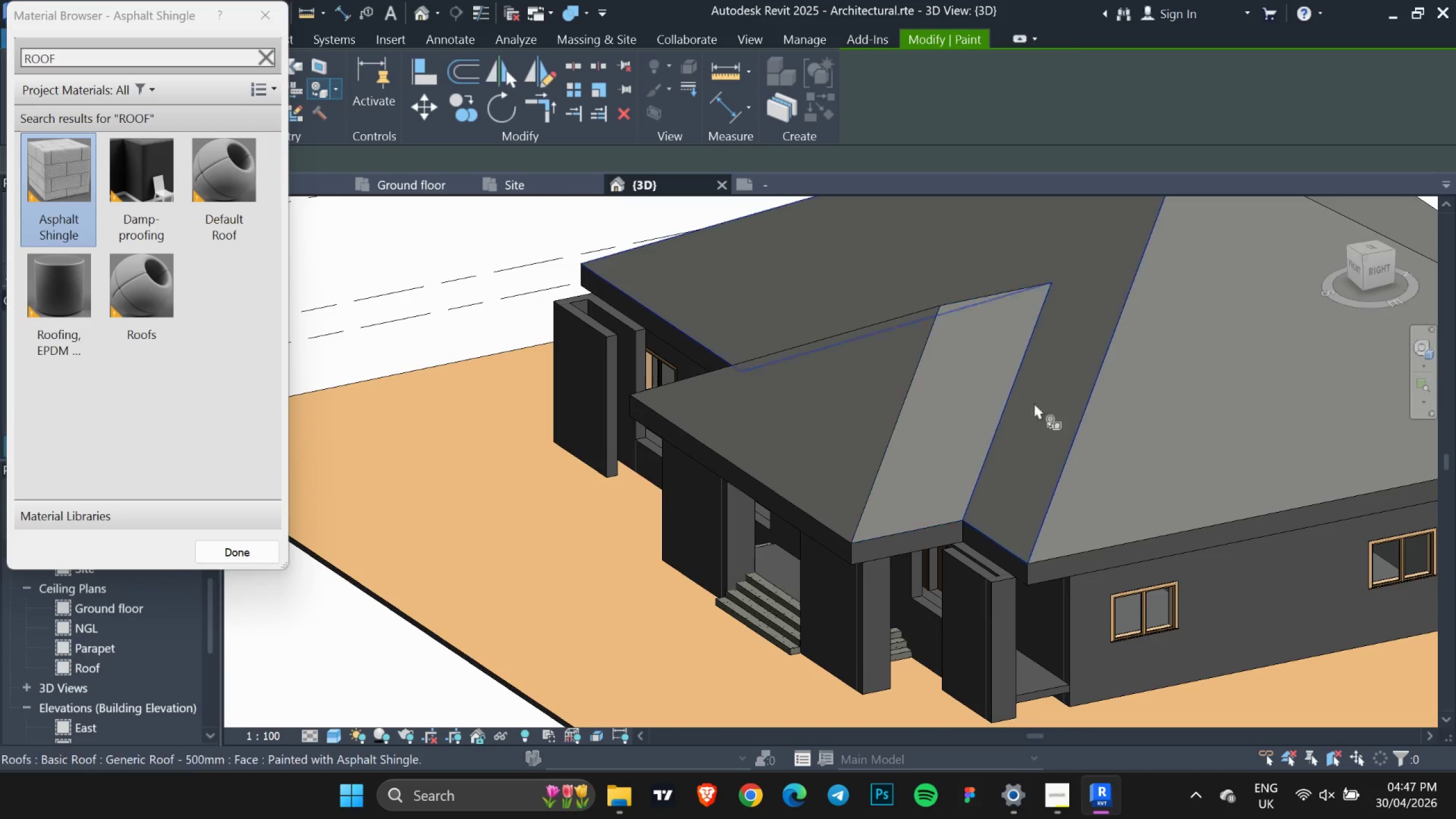 
double_click([1156, 403])
 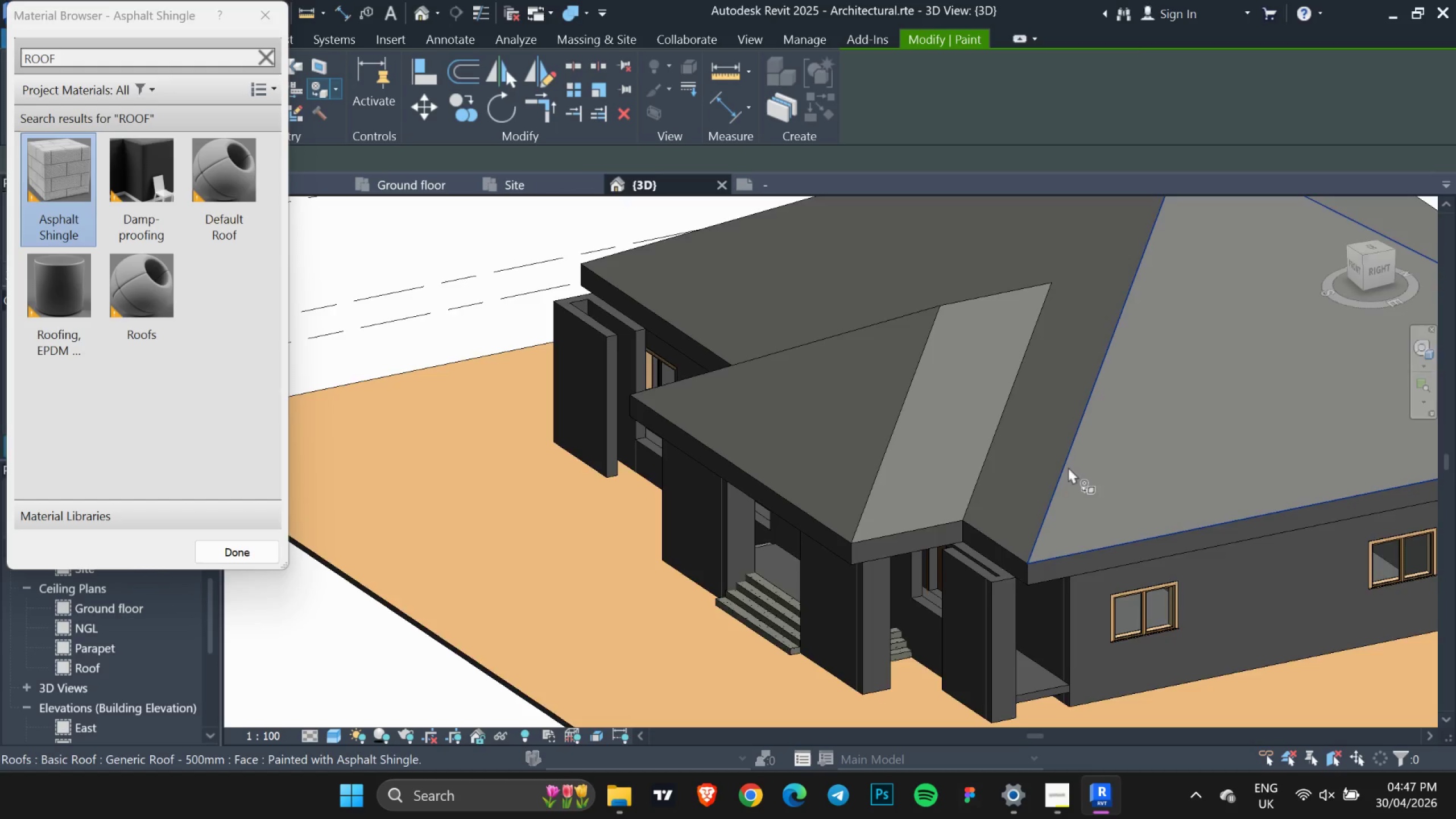 
hold_key(key=ShiftLeft, duration=0.61)
 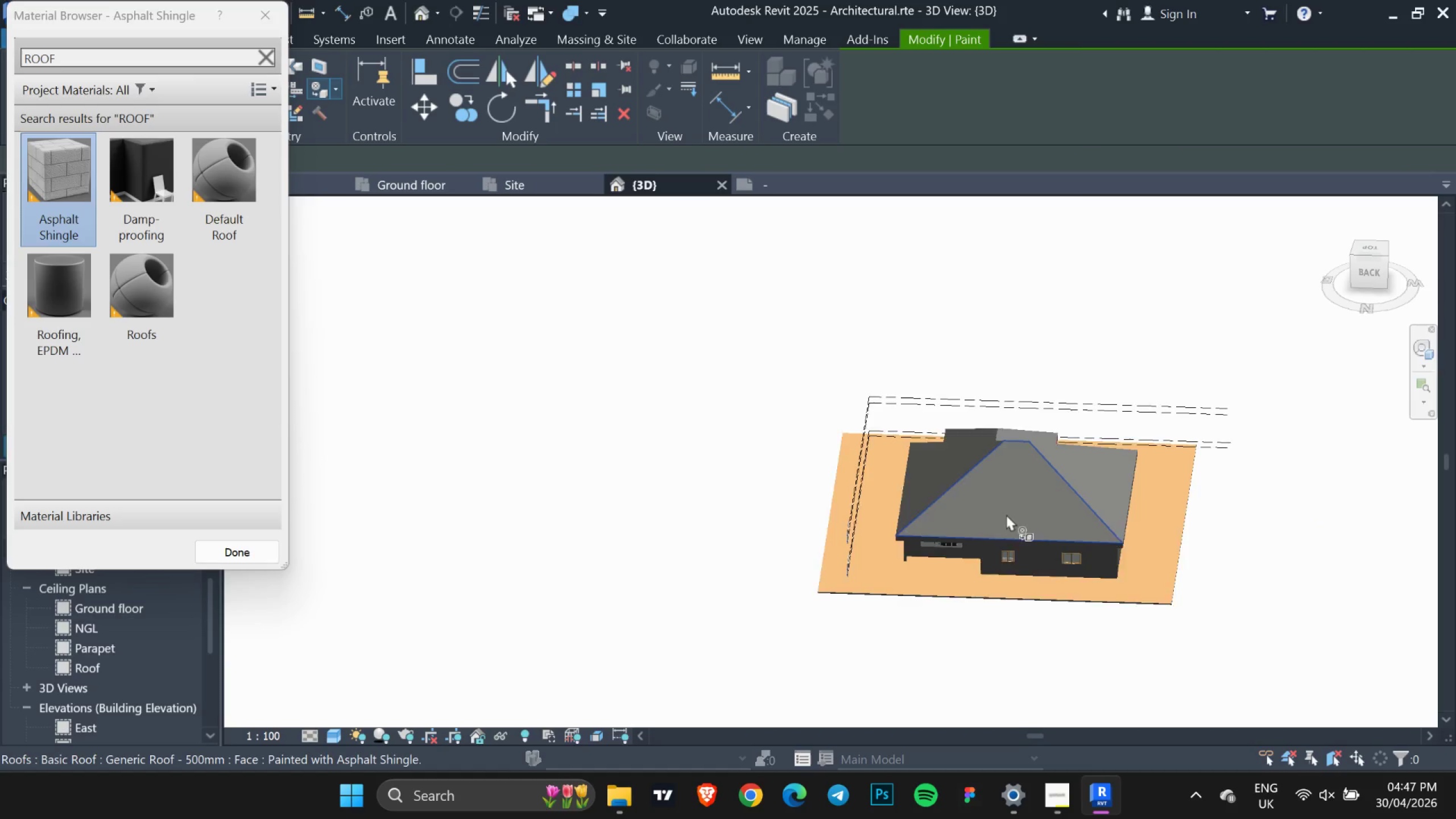 
scroll: coordinate [1081, 462], scroll_direction: down, amount: 11.0
 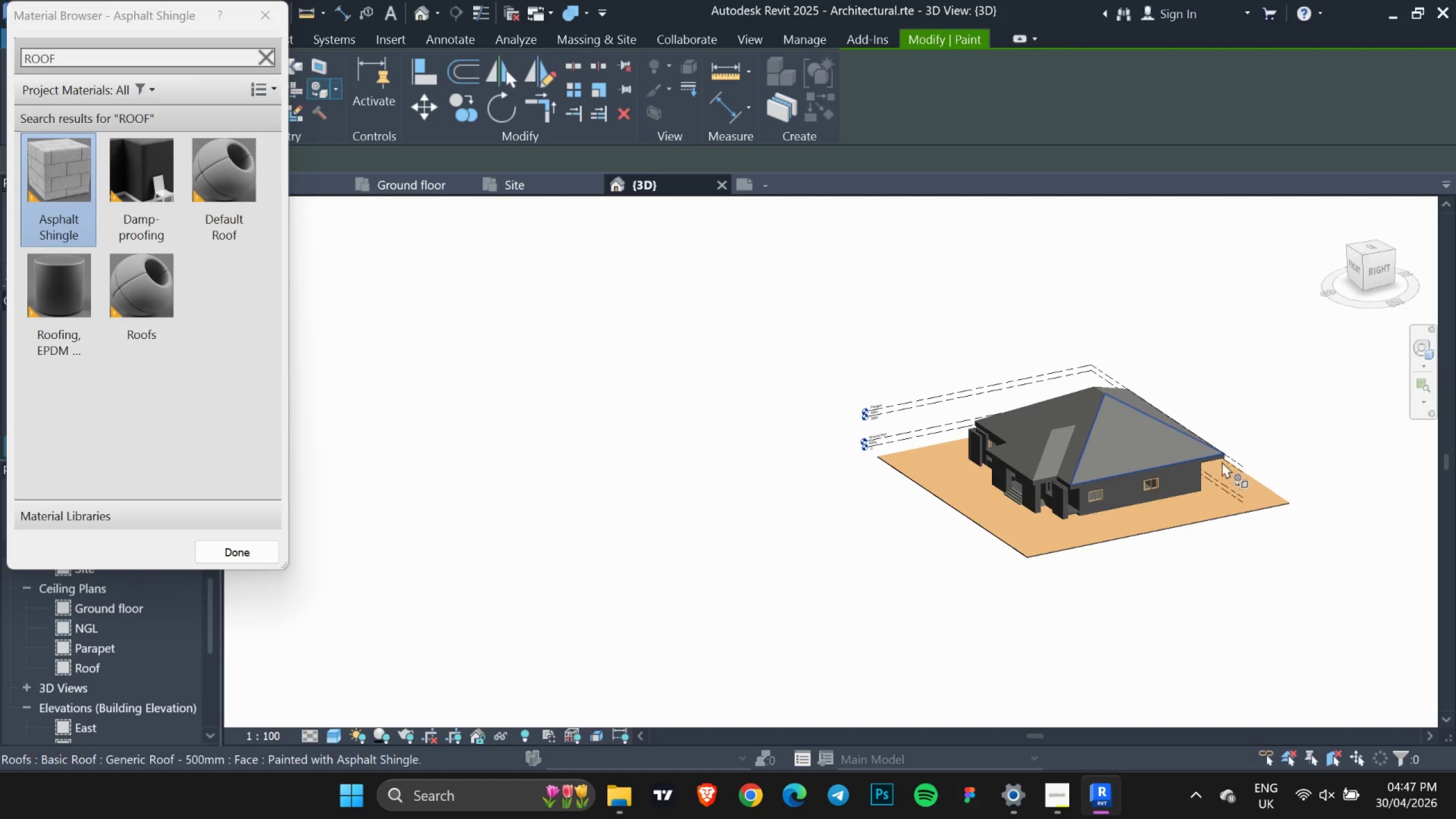 
left_click([960, 532])
 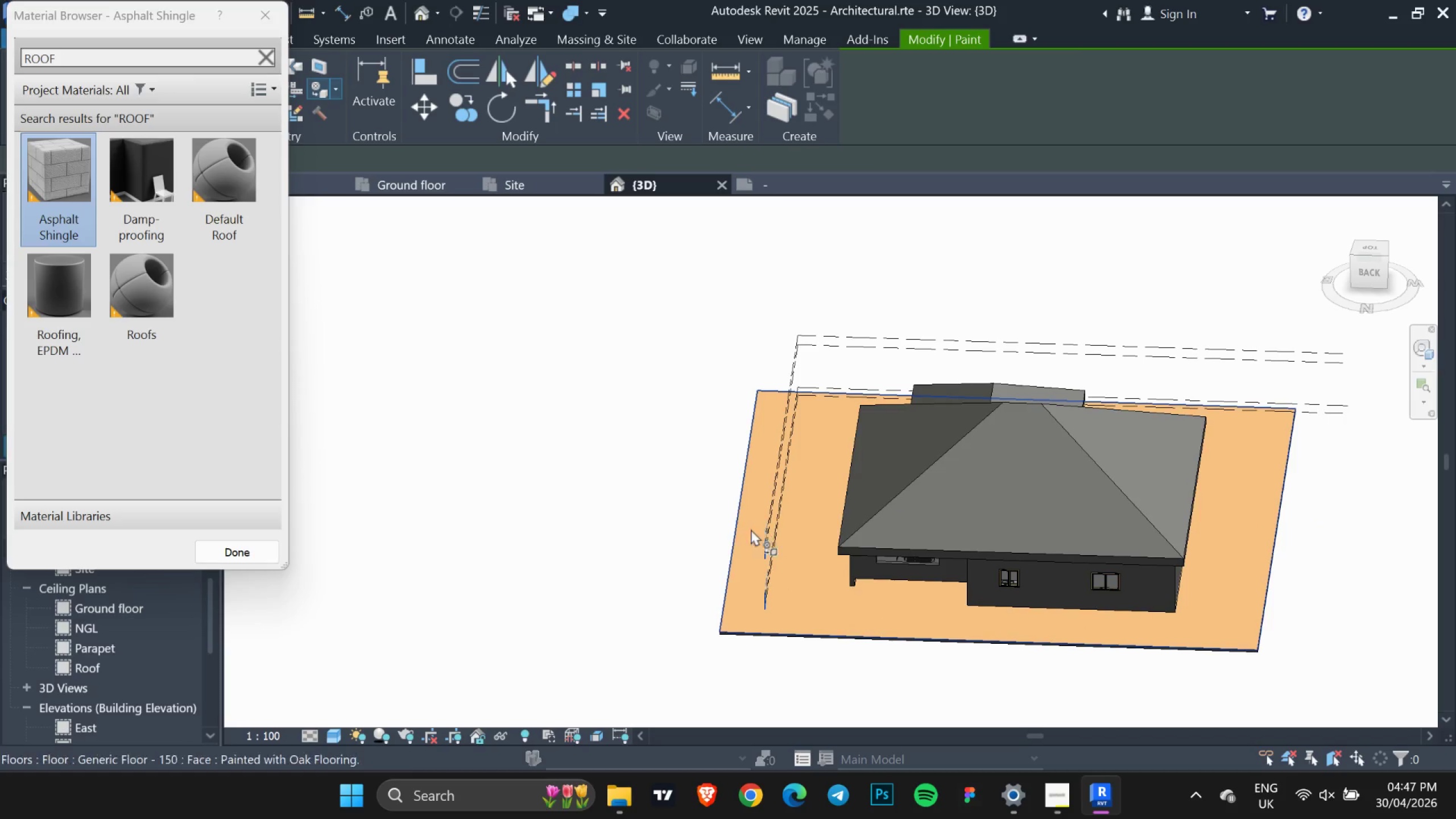 
scroll: coordinate [1006, 514], scroll_direction: up, amount: 4.0
 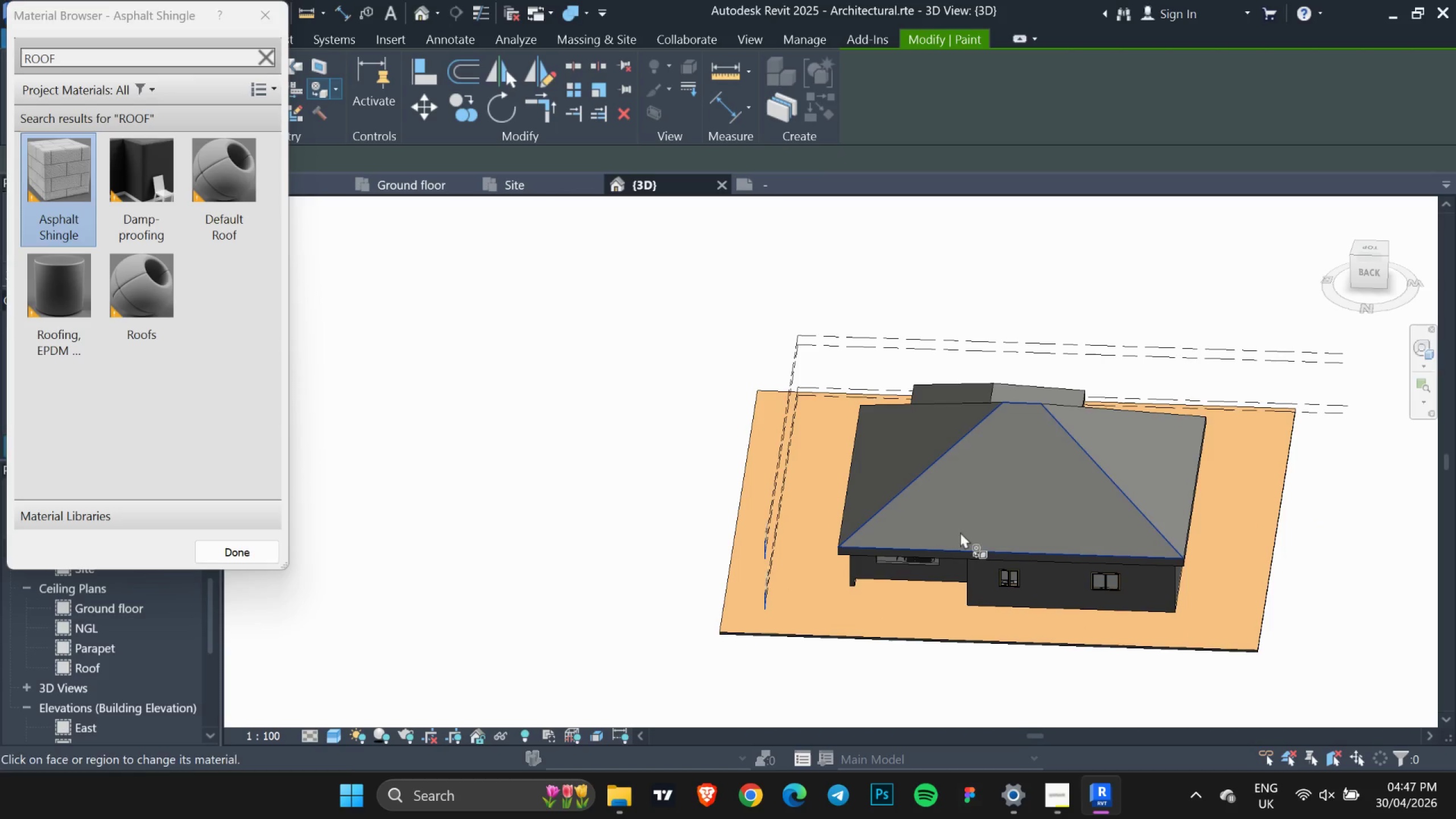 
hold_key(key=ShiftLeft, duration=1.0)
 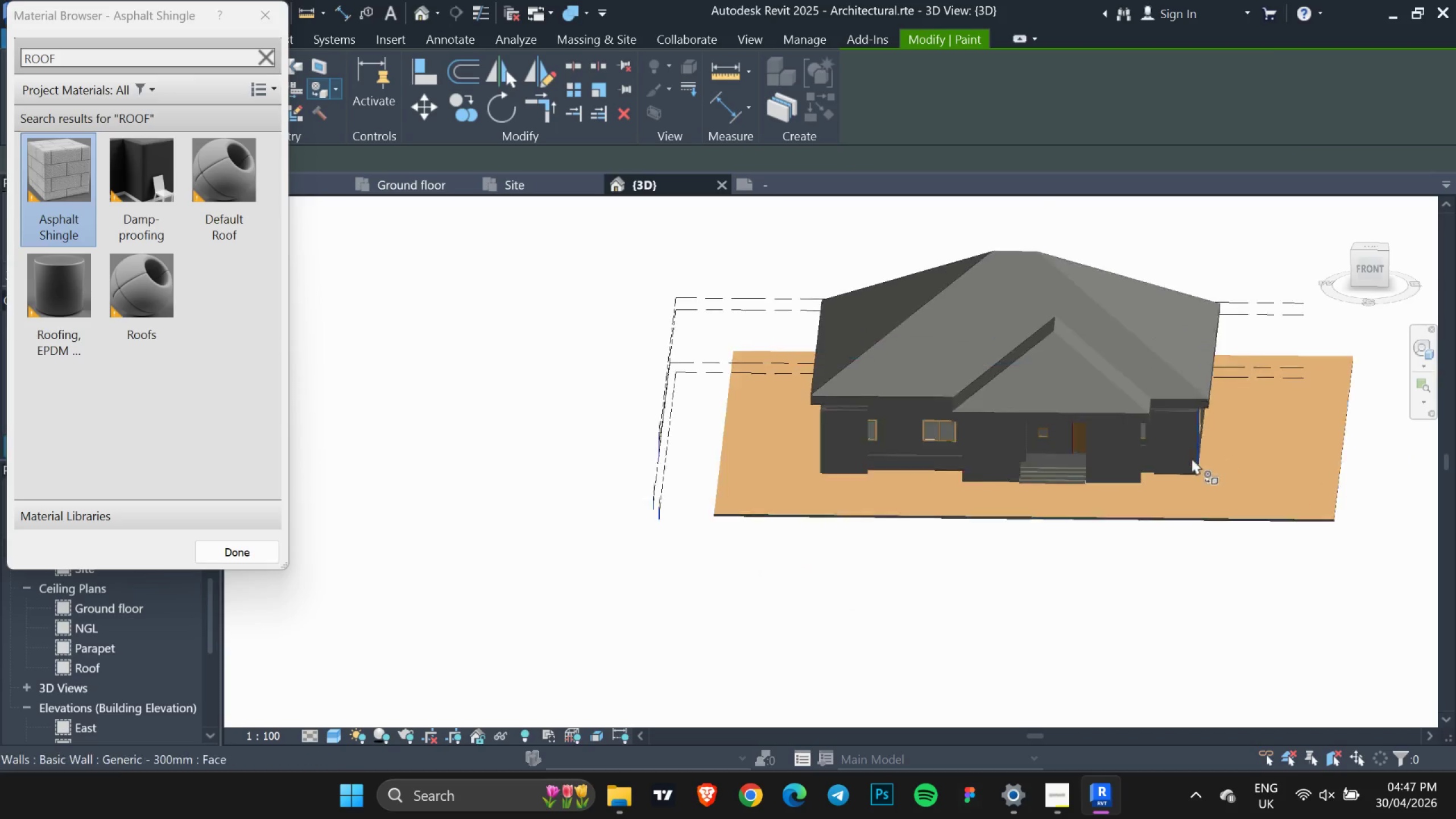 
hold_key(key=ShiftLeft, duration=0.55)
 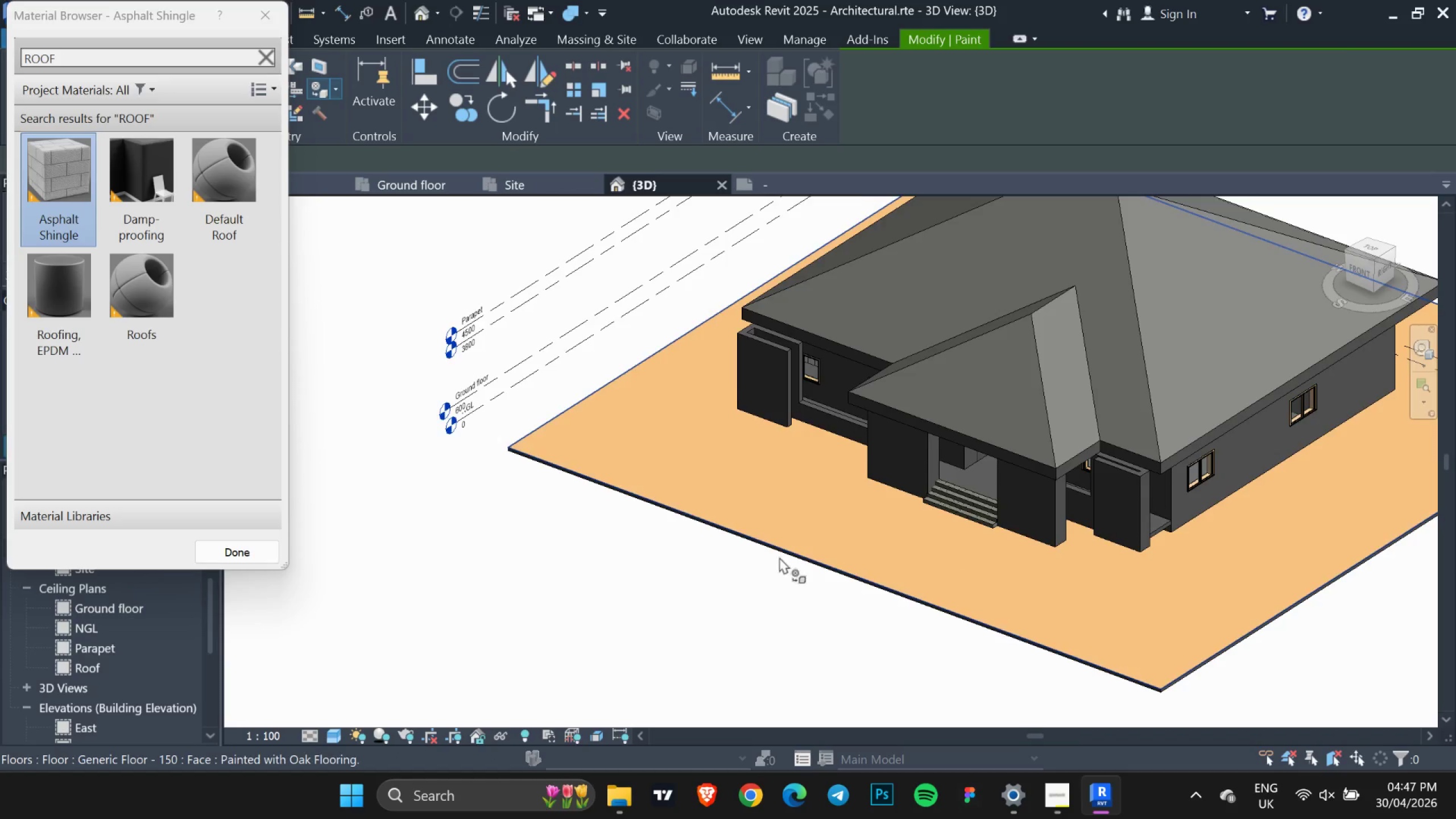 
scroll: coordinate [1192, 458], scroll_direction: up, amount: 3.0
 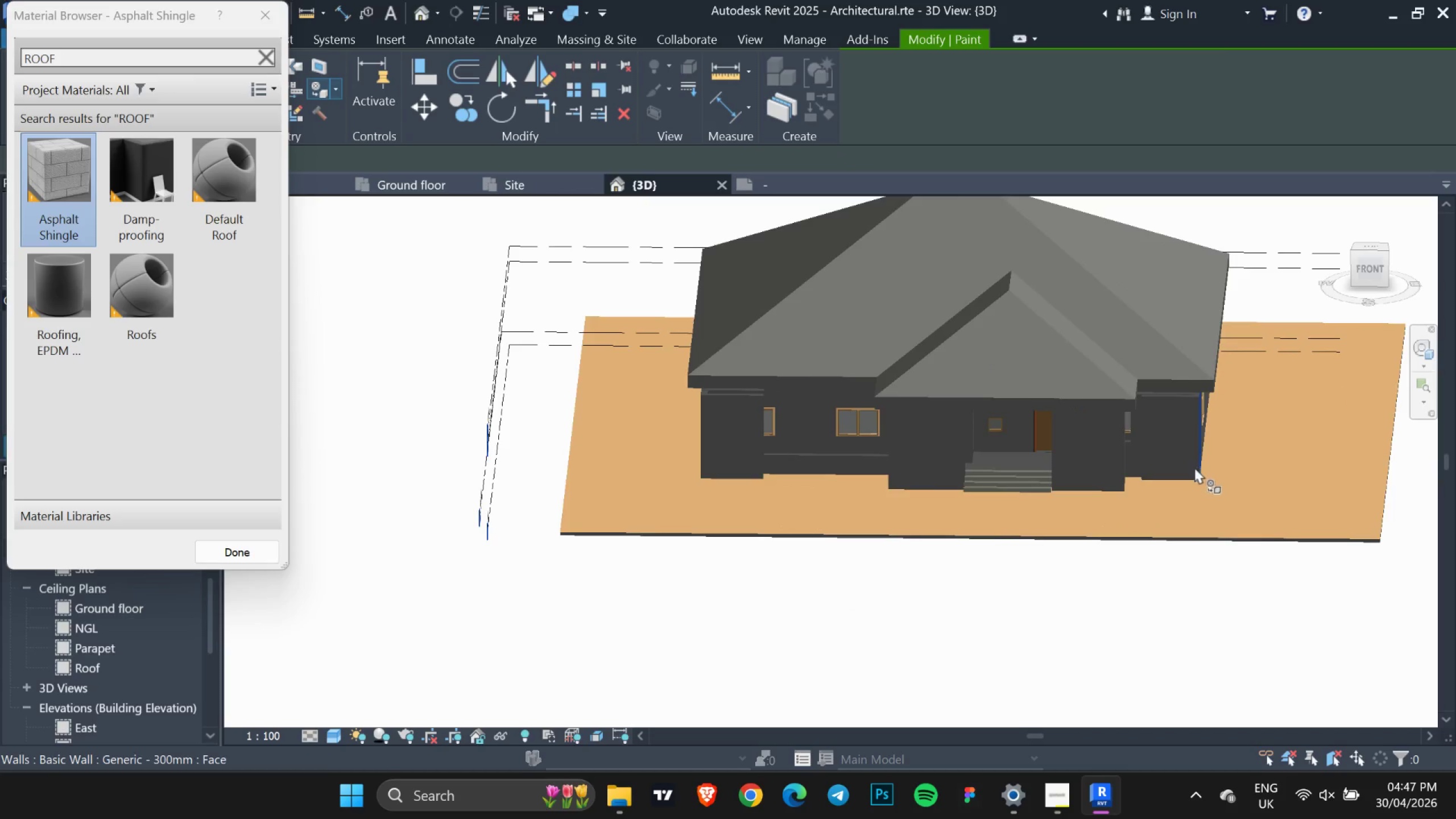 
scroll: coordinate [756, 556], scroll_direction: down, amount: 3.0
 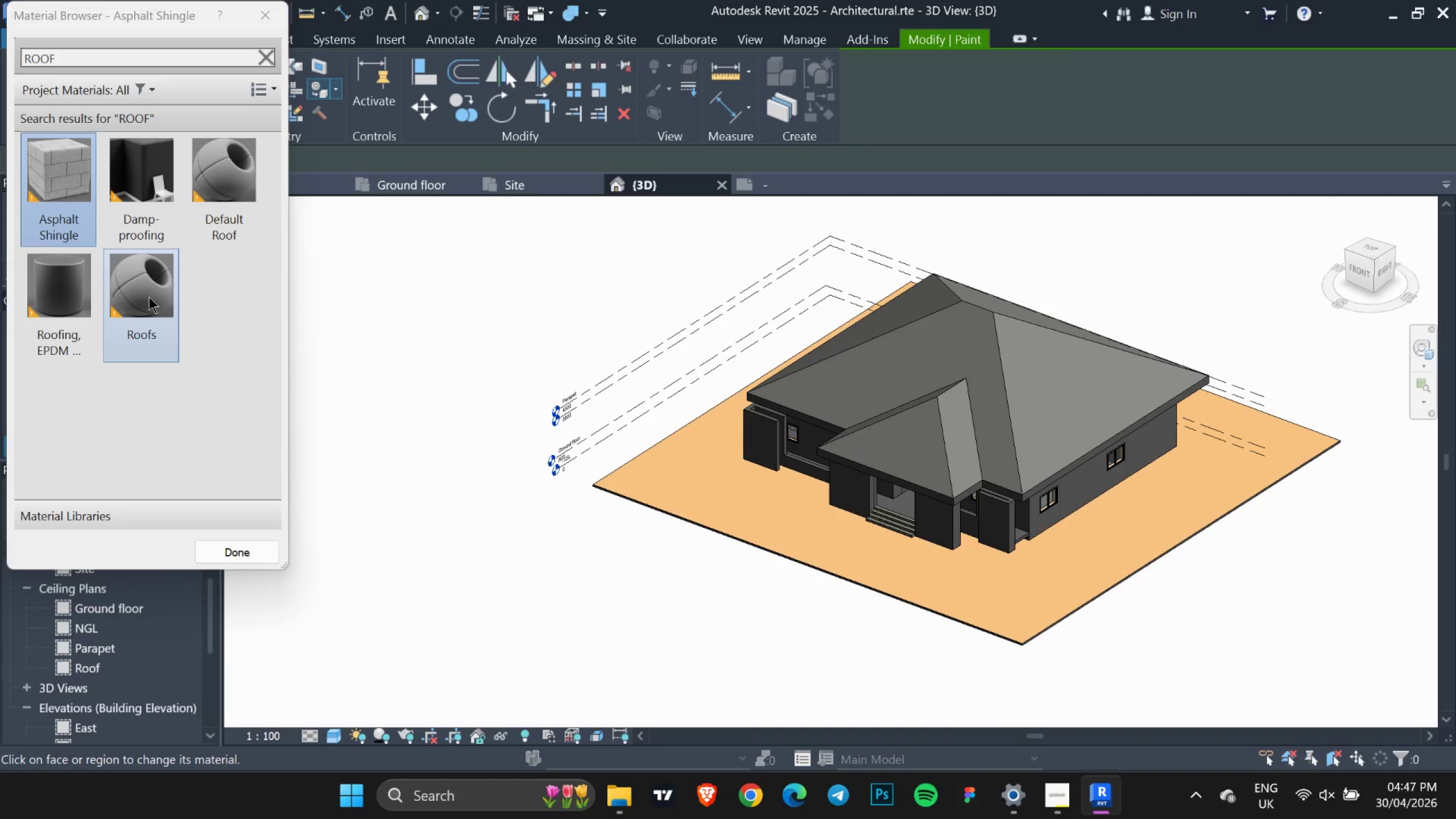 
scroll: coordinate [144, 293], scroll_direction: up, amount: 7.0
 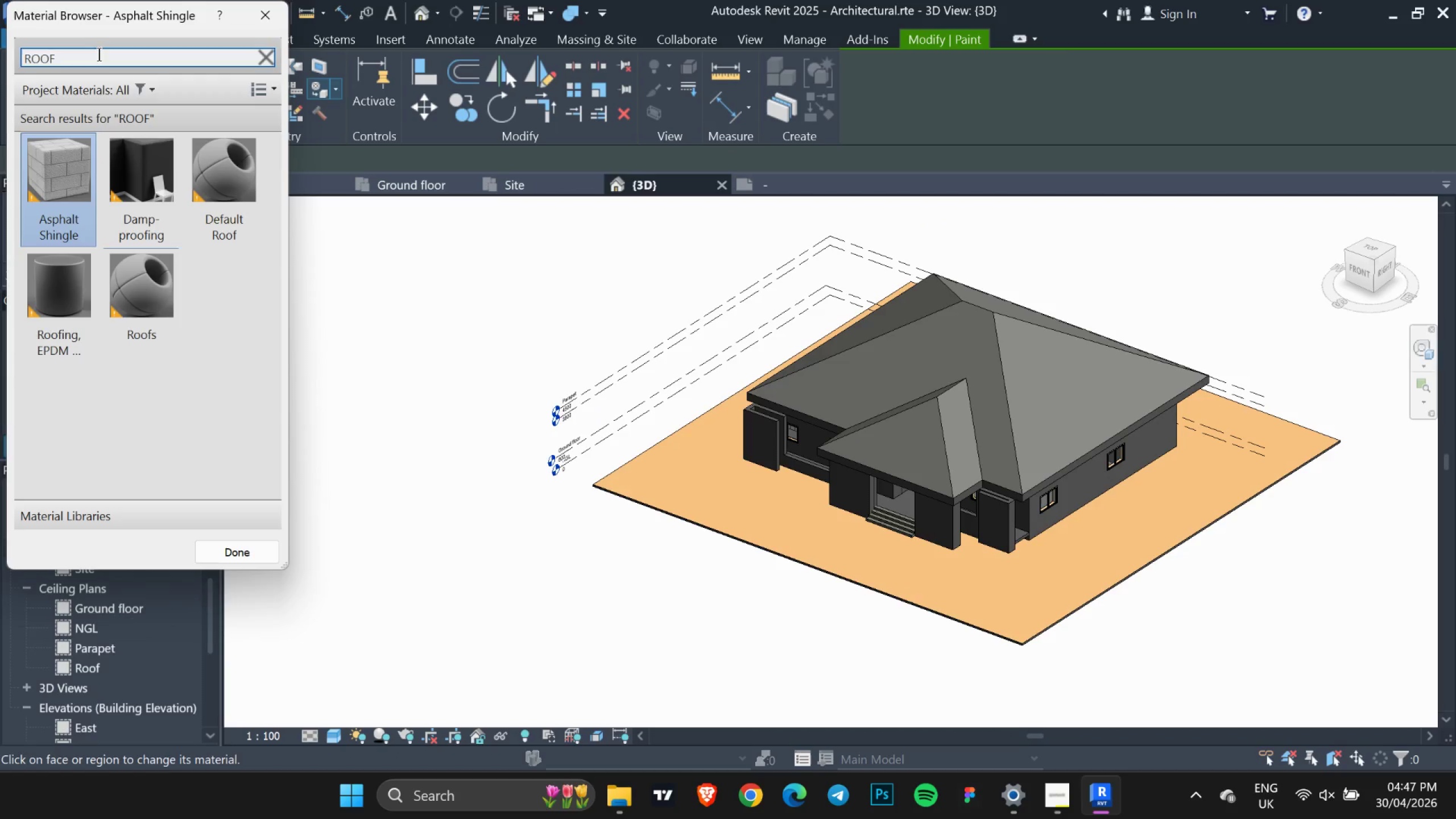 
double_click([99, 54])
 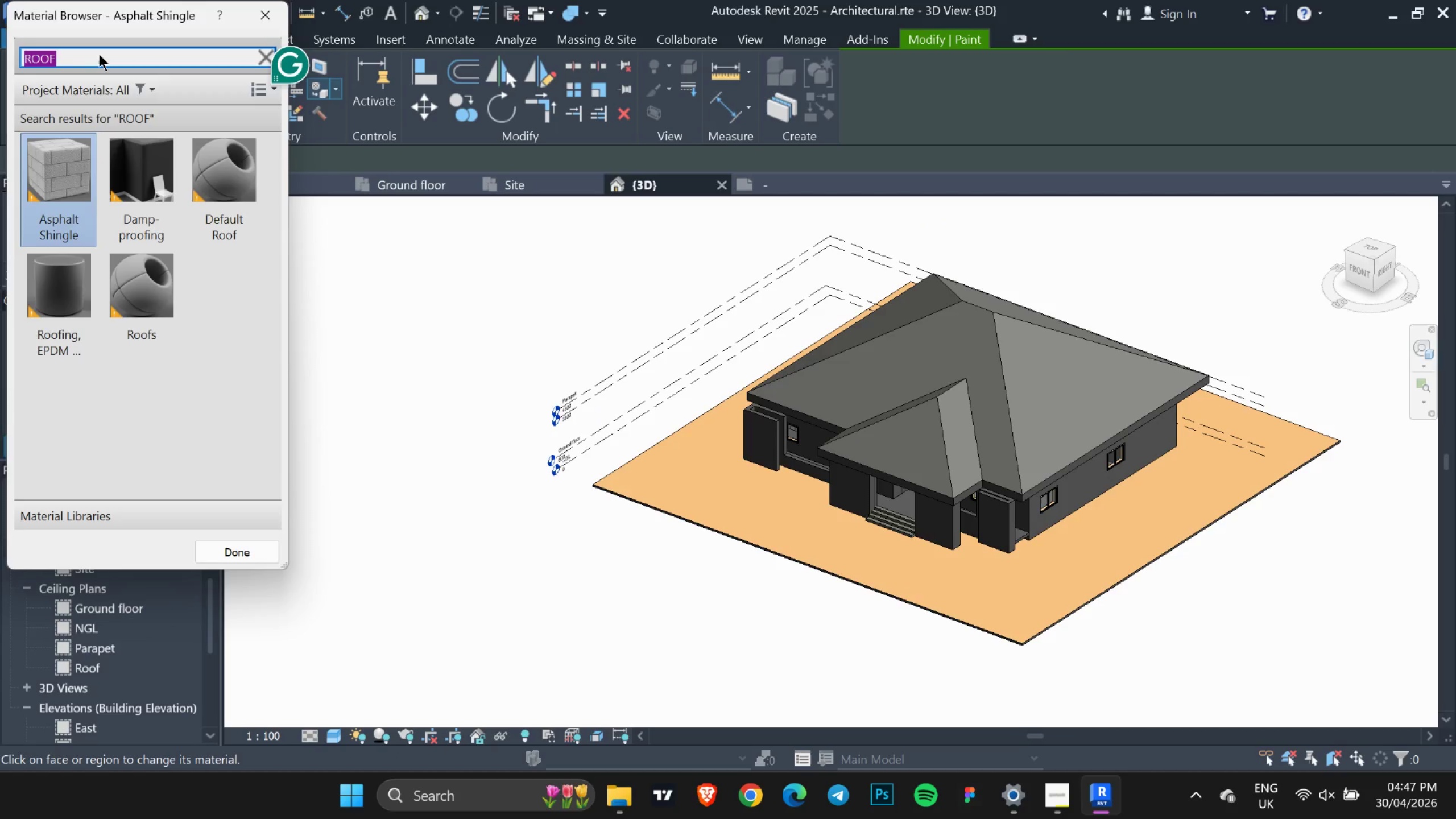 
type(WHITE)
 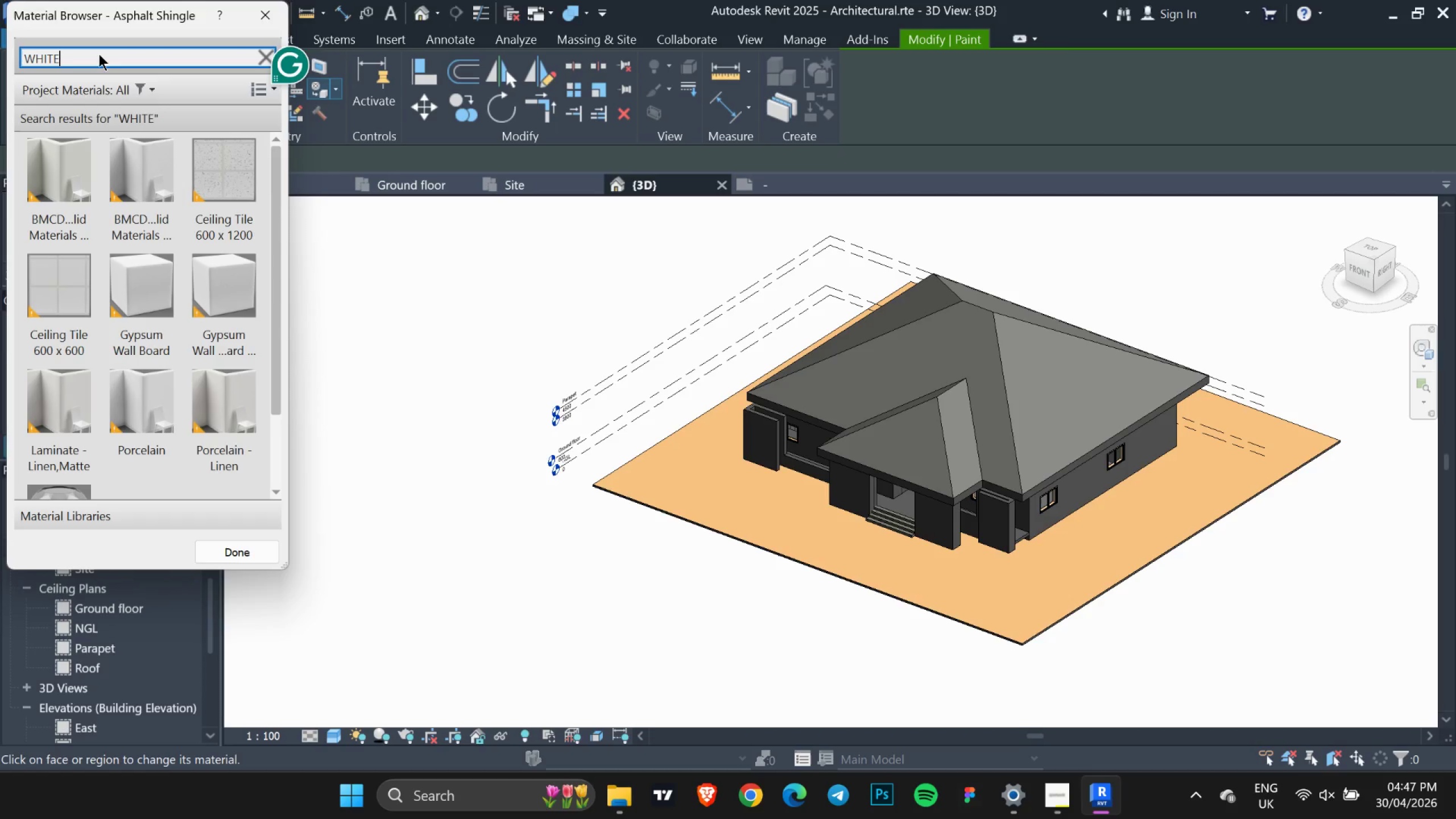 
scroll: coordinate [108, 249], scroll_direction: down, amount: 4.0
 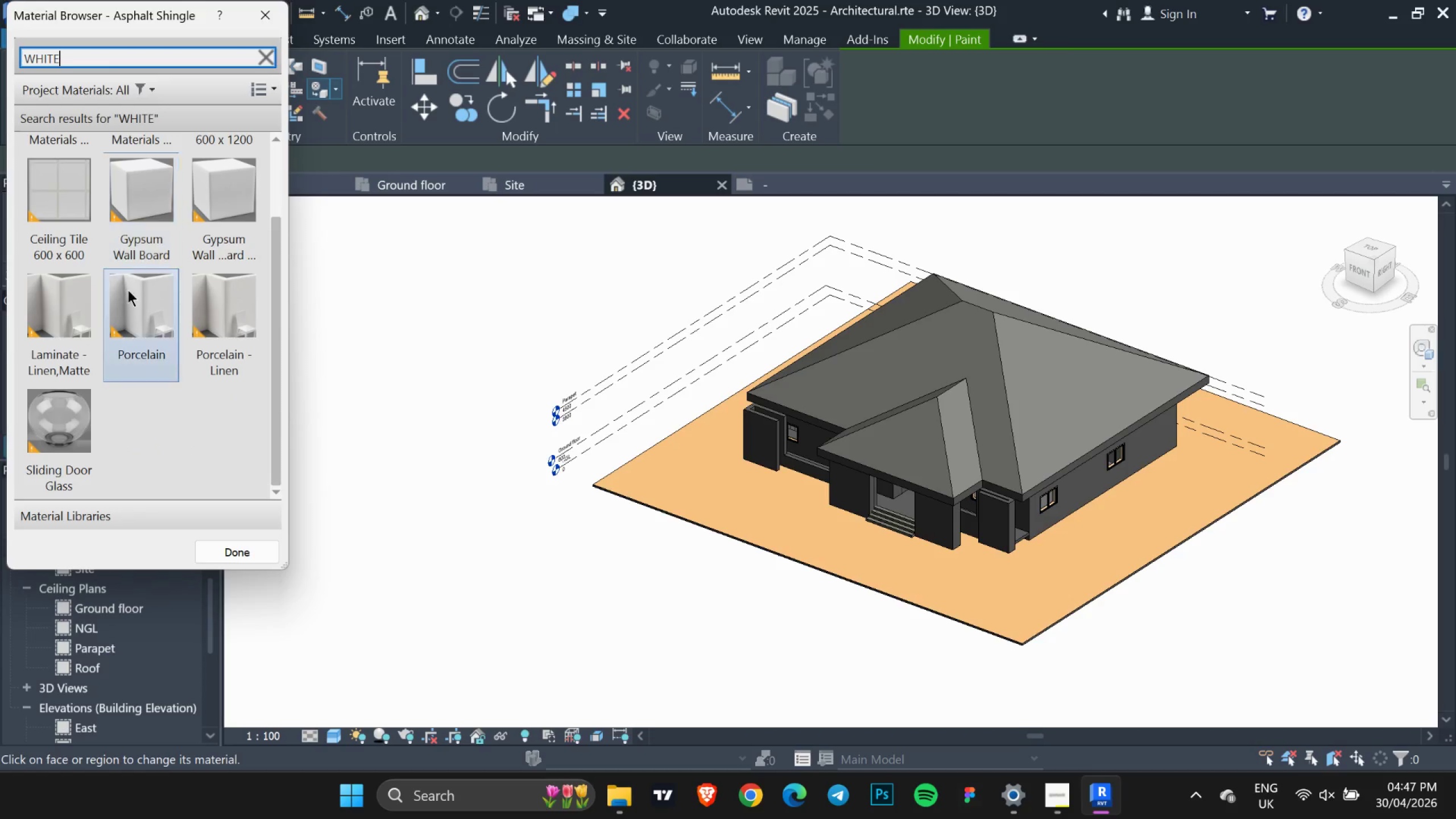 
left_click([129, 320])
 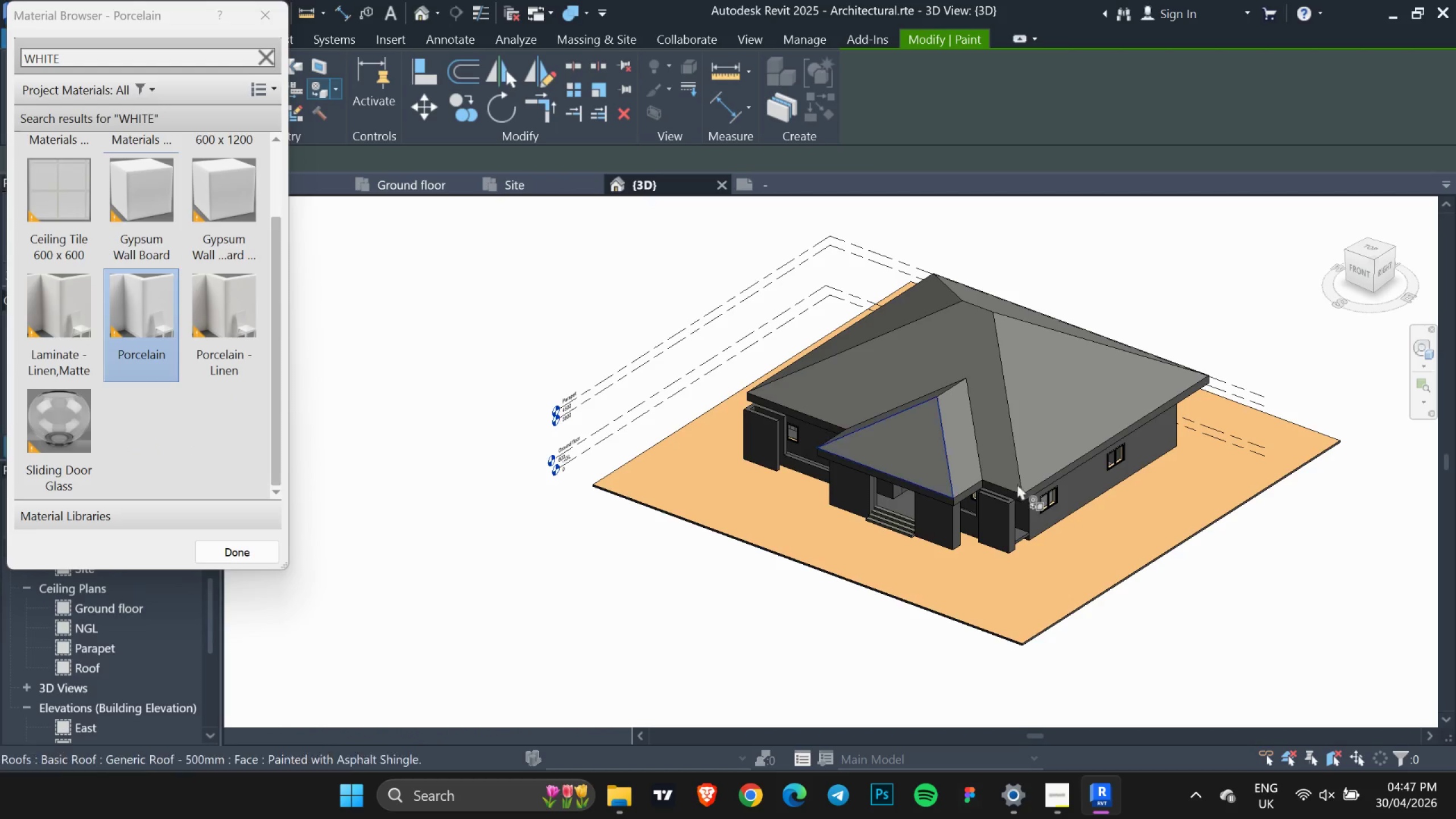 
scroll: coordinate [984, 503], scroll_direction: up, amount: 16.0
 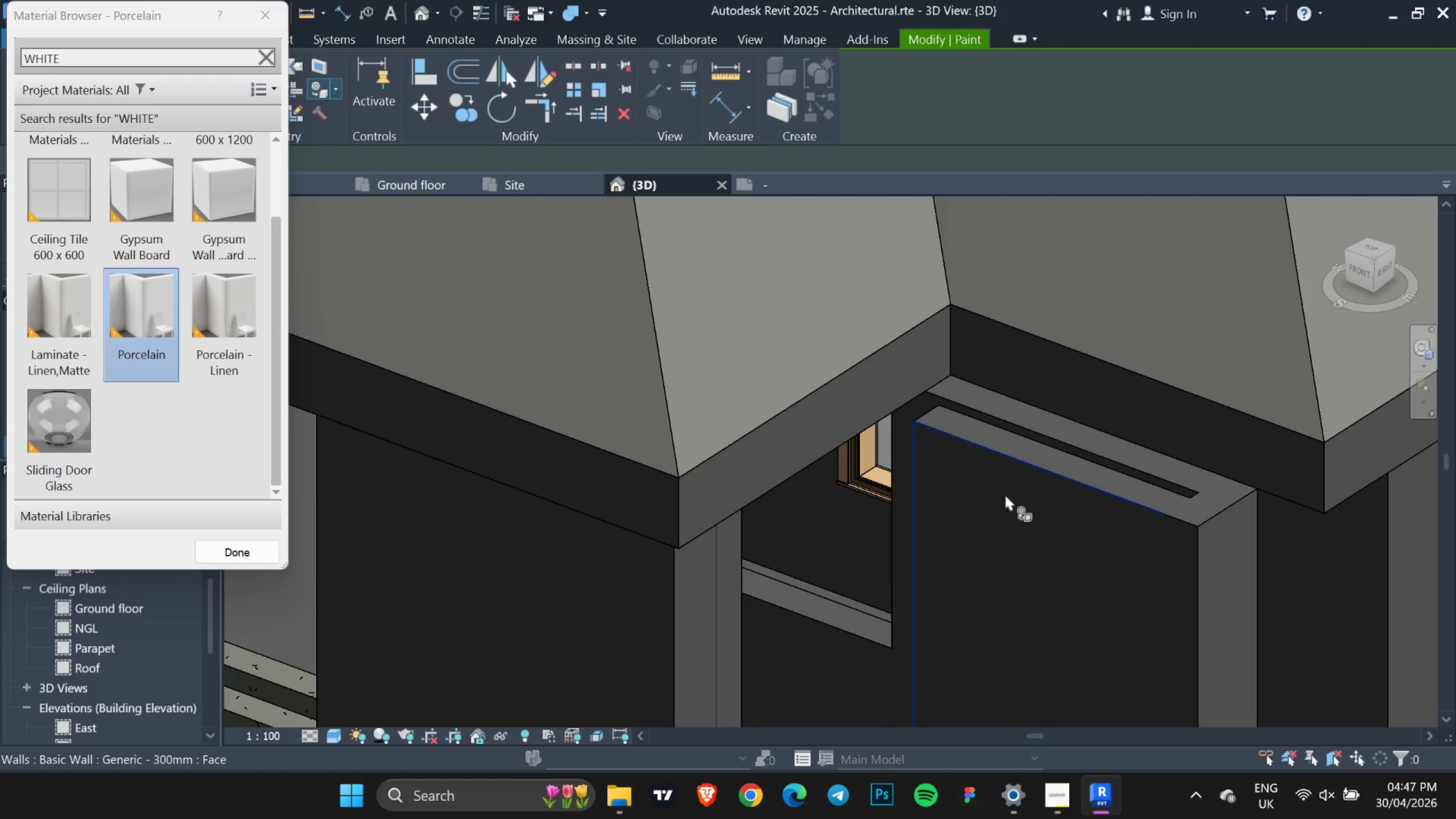 
left_click([1077, 520])
 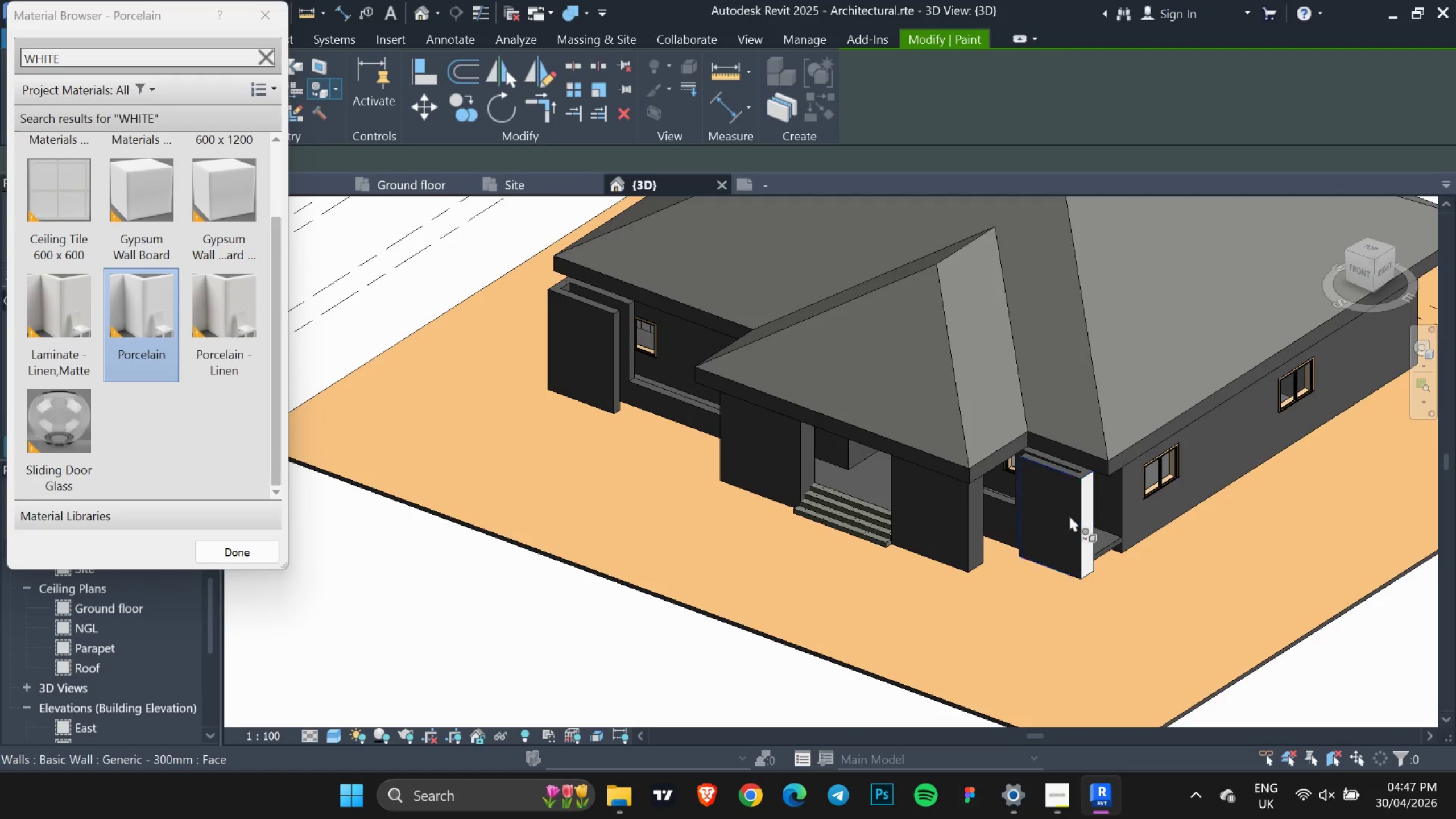 
scroll: coordinate [1048, 467], scroll_direction: down, amount: 11.0
 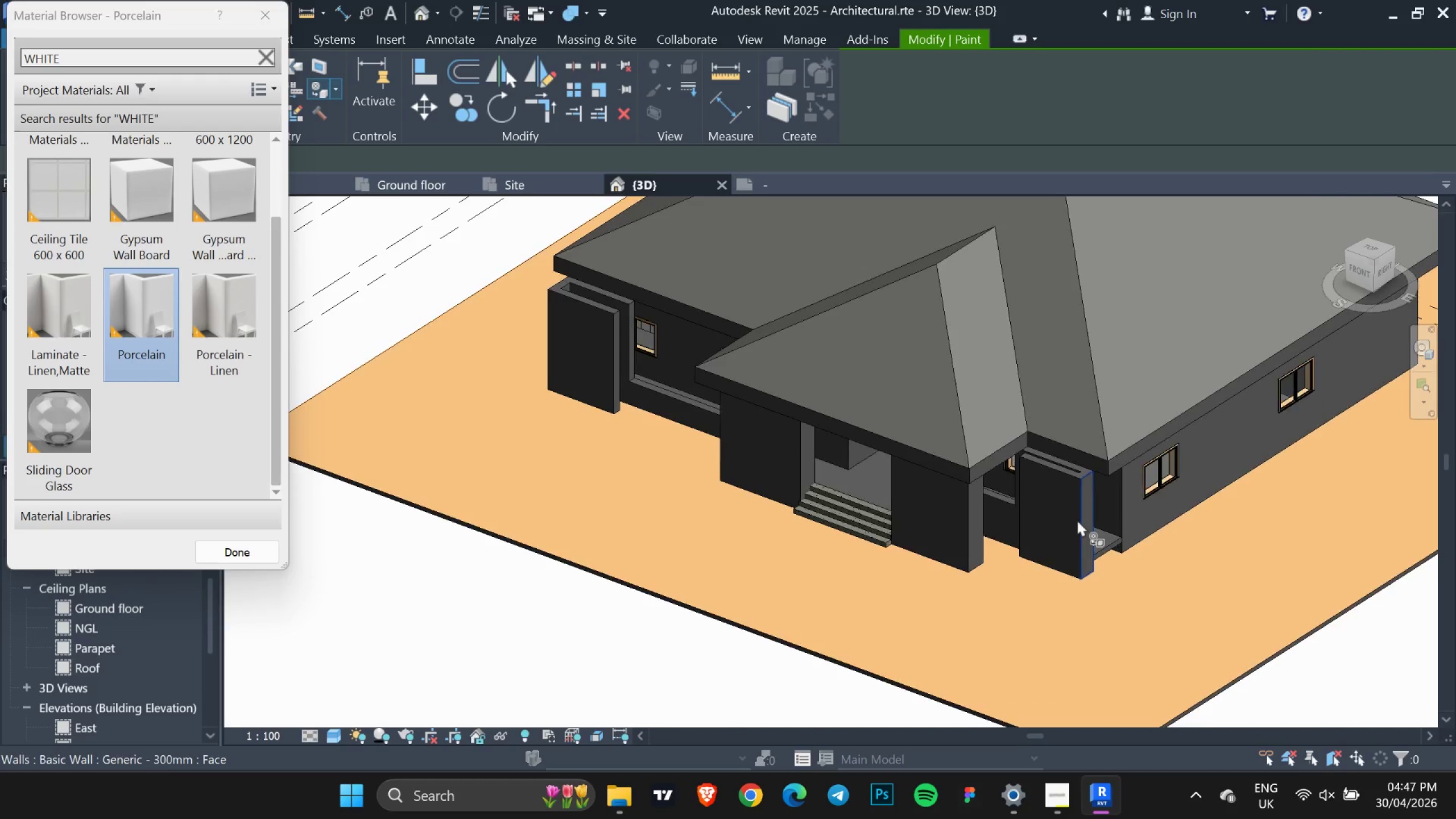 
left_click([1069, 515])
 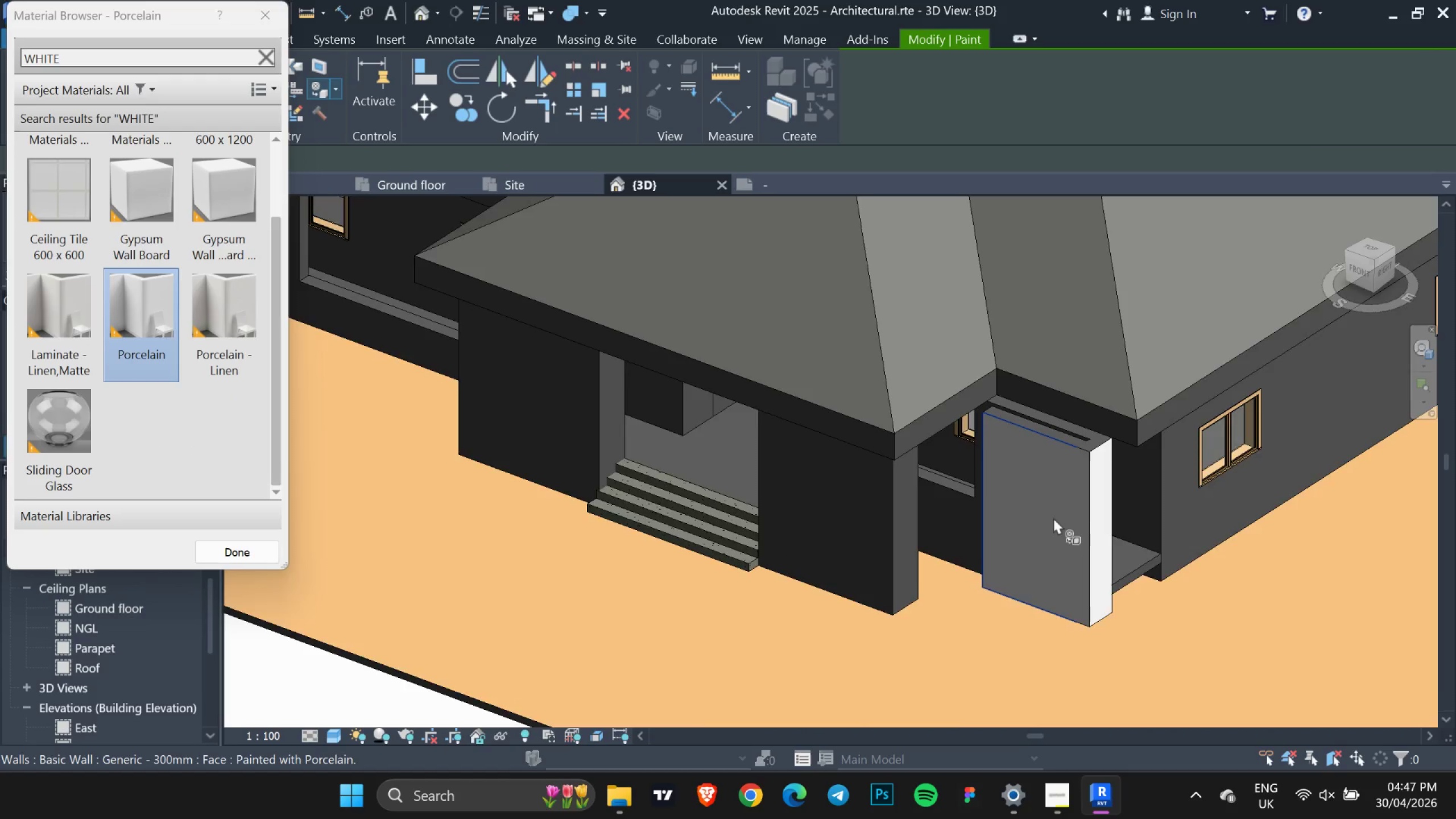 
scroll: coordinate [1069, 515], scroll_direction: up, amount: 4.0
 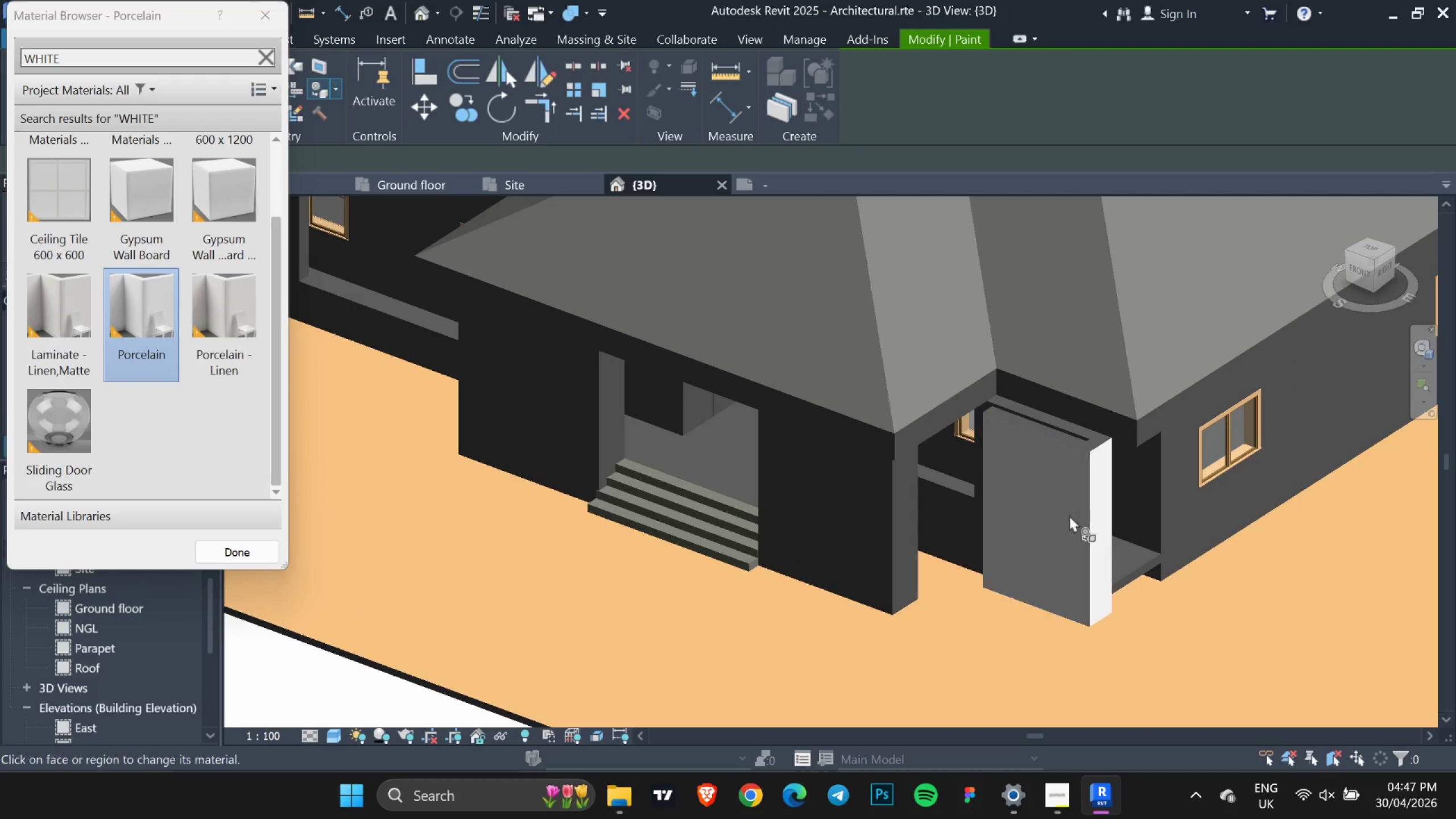 
scroll: coordinate [1053, 526], scroll_direction: down, amount: 6.0
 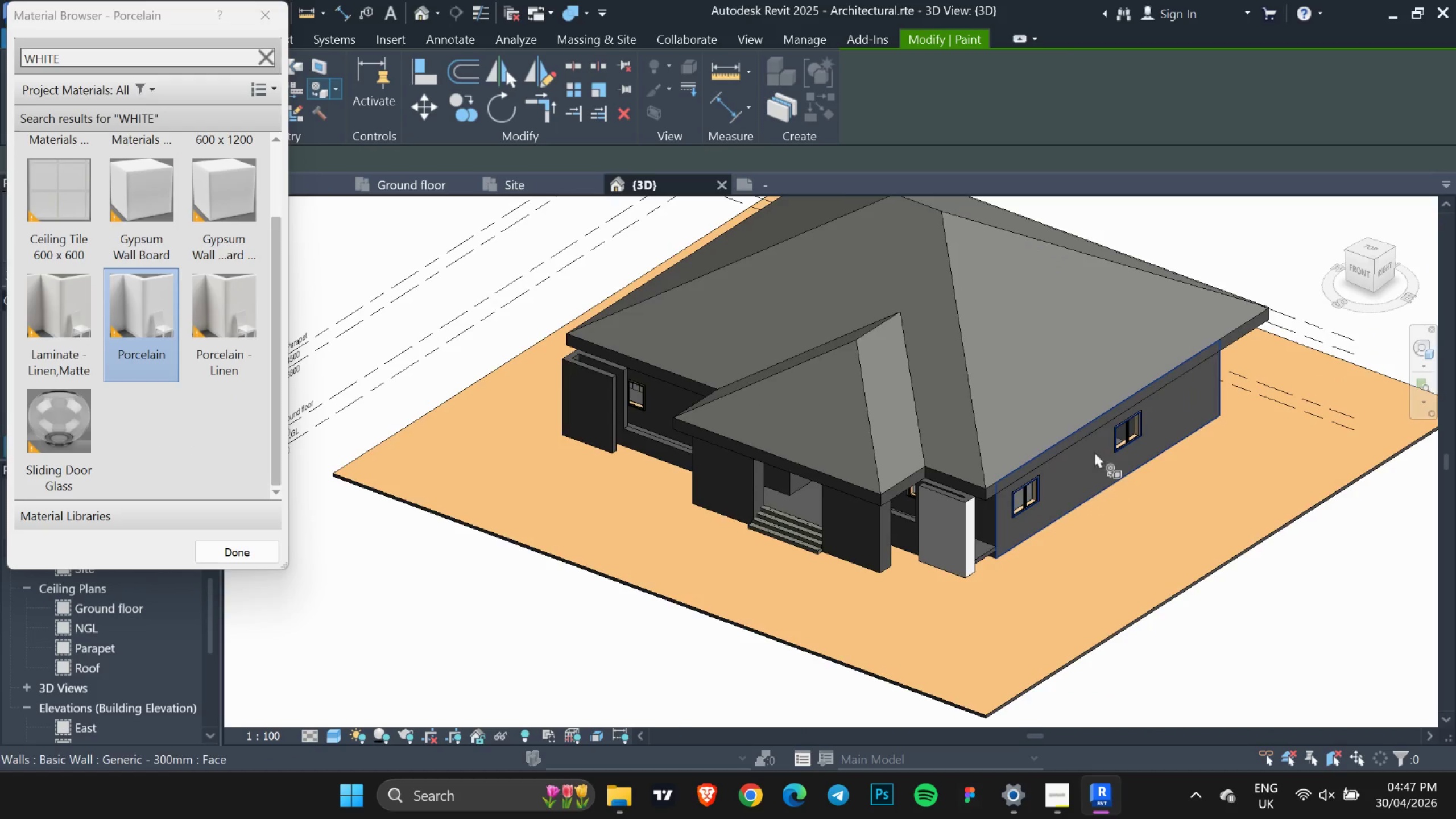 
left_click([1092, 439])
 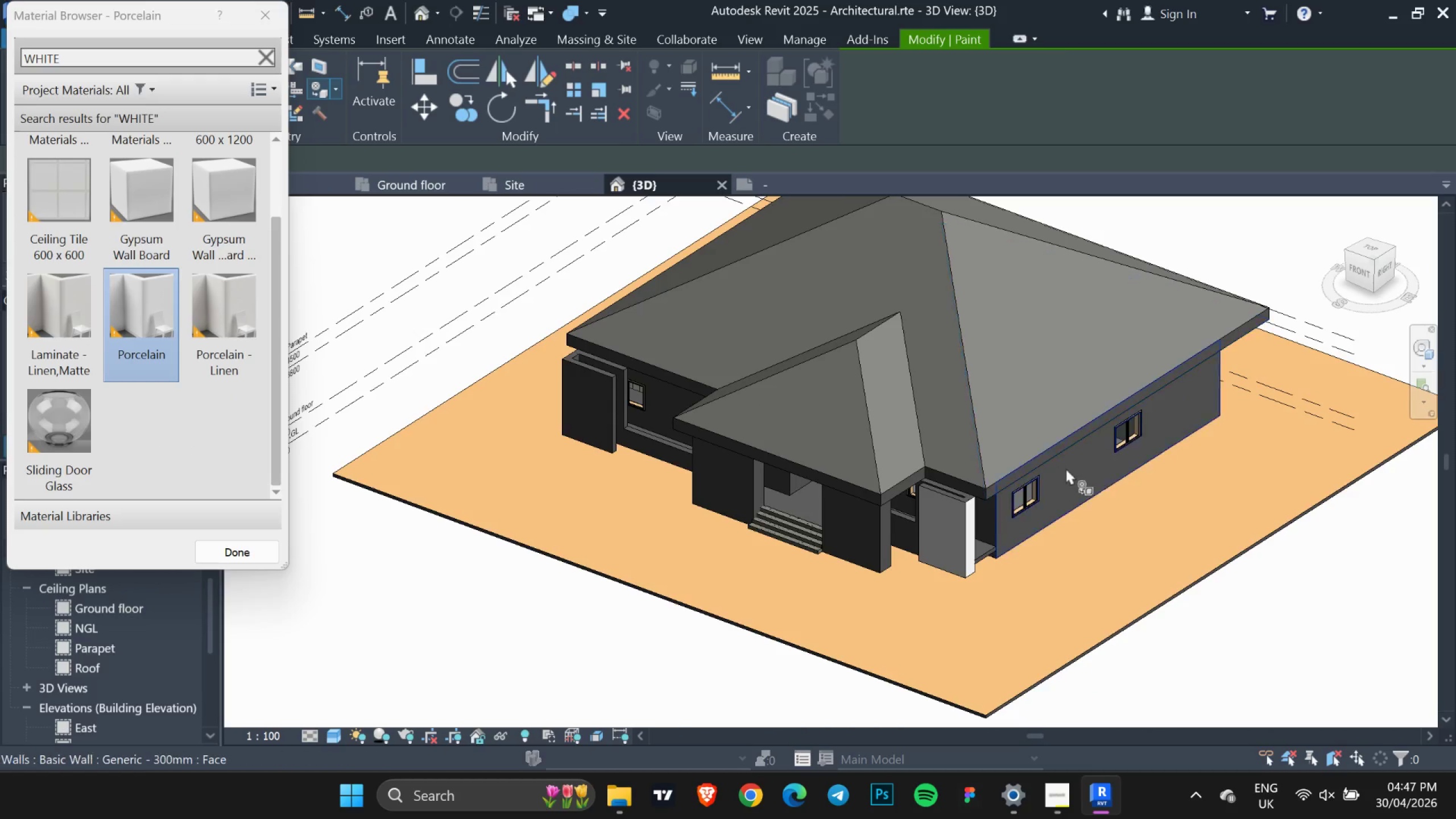 
left_click([1097, 470])
 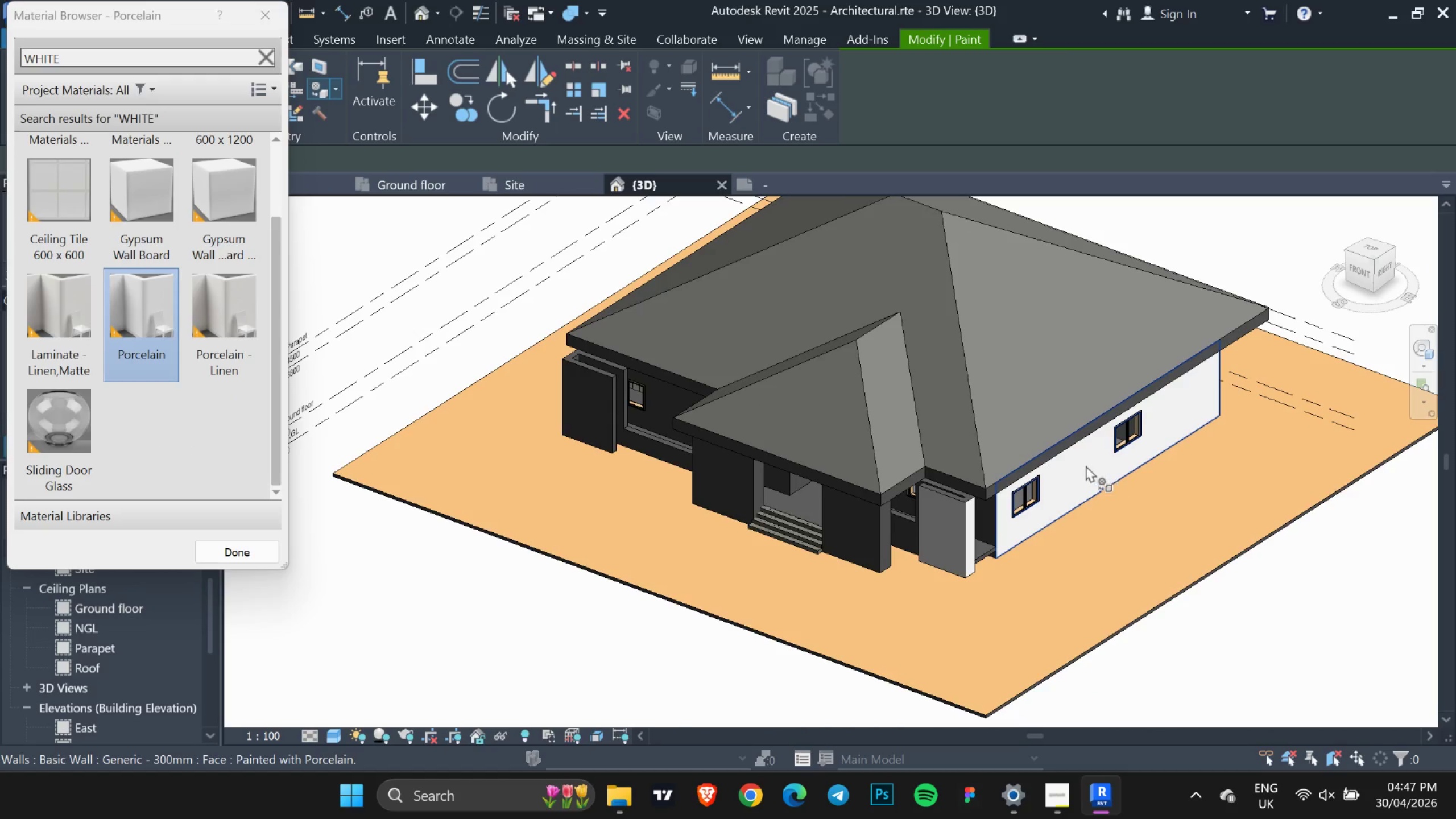 
scroll: coordinate [1070, 465], scroll_direction: up, amount: 3.0
 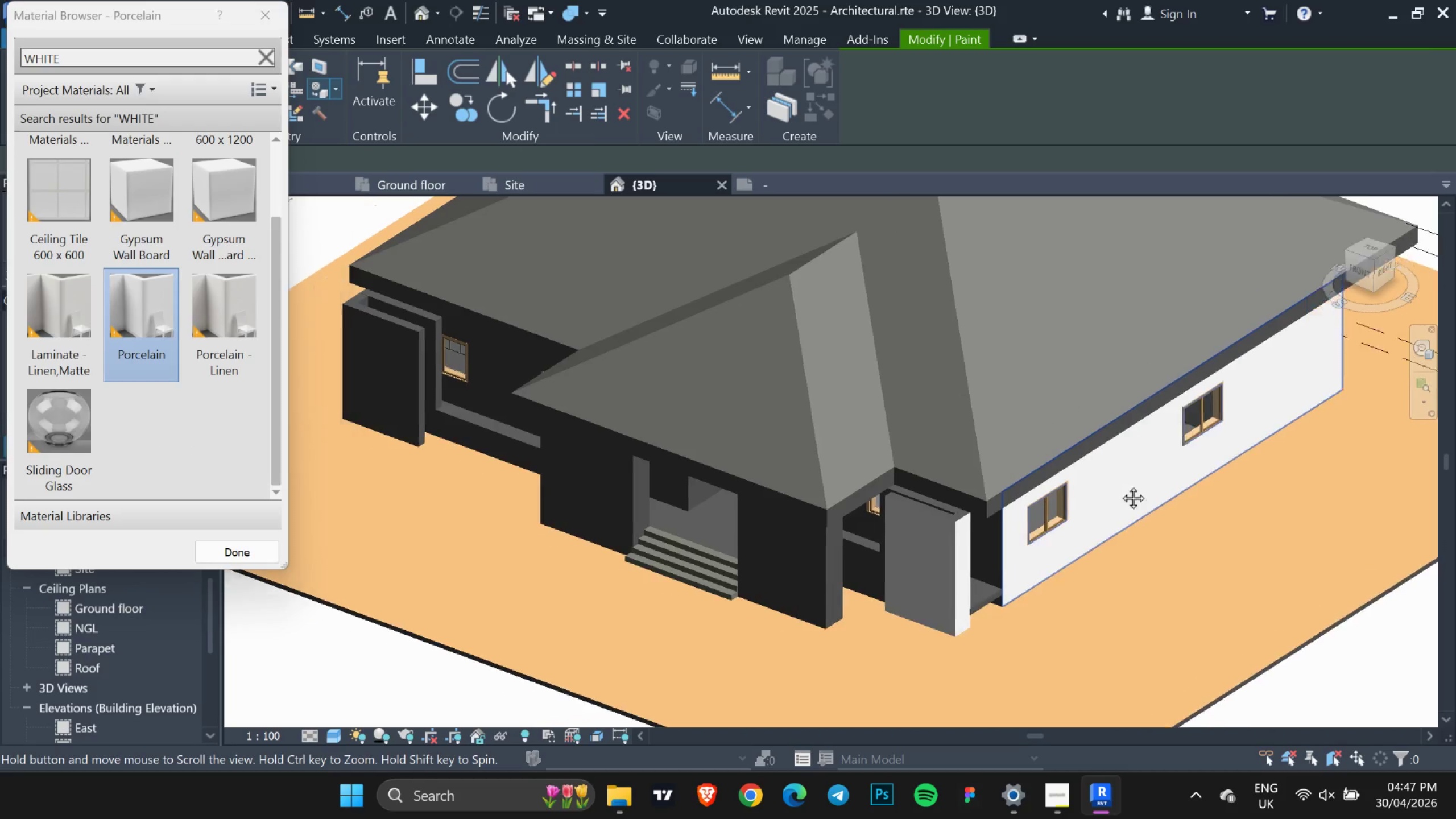 
hold_key(key=ShiftLeft, duration=0.94)
 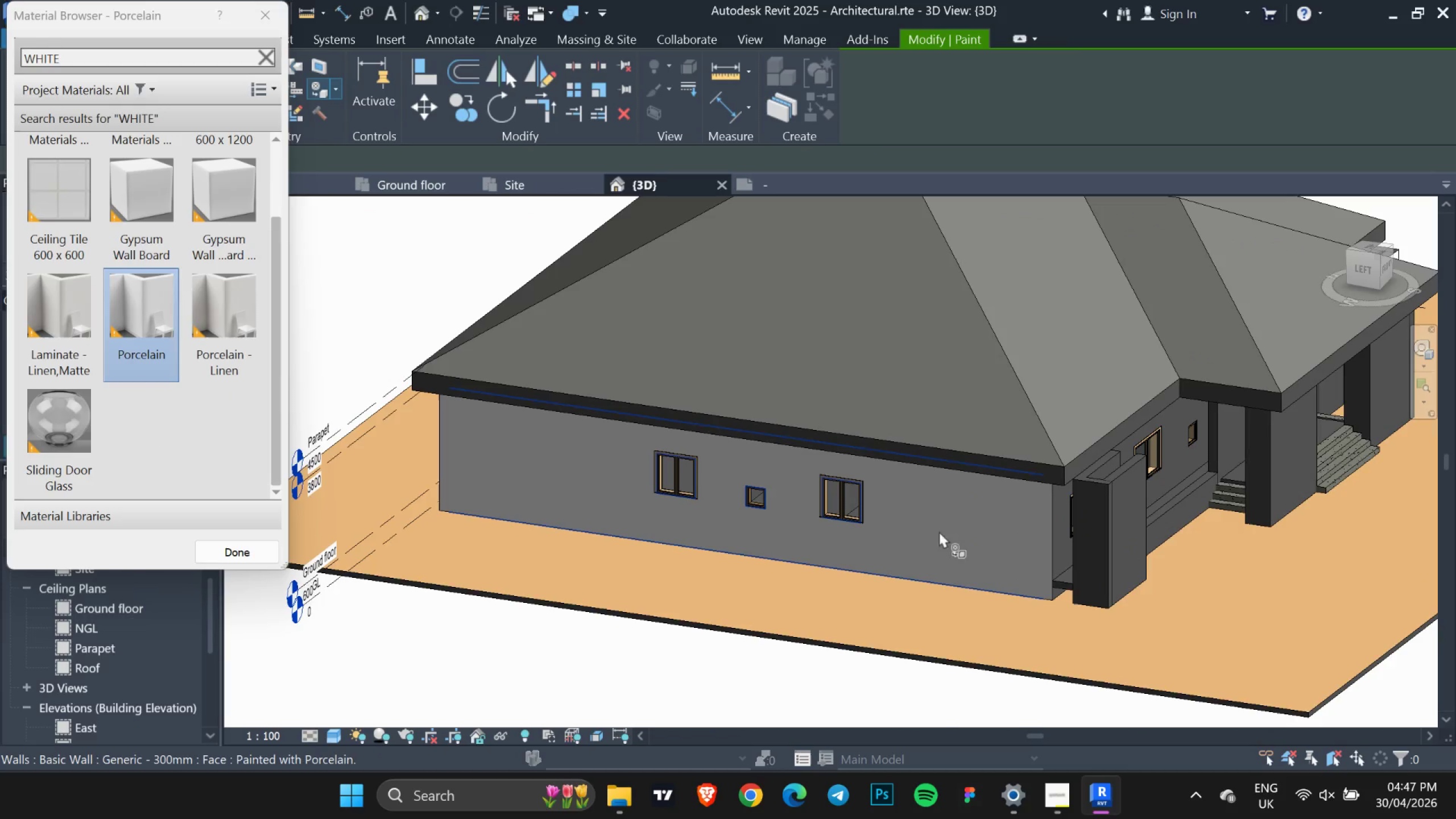 
hold_key(key=ShiftLeft, duration=2.08)
 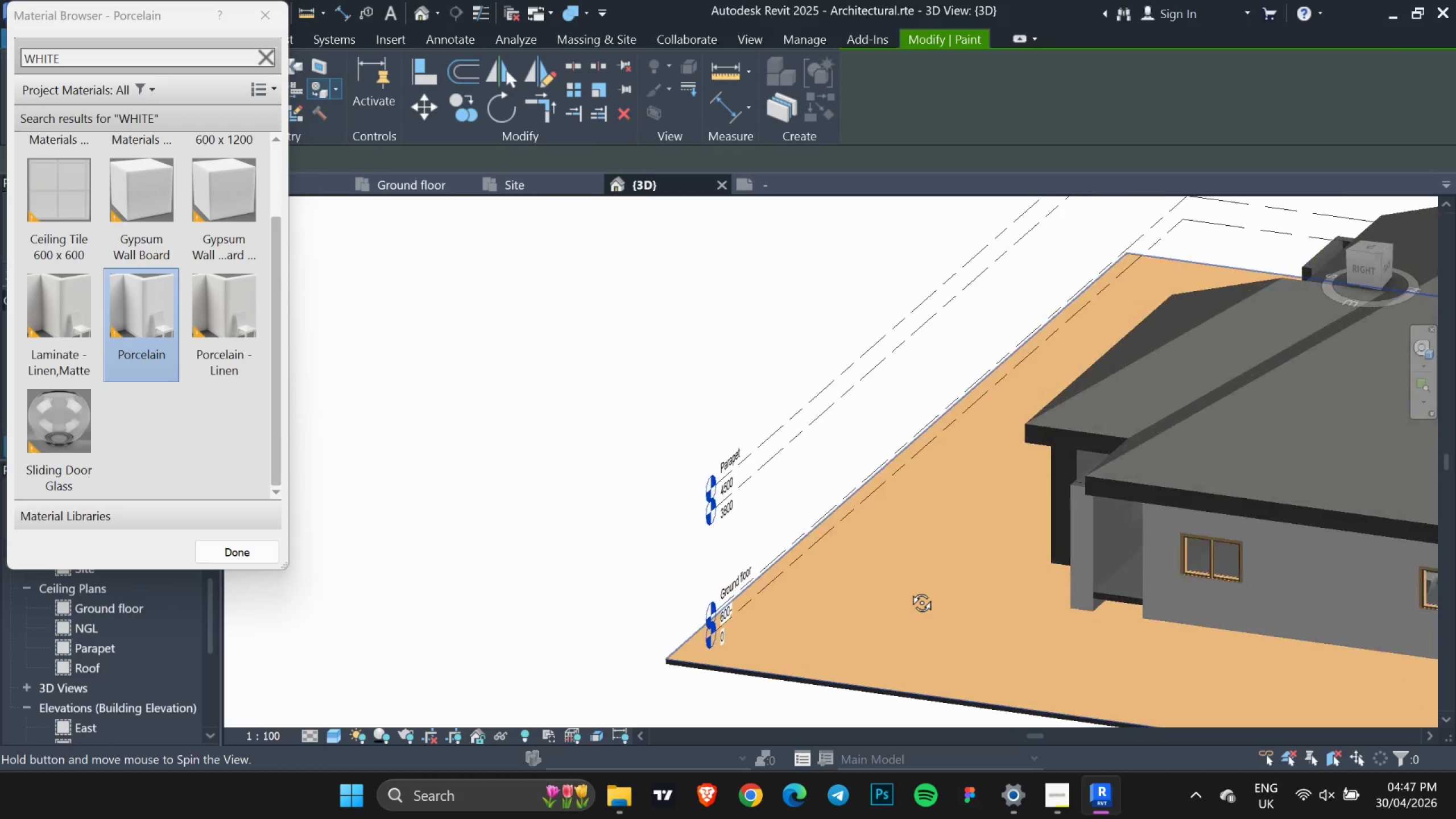 
hold_key(key=ShiftLeft, duration=0.66)
 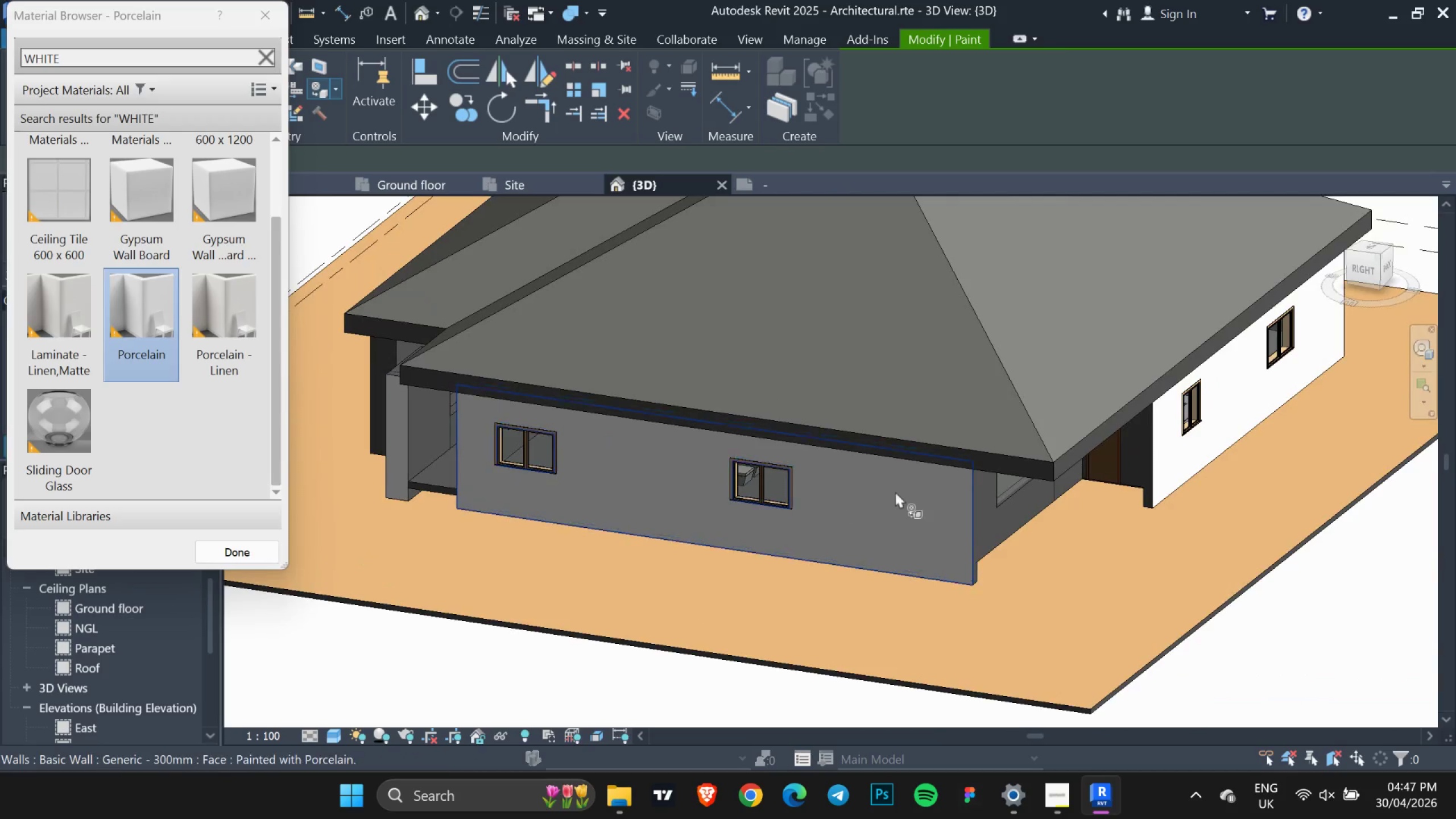 
left_click([1004, 520])
 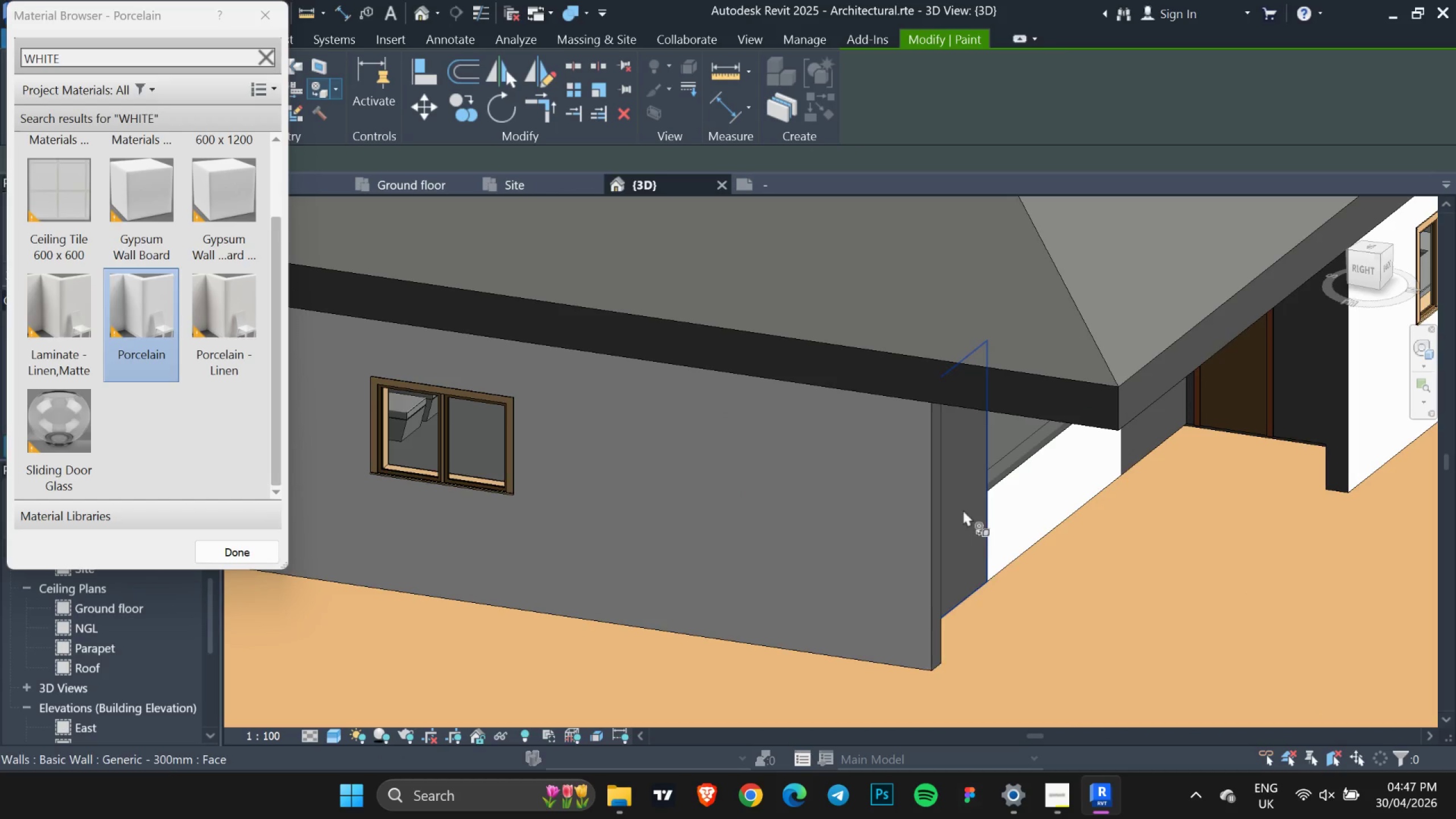 
scroll: coordinate [1004, 520], scroll_direction: up, amount: 6.0
 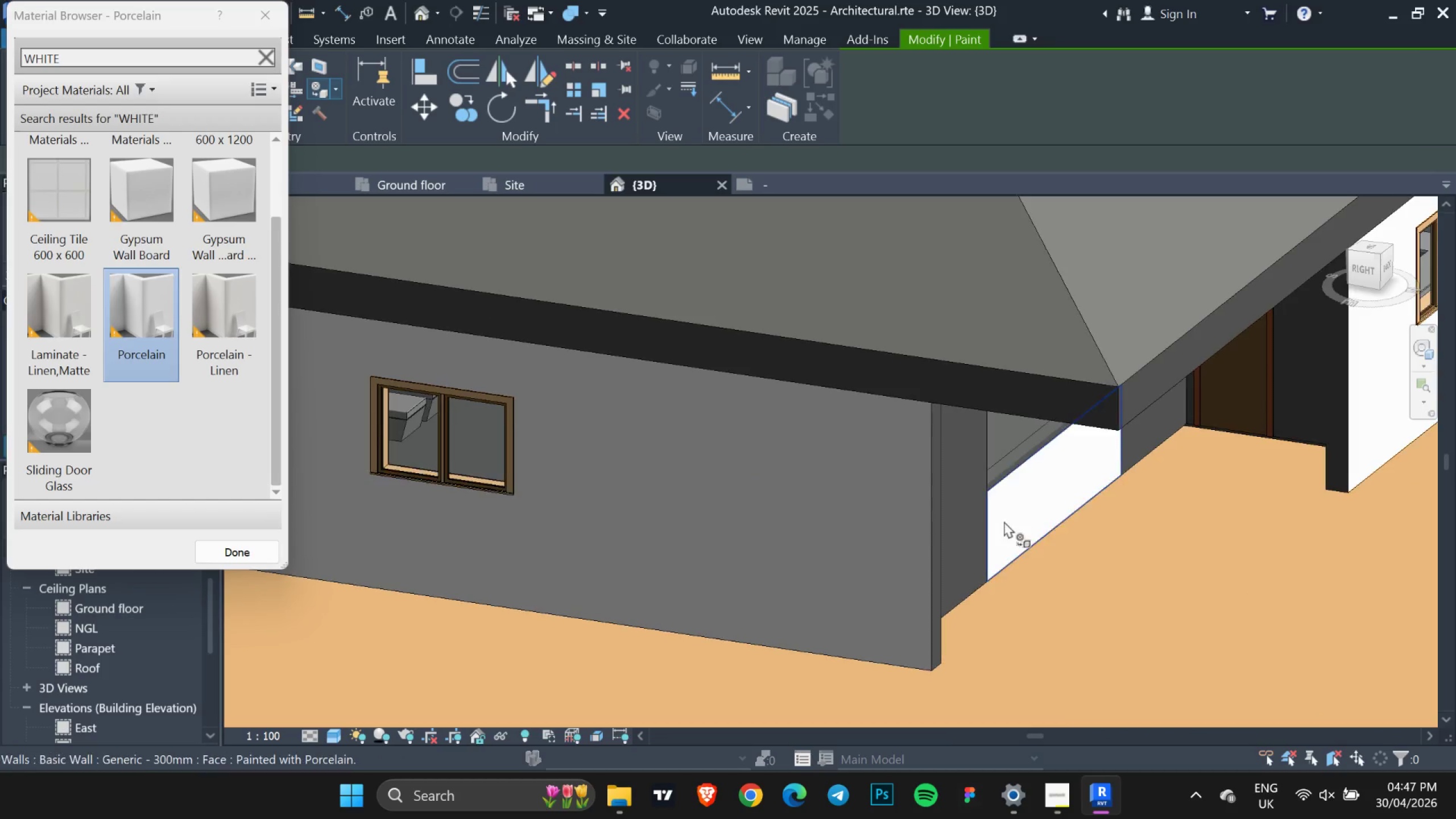 
left_click([963, 510])
 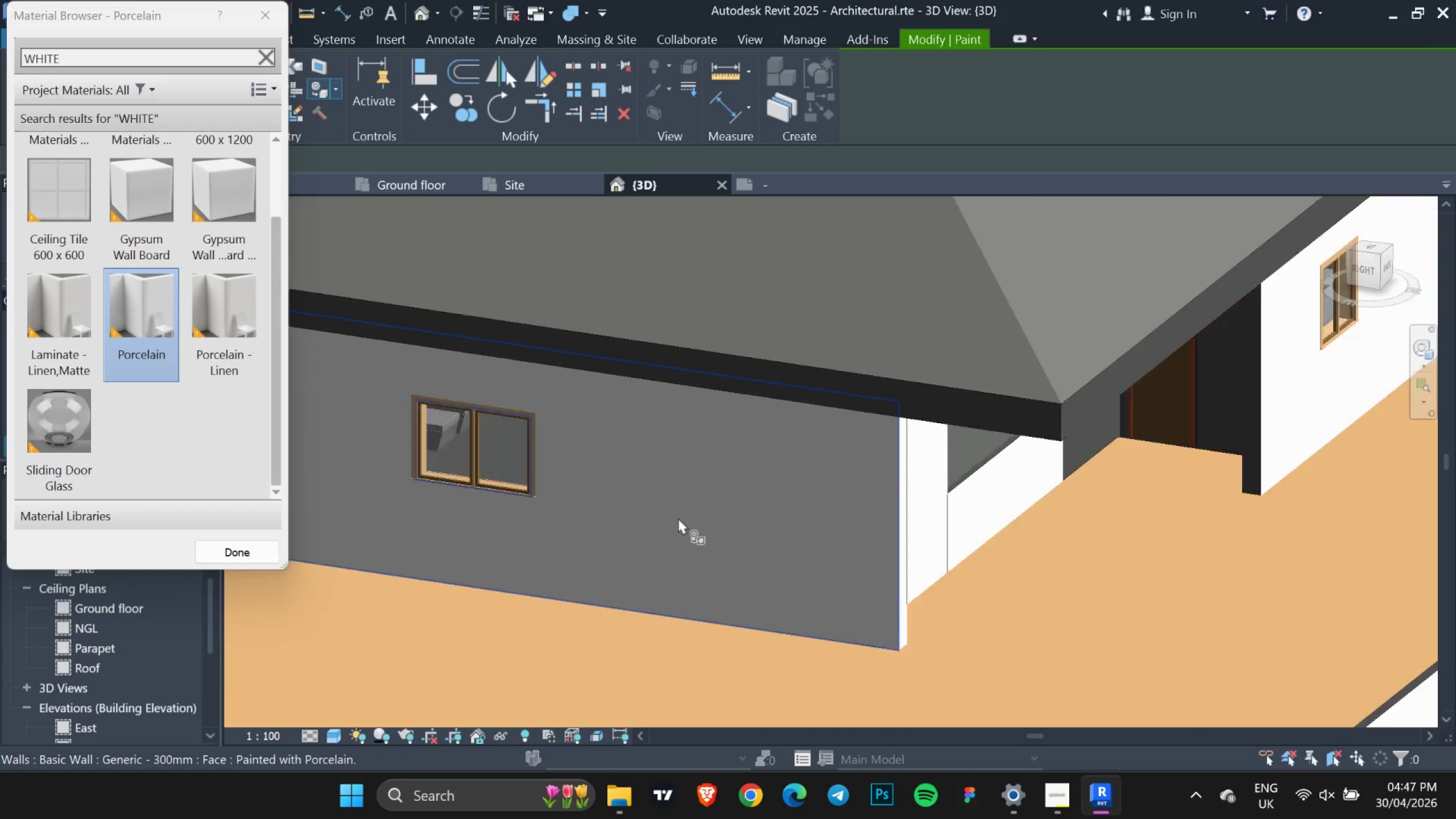 
key(Shift+ShiftLeft)
 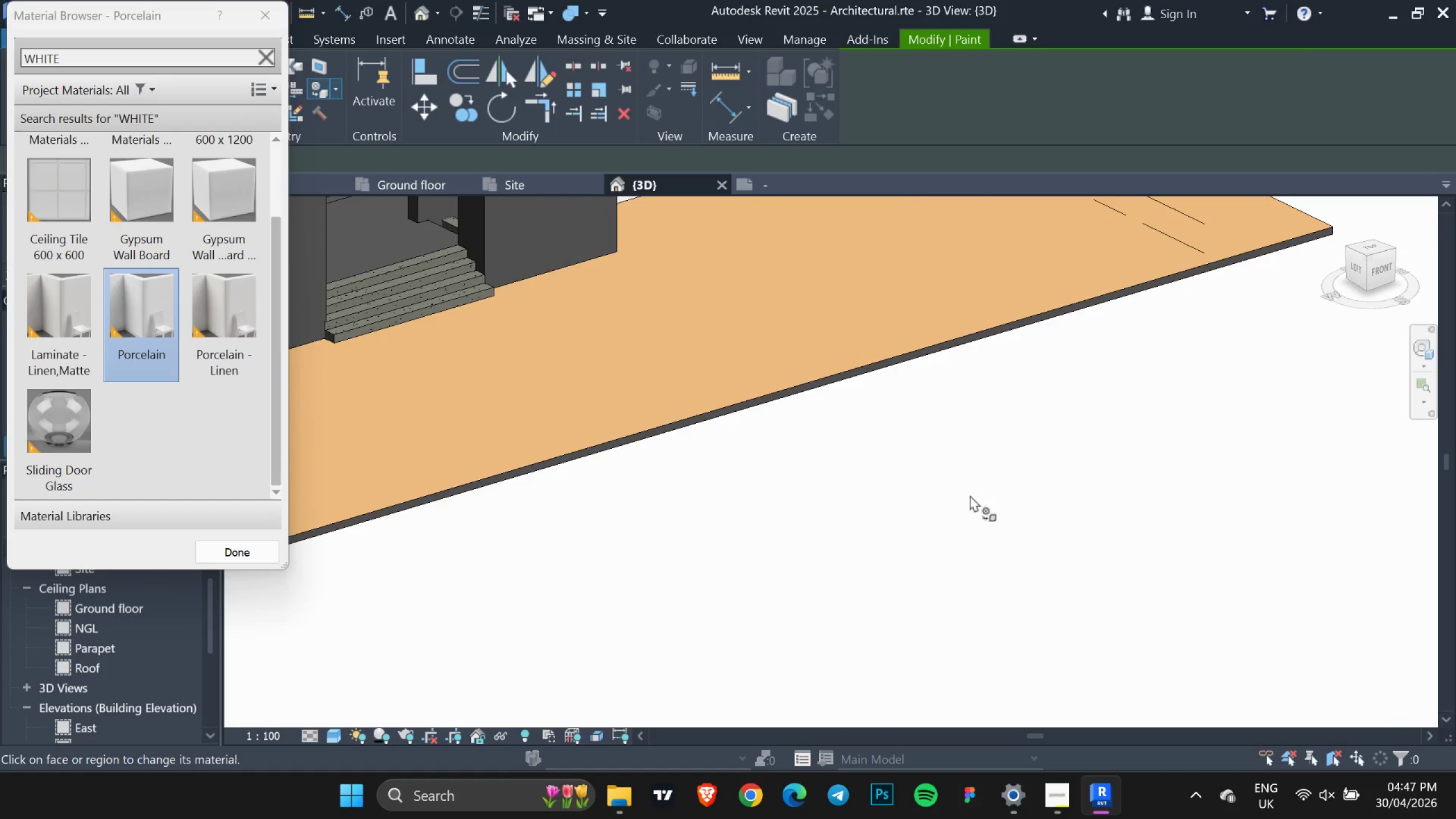 
scroll: coordinate [966, 500], scroll_direction: down, amount: 8.0
 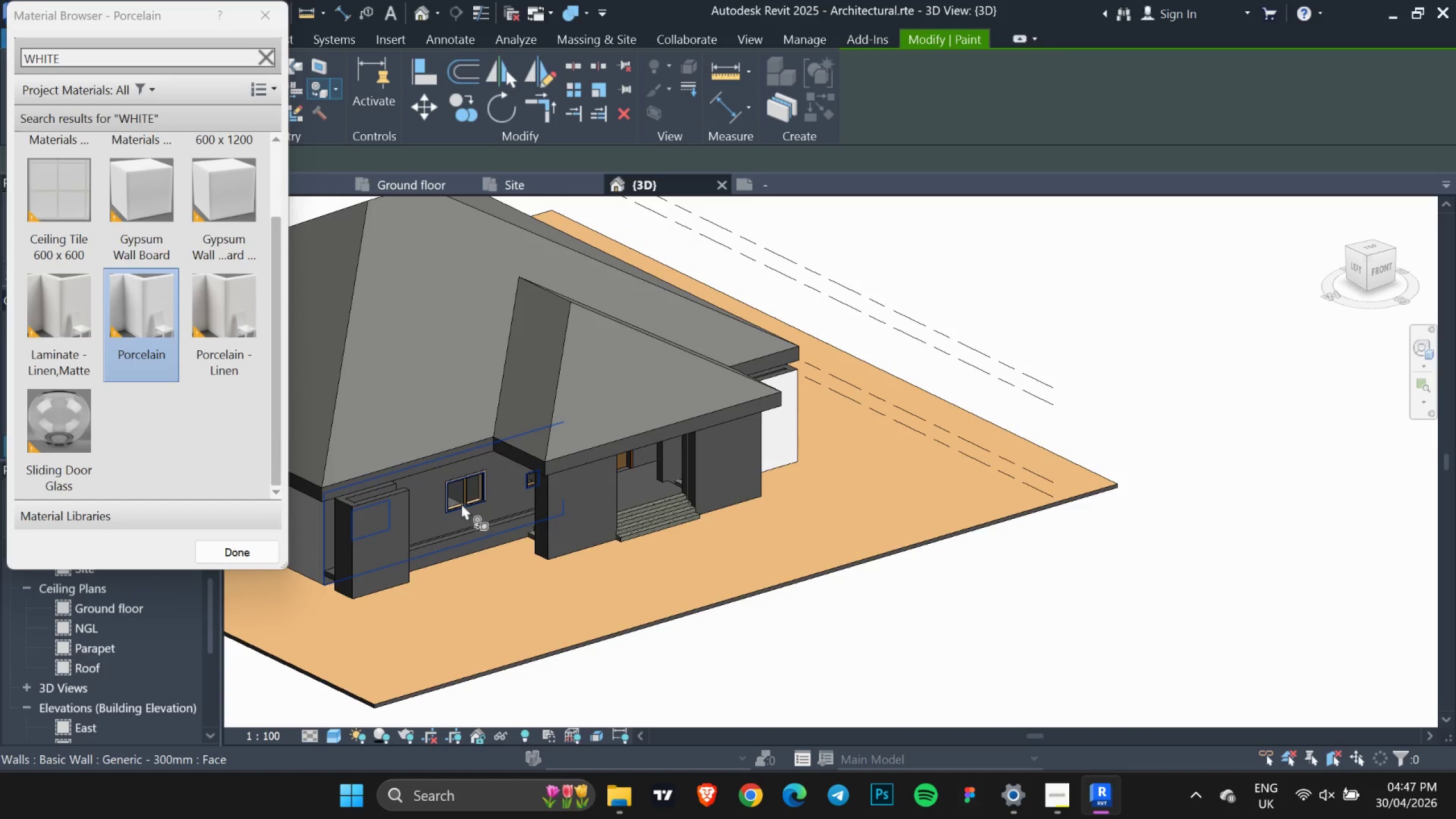 
left_click([454, 502])
 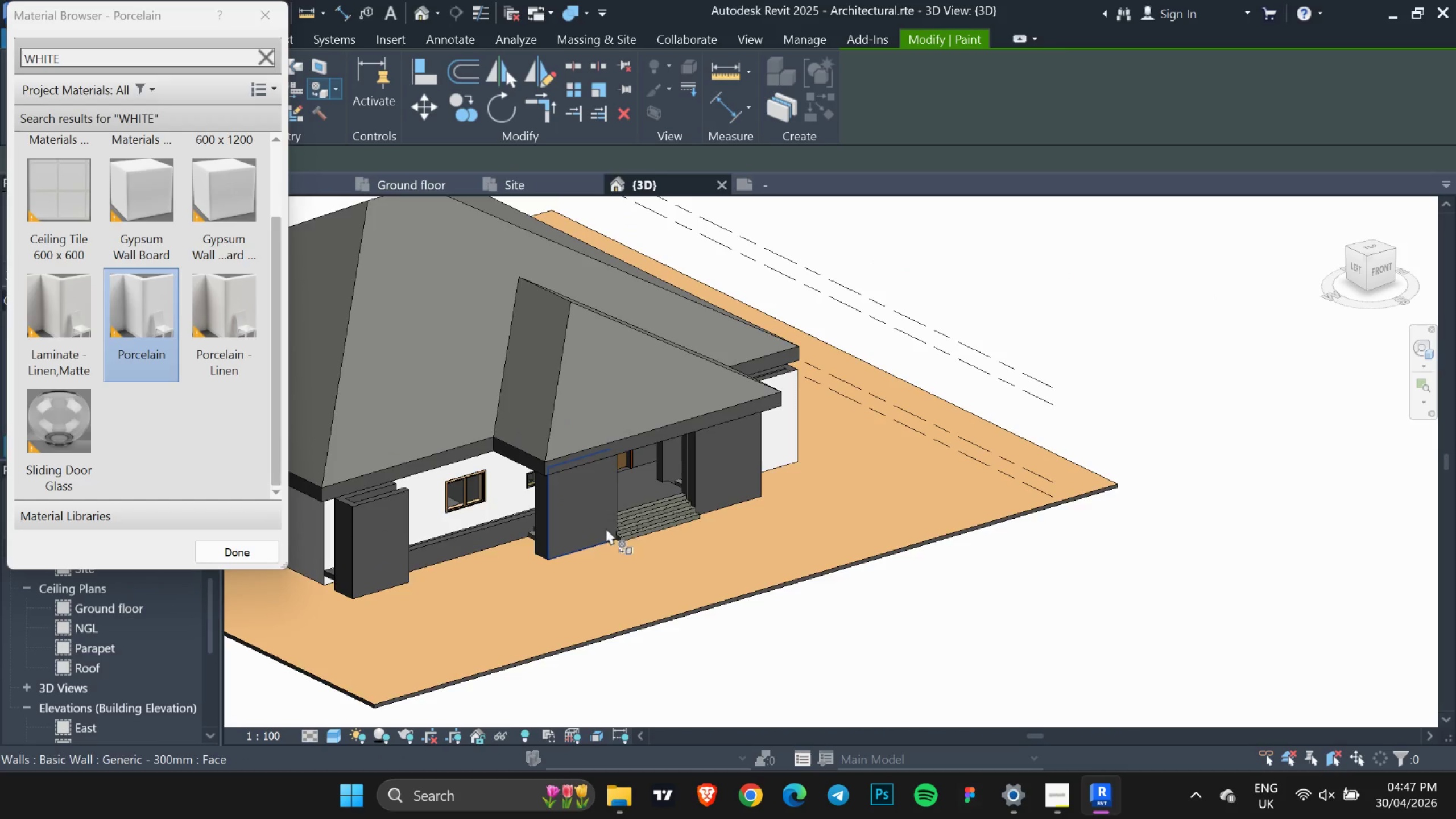 
hold_key(key=ShiftLeft, duration=0.83)
 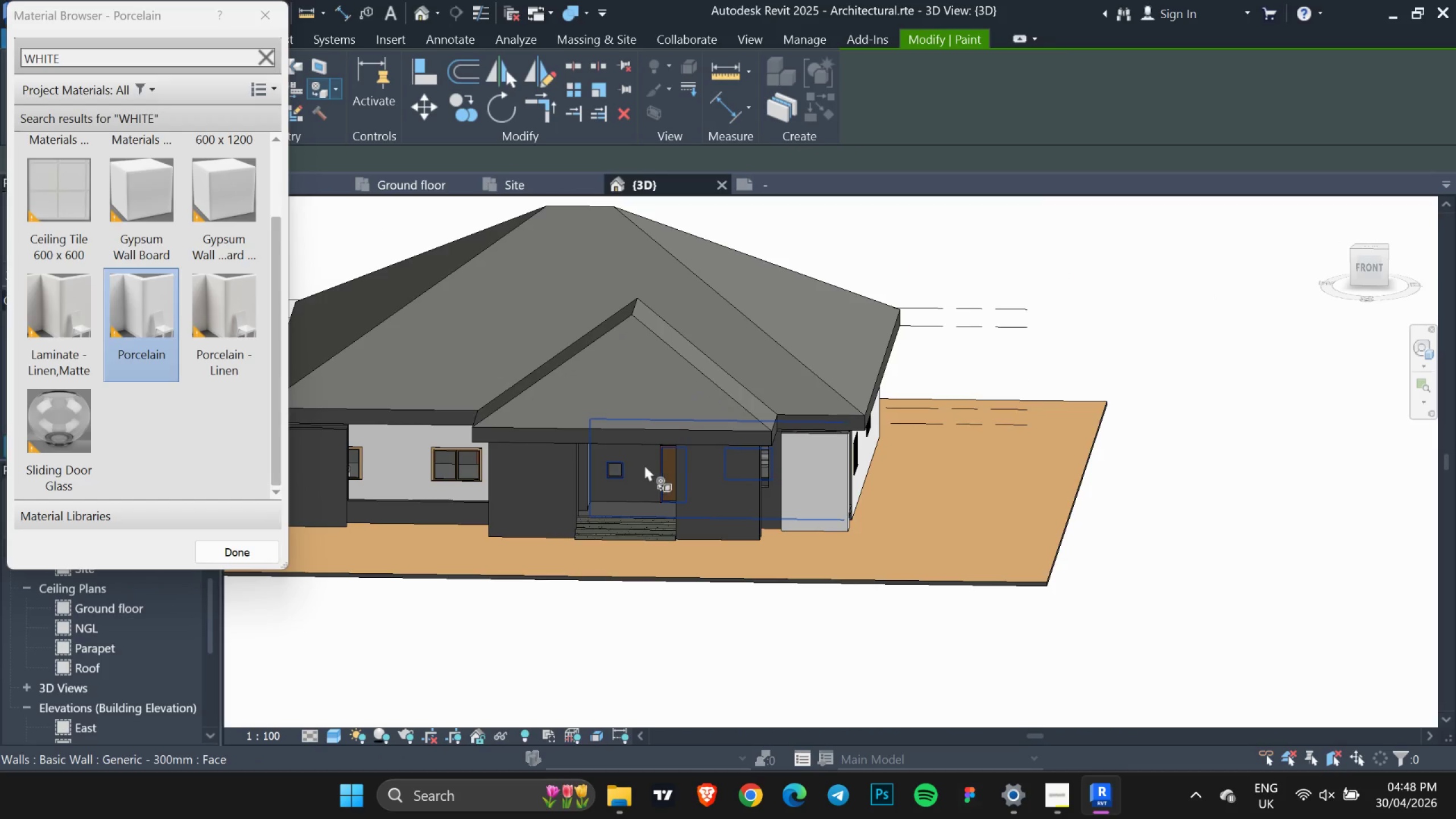 
left_click([644, 466])
 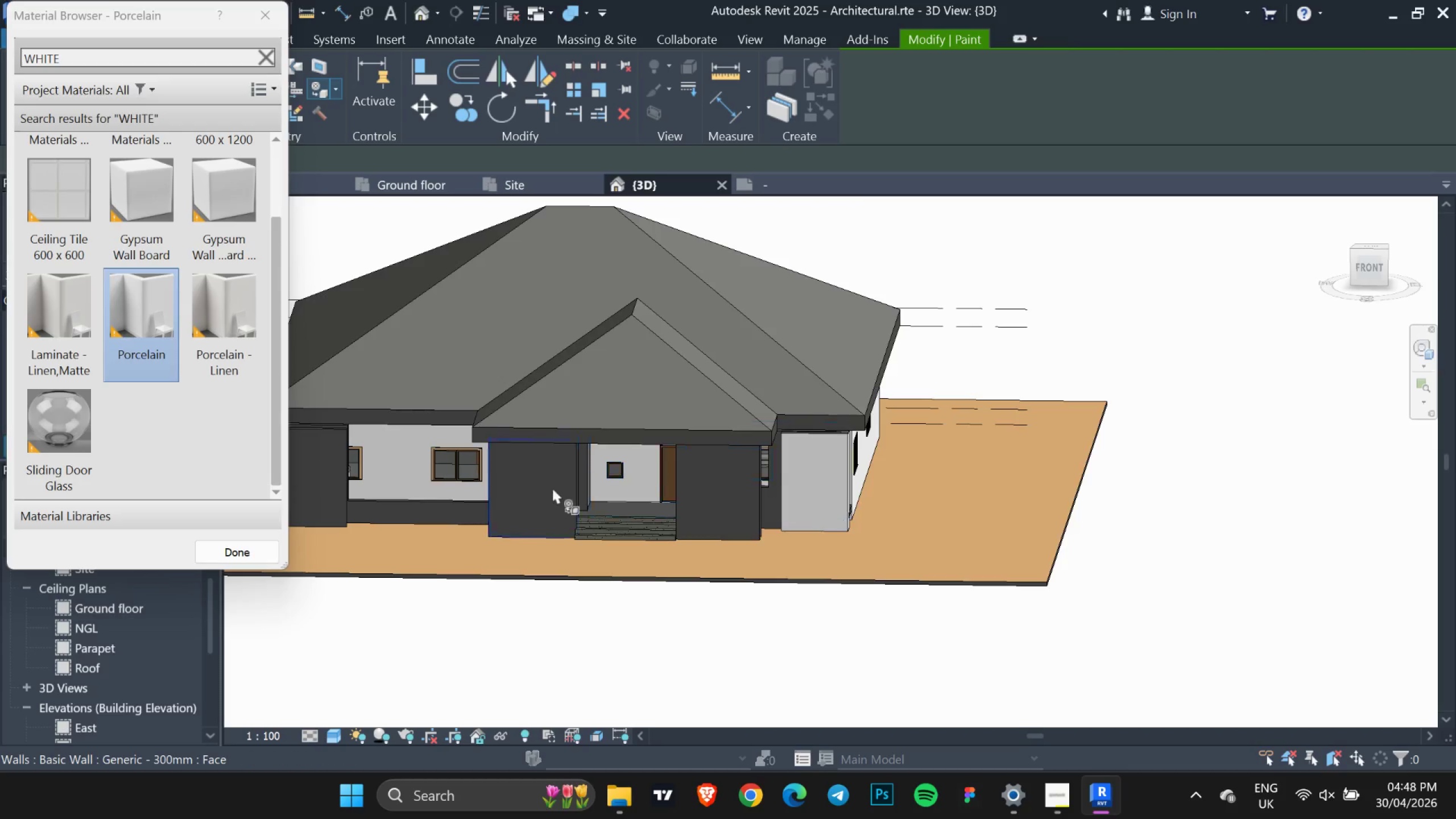 
hold_key(key=ShiftLeft, duration=0.55)
 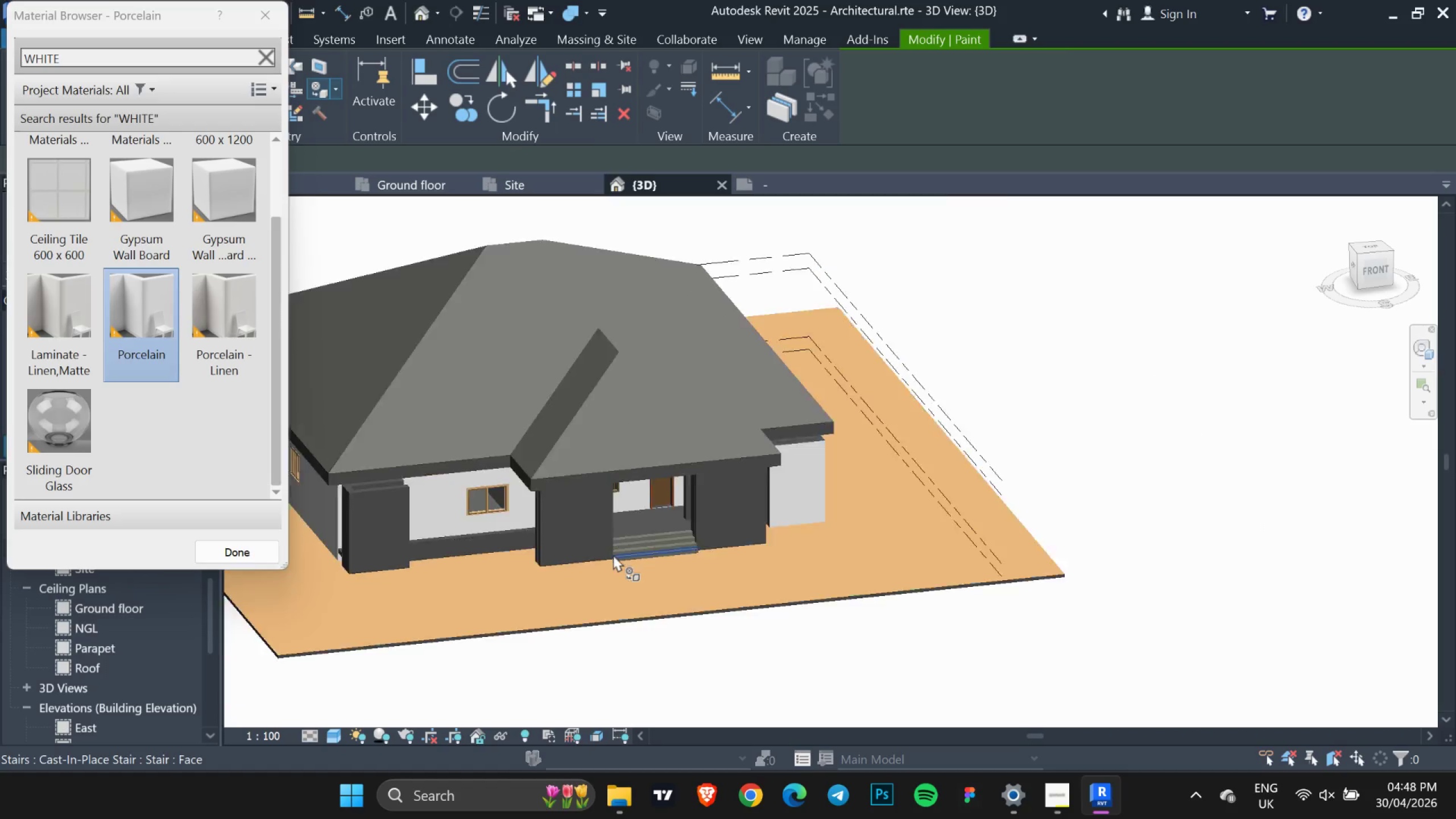 
scroll: coordinate [552, 490], scroll_direction: up, amount: 2.0
 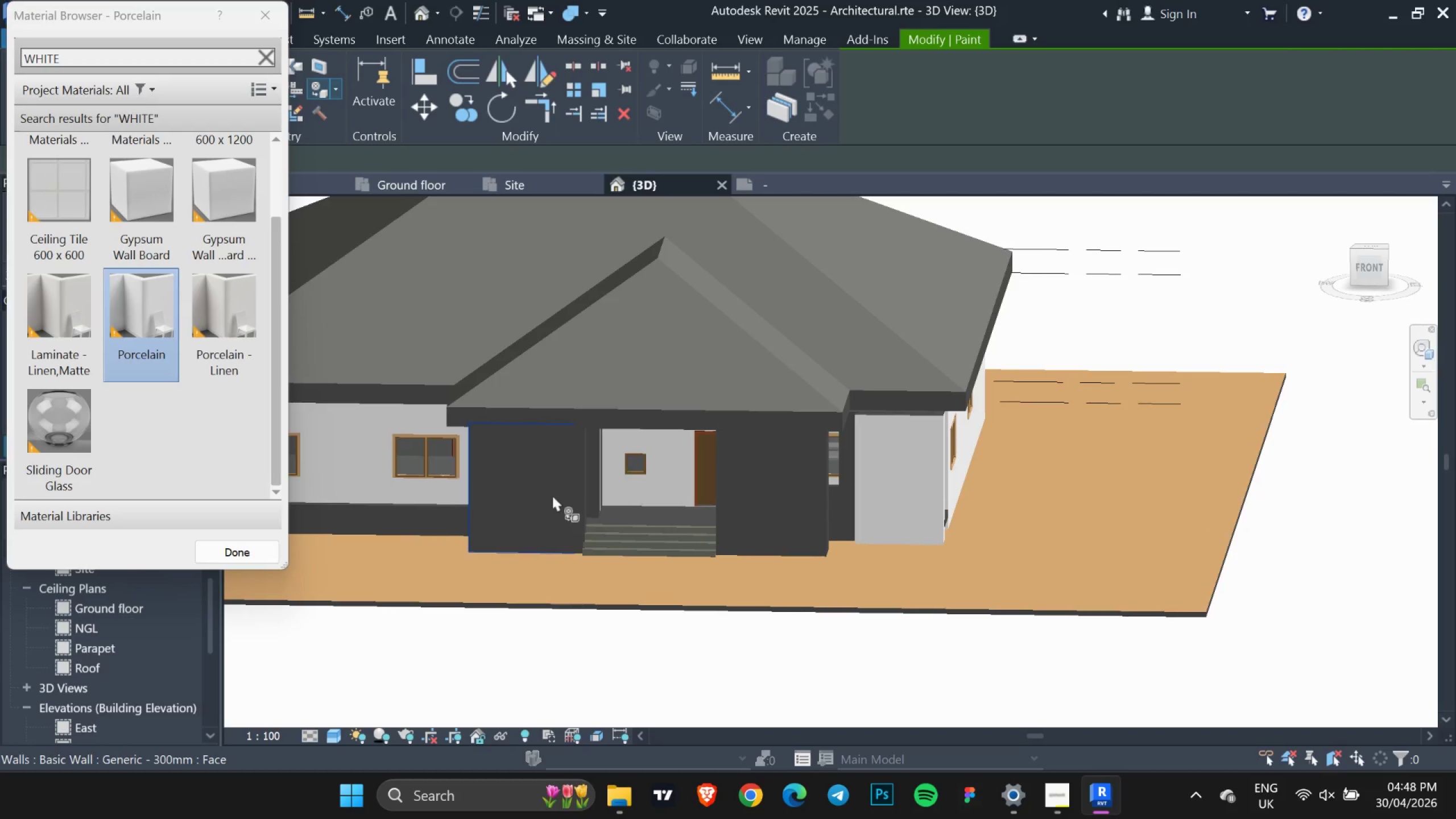 
hold_key(key=ShiftLeft, duration=0.41)
 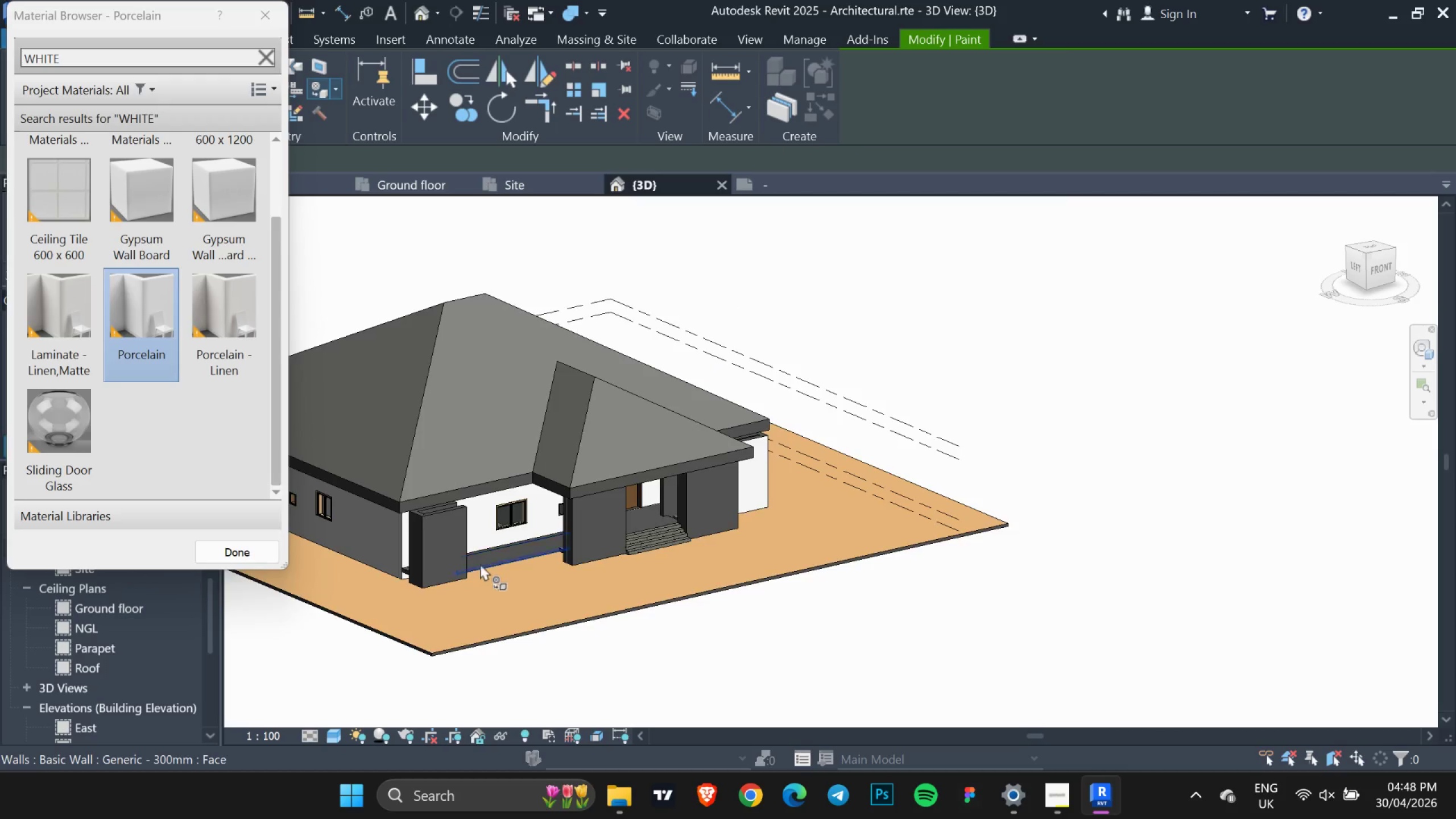 
scroll: coordinate [613, 555], scroll_direction: down, amount: 4.0
 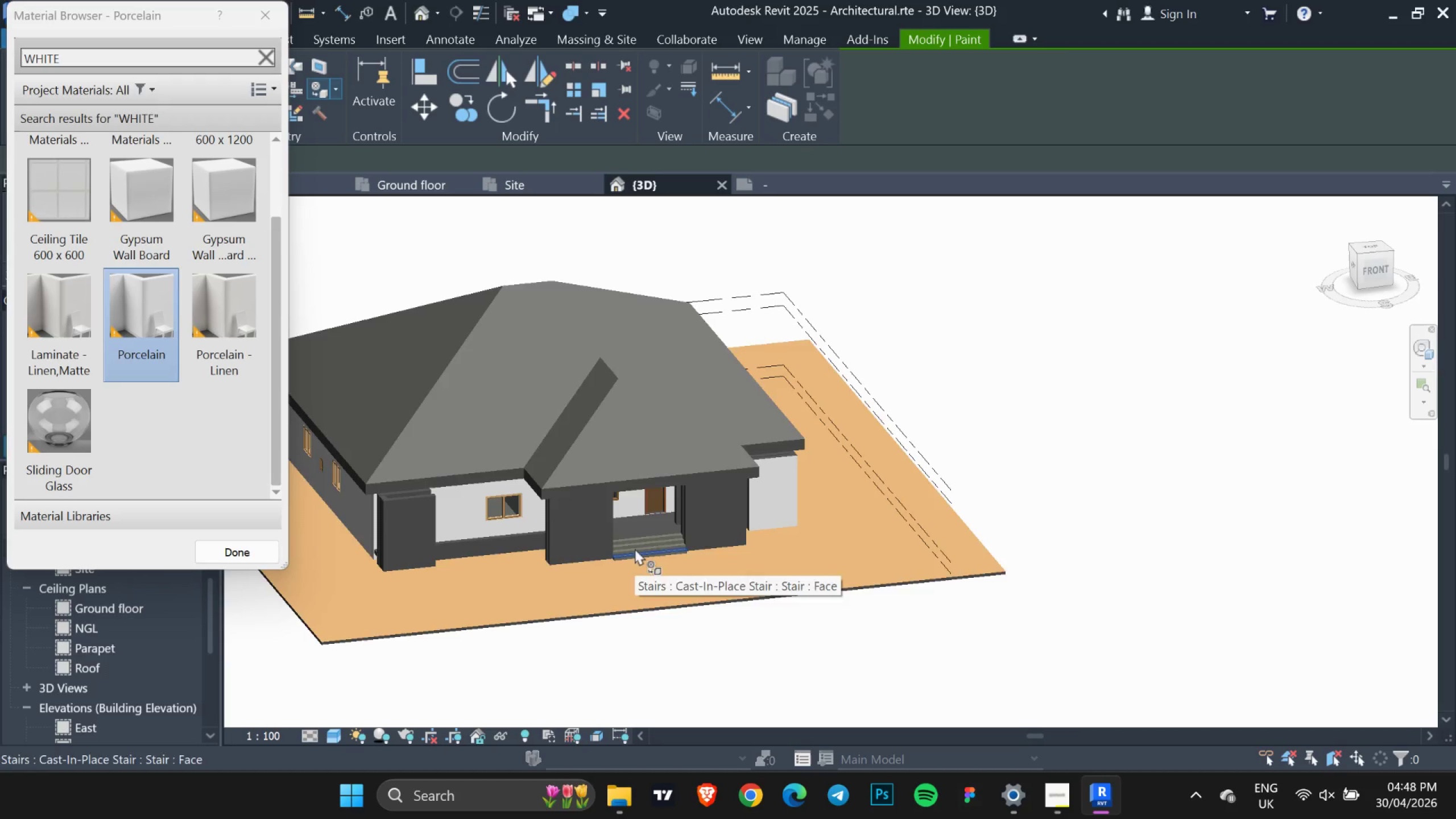 
scroll: coordinate [426, 530], scroll_direction: up, amount: 6.0
 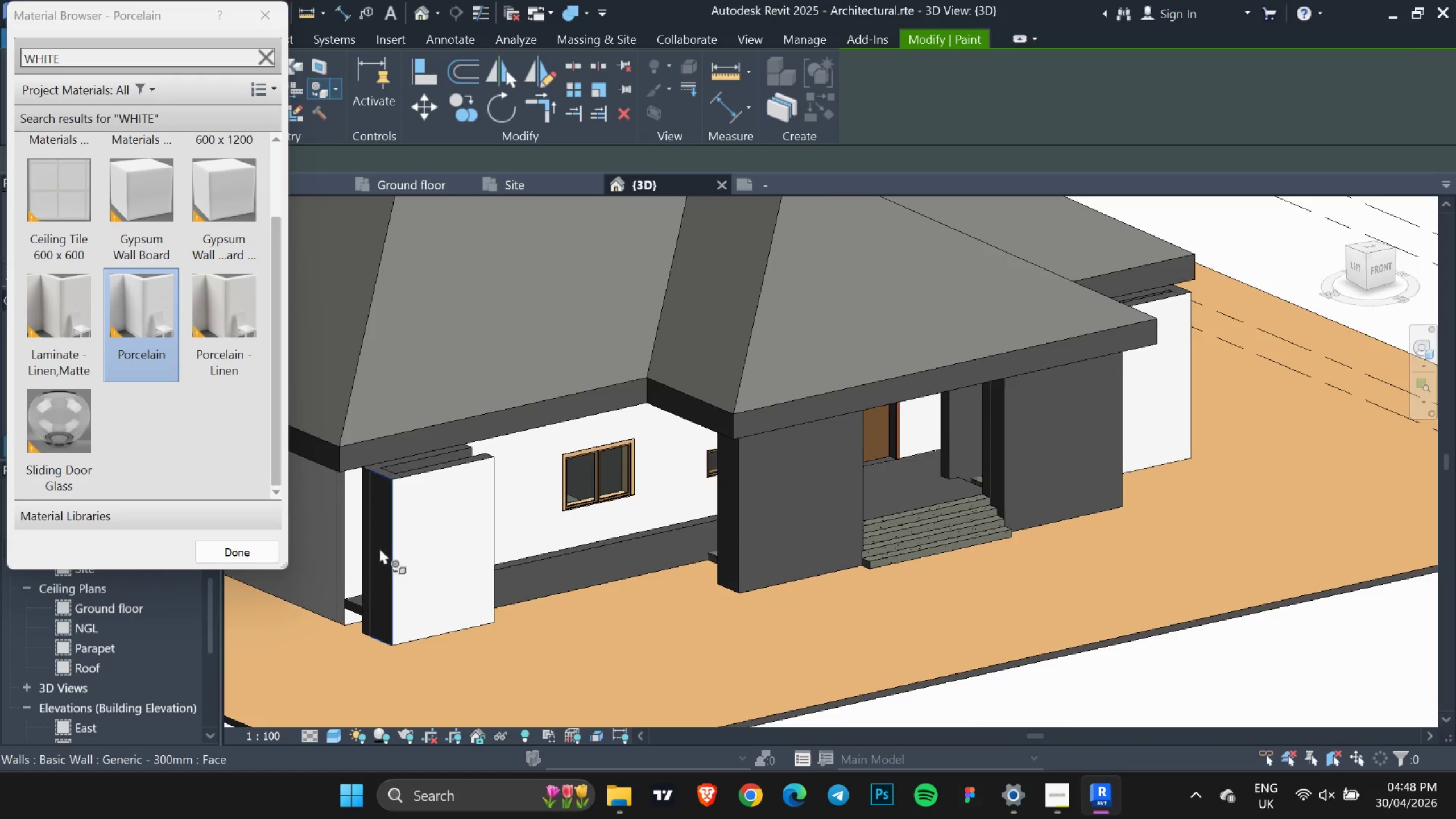 
left_click([376, 533])
 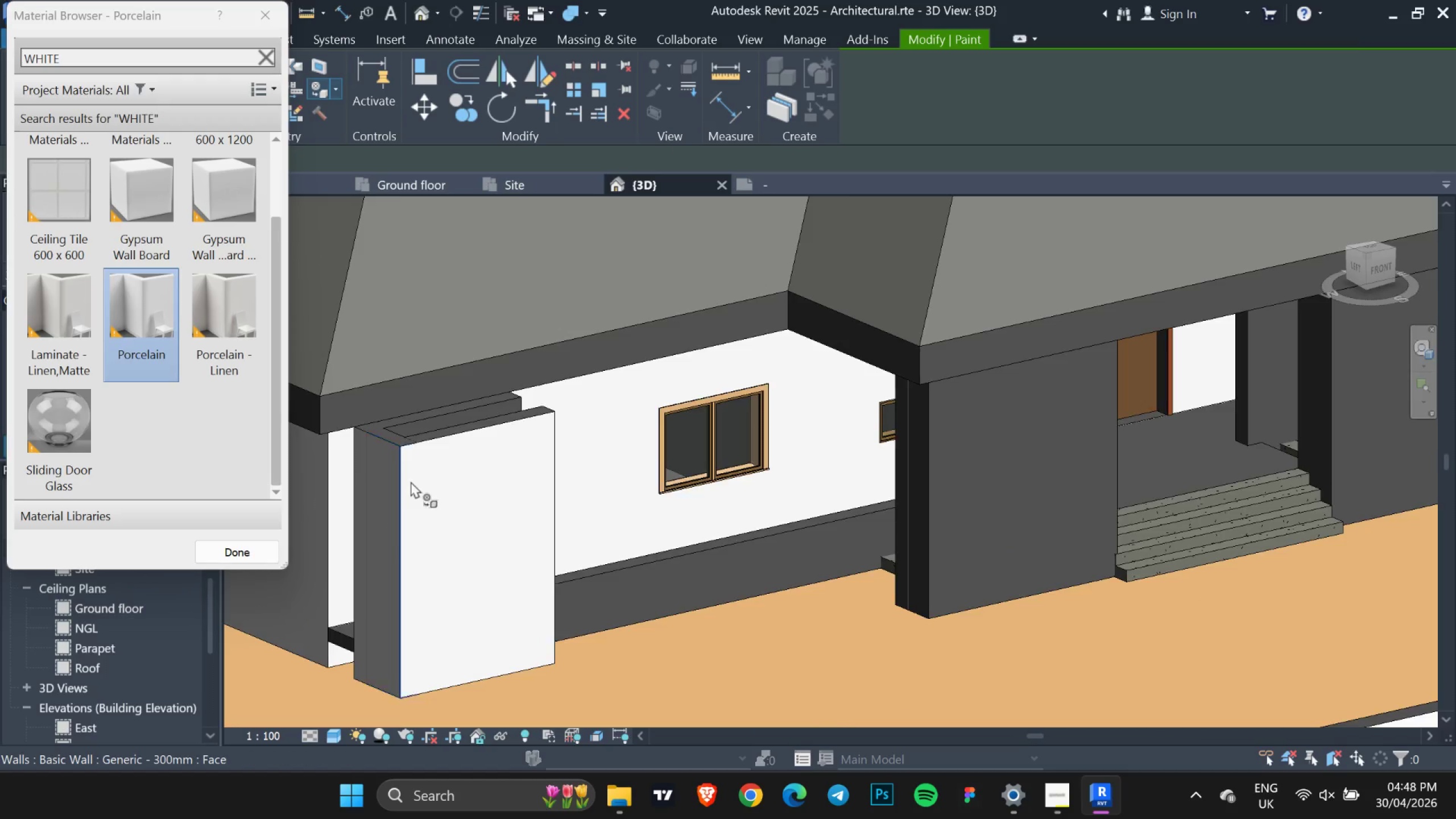 
scroll: coordinate [375, 542], scroll_direction: up, amount: 3.0
 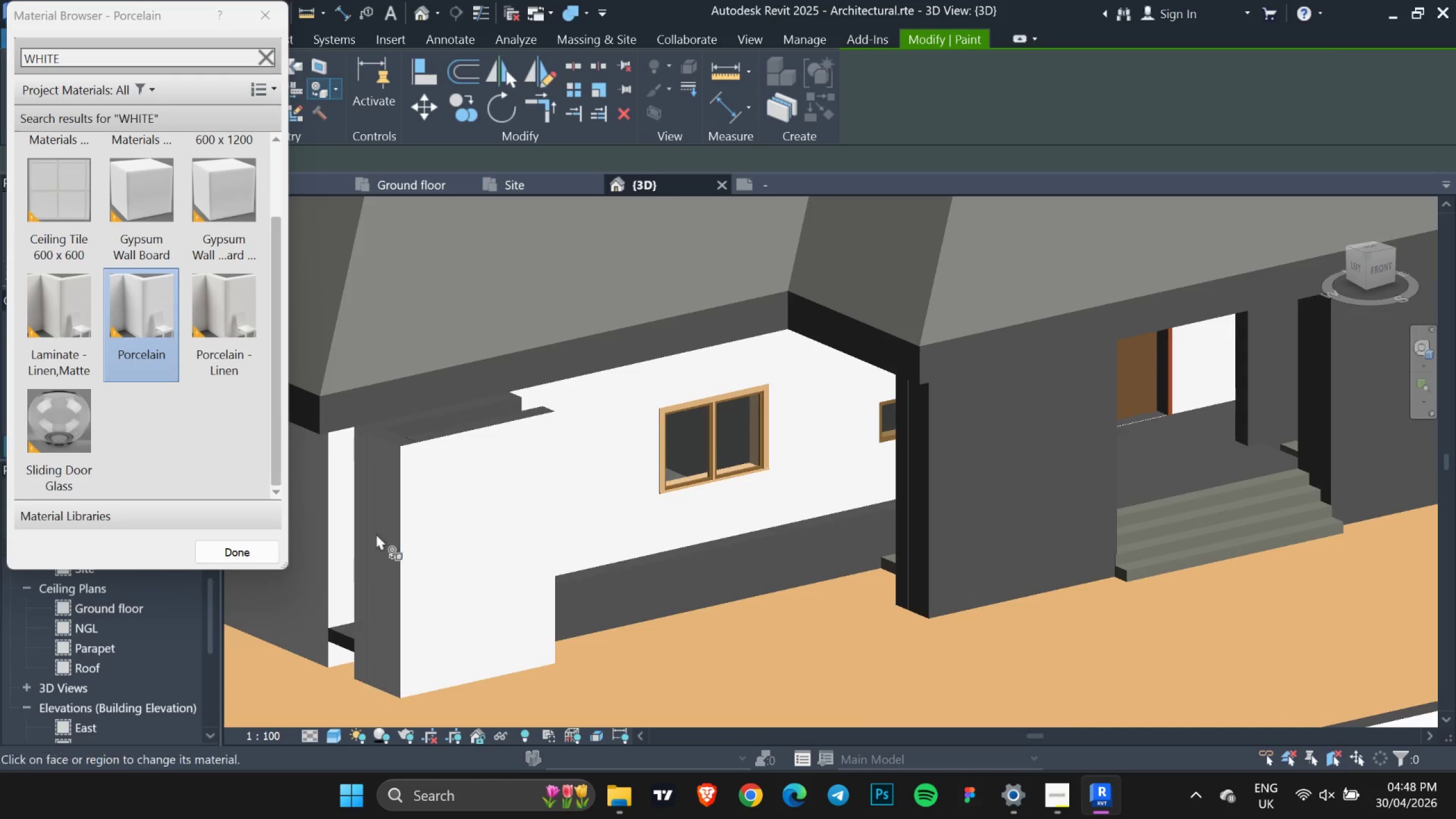 
scroll: coordinate [411, 481], scroll_direction: down, amount: 4.0
 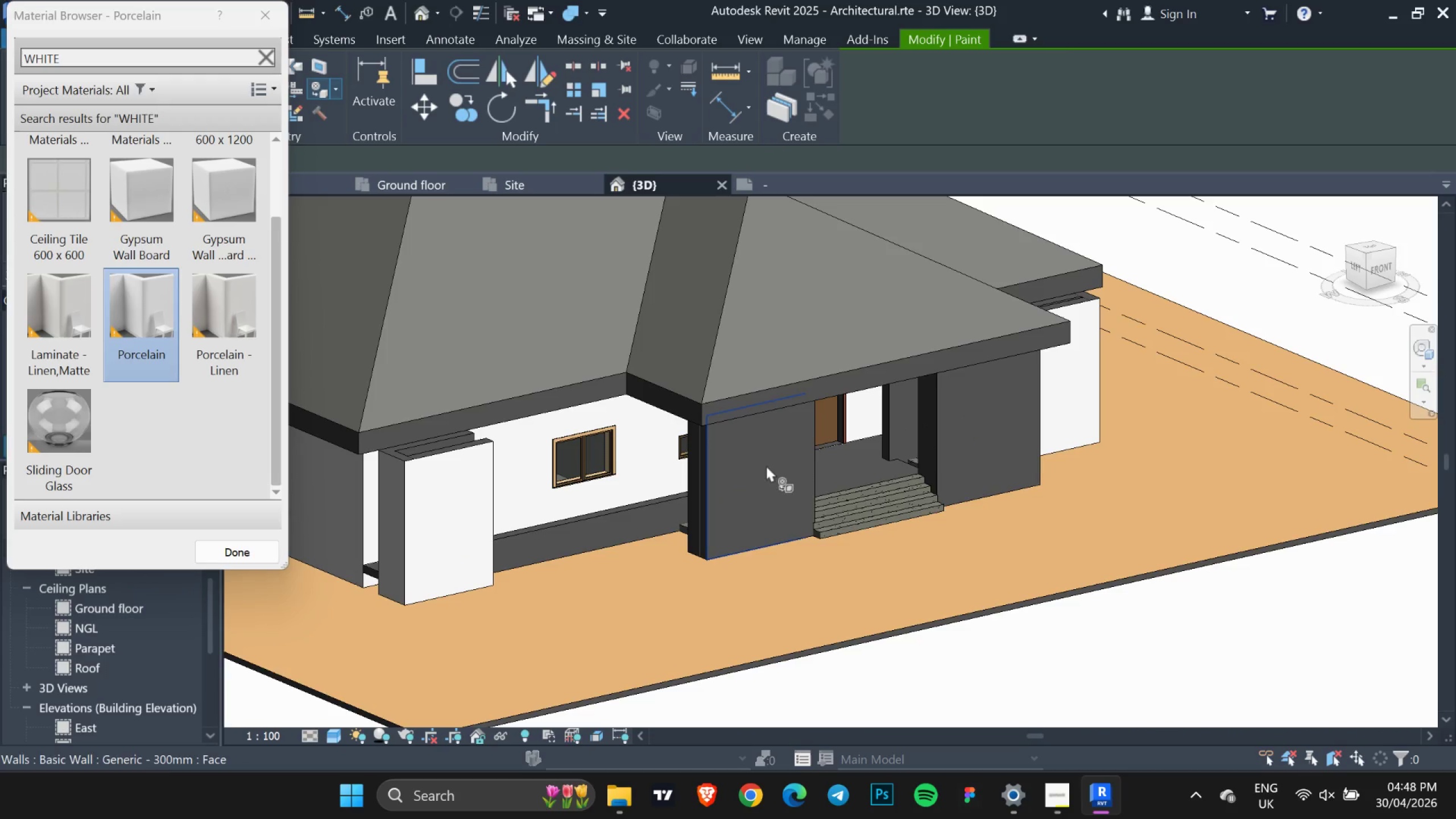 
left_click([766, 465])
 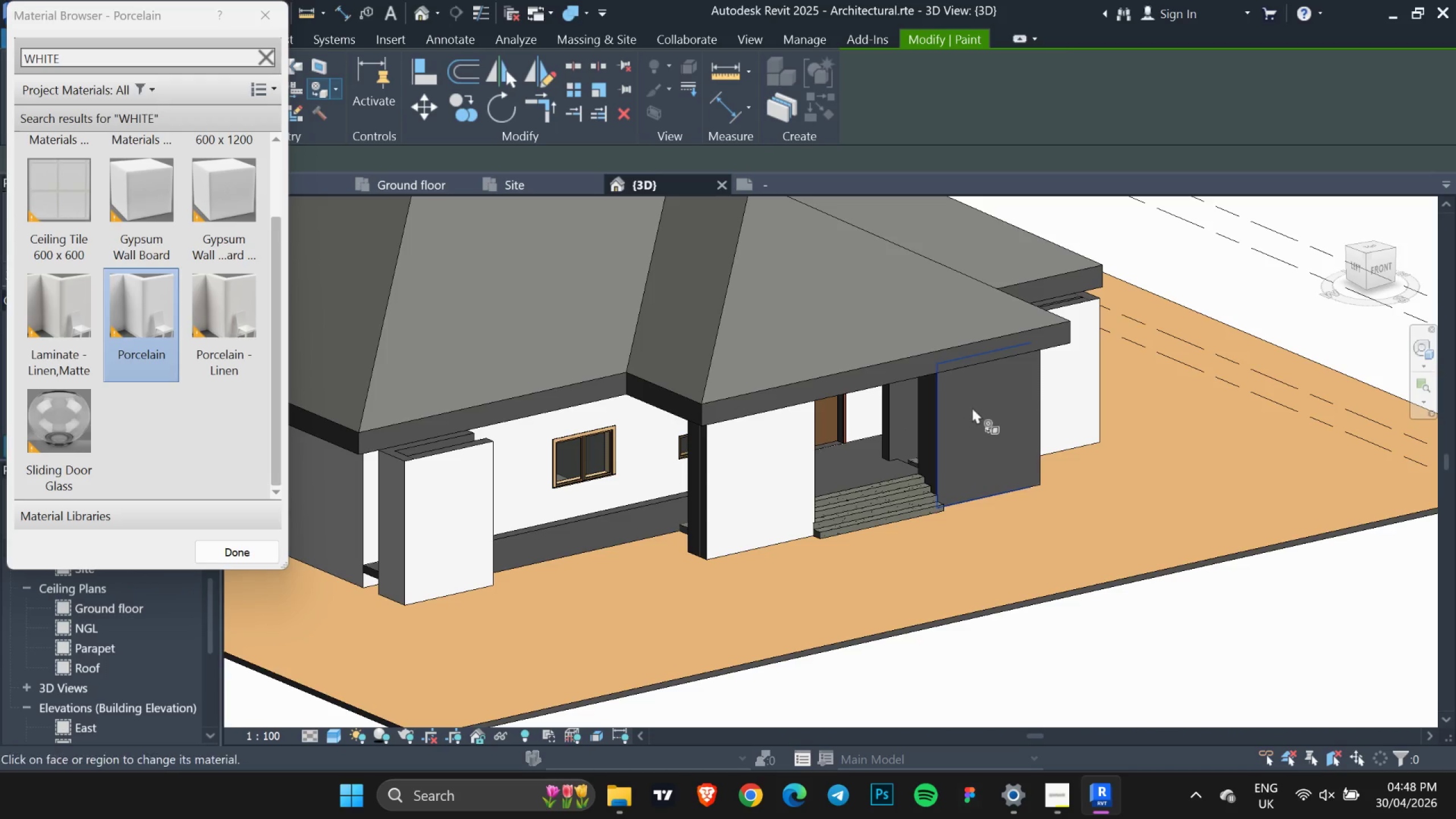 
left_click([972, 407])
 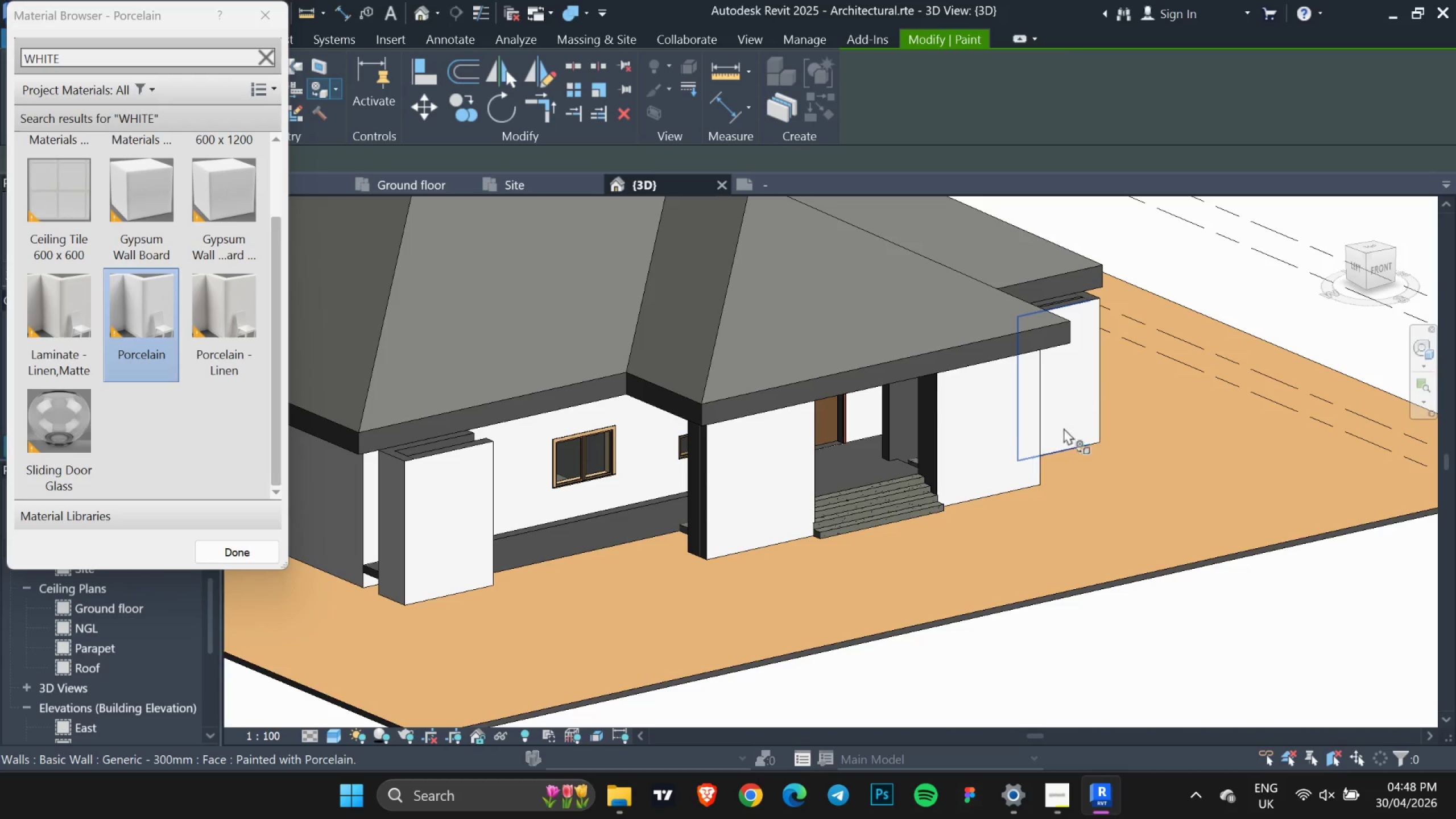 
hold_key(key=ShiftLeft, duration=0.91)
 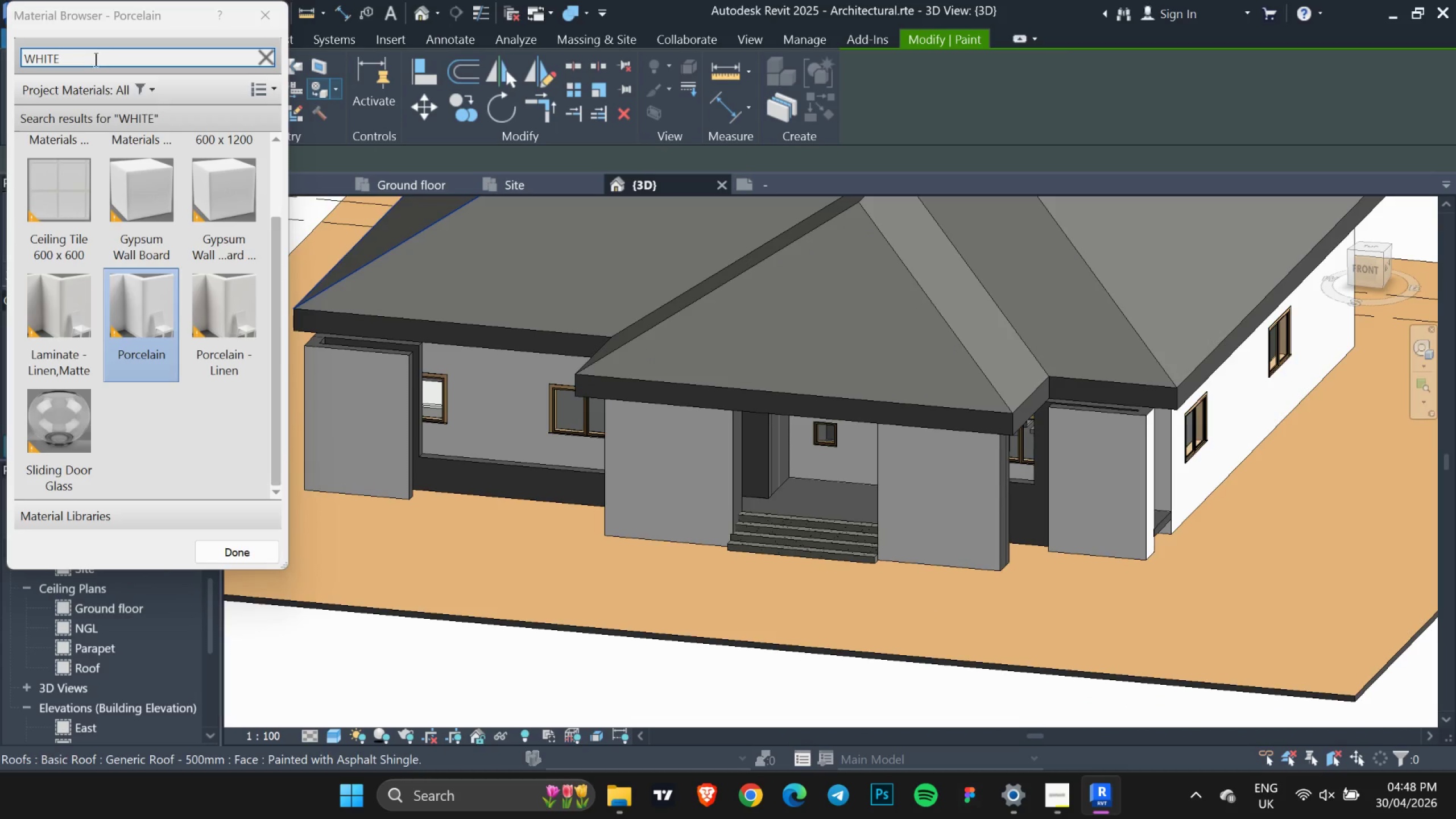 
double_click([96, 59])
 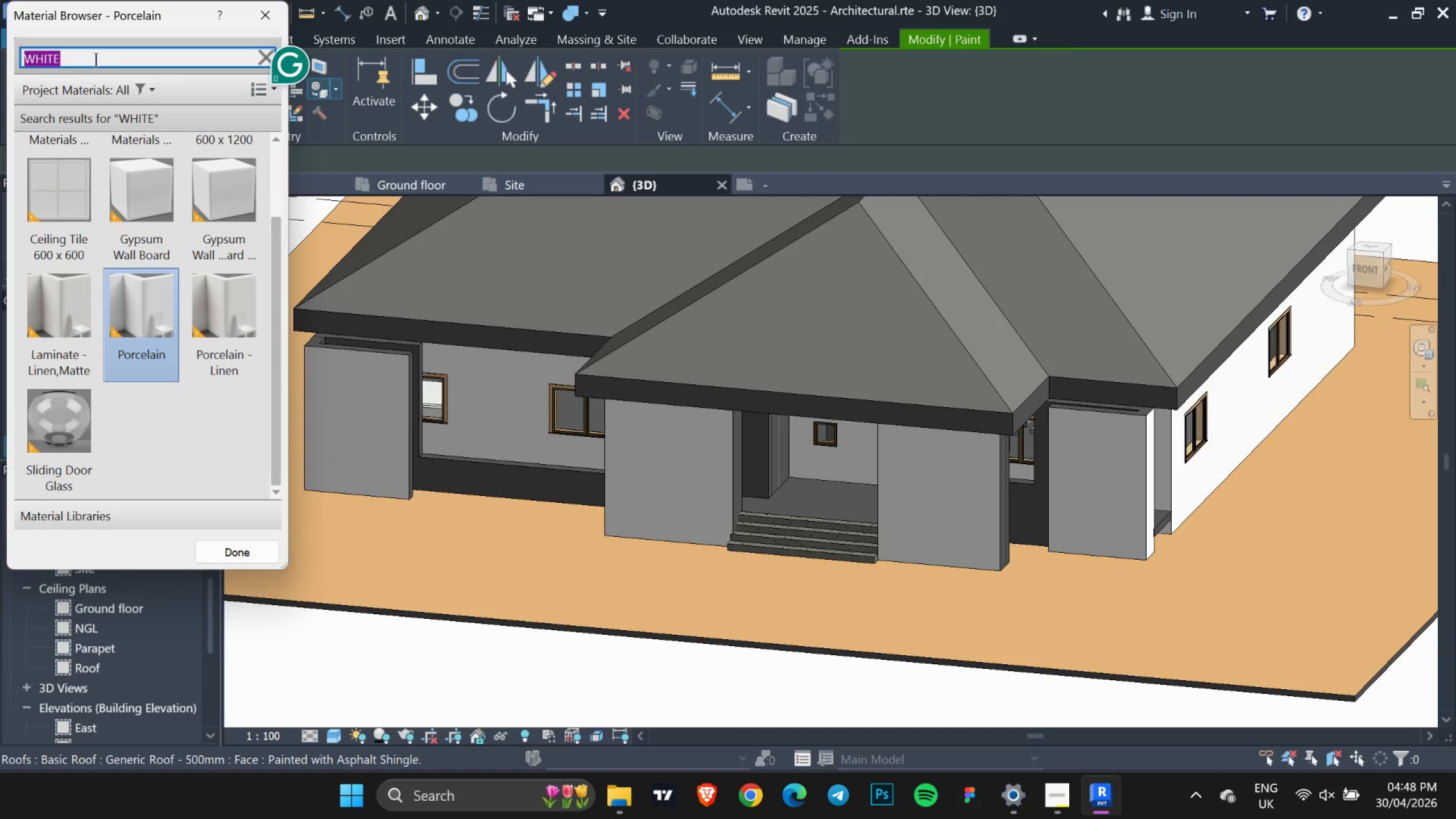 
type(MILK)
key(Backspace)
key(Backspace)
key(Backspace)
key(Backspace)
type(YELLO)
 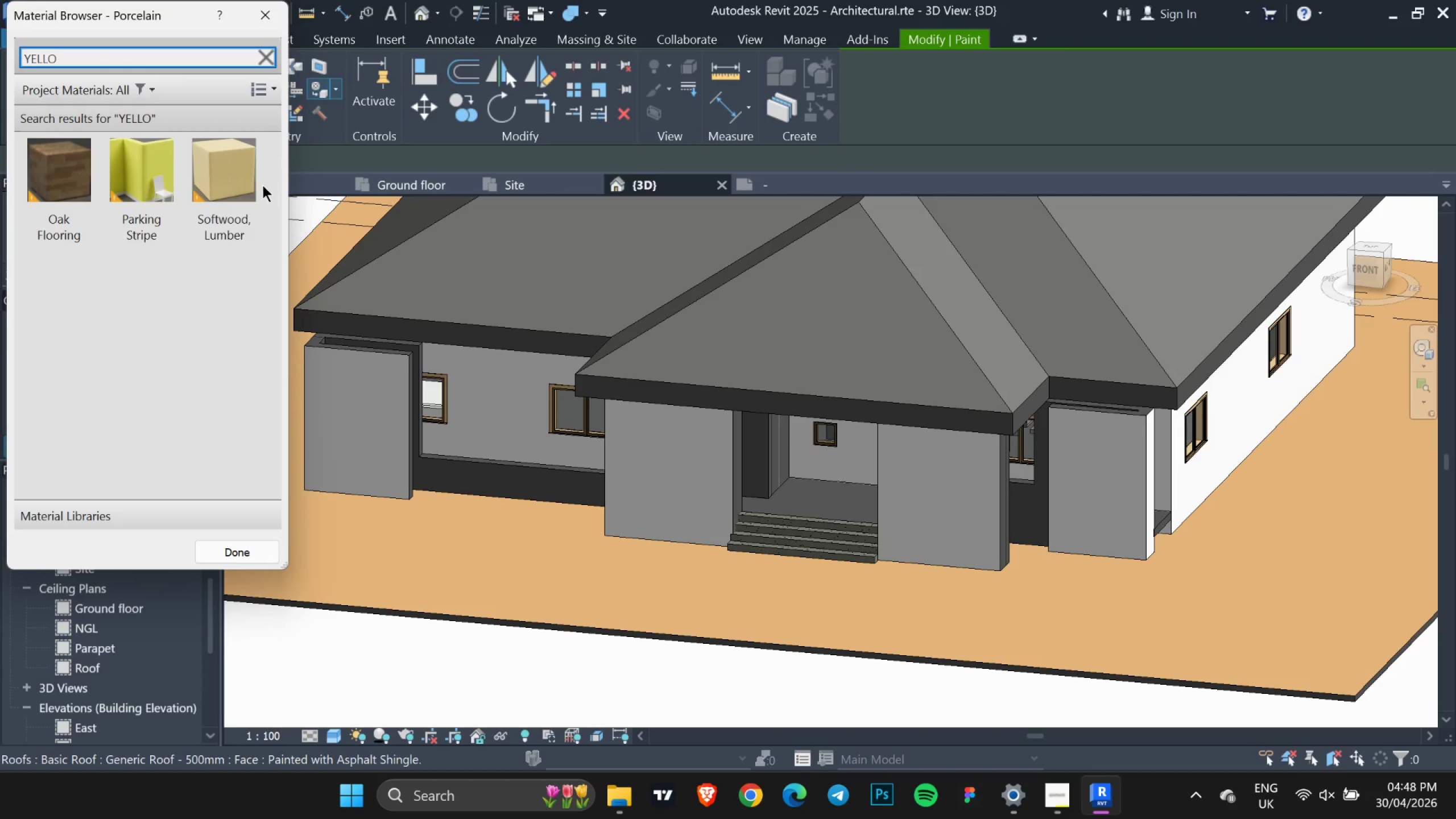 
left_click([233, 189])
 